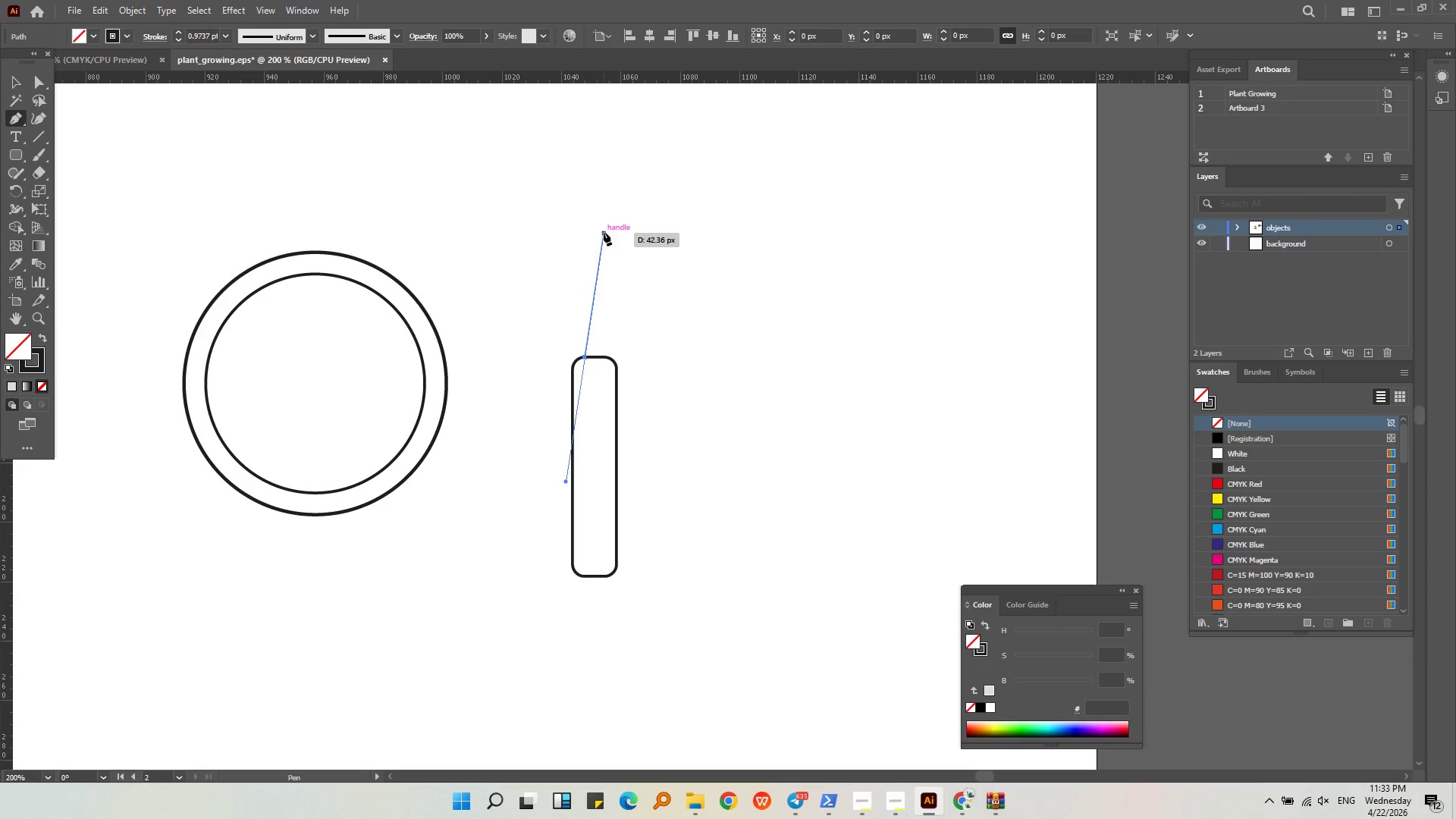 
key(Control+ControlLeft)
 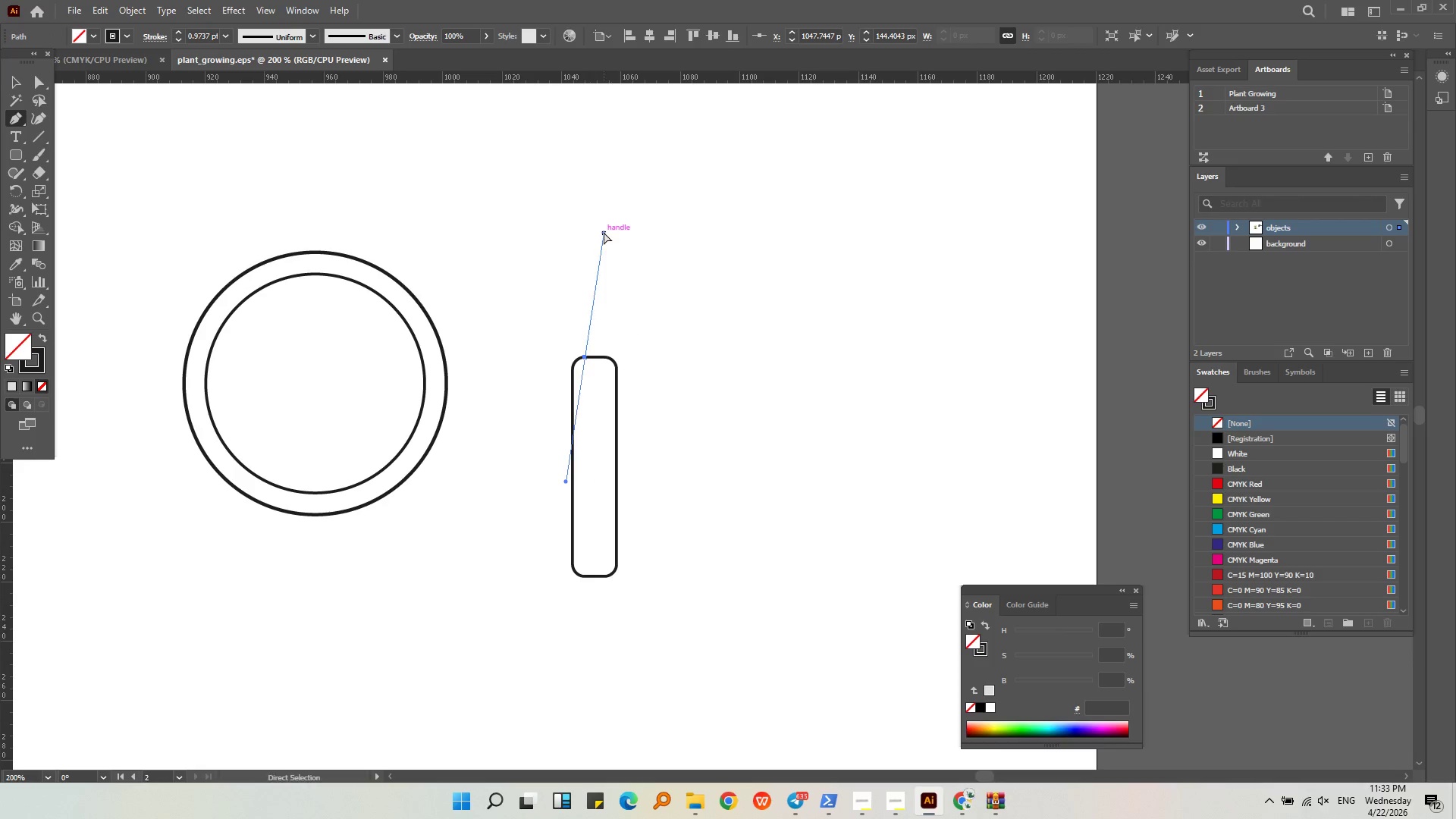 
key(Control+Z)
 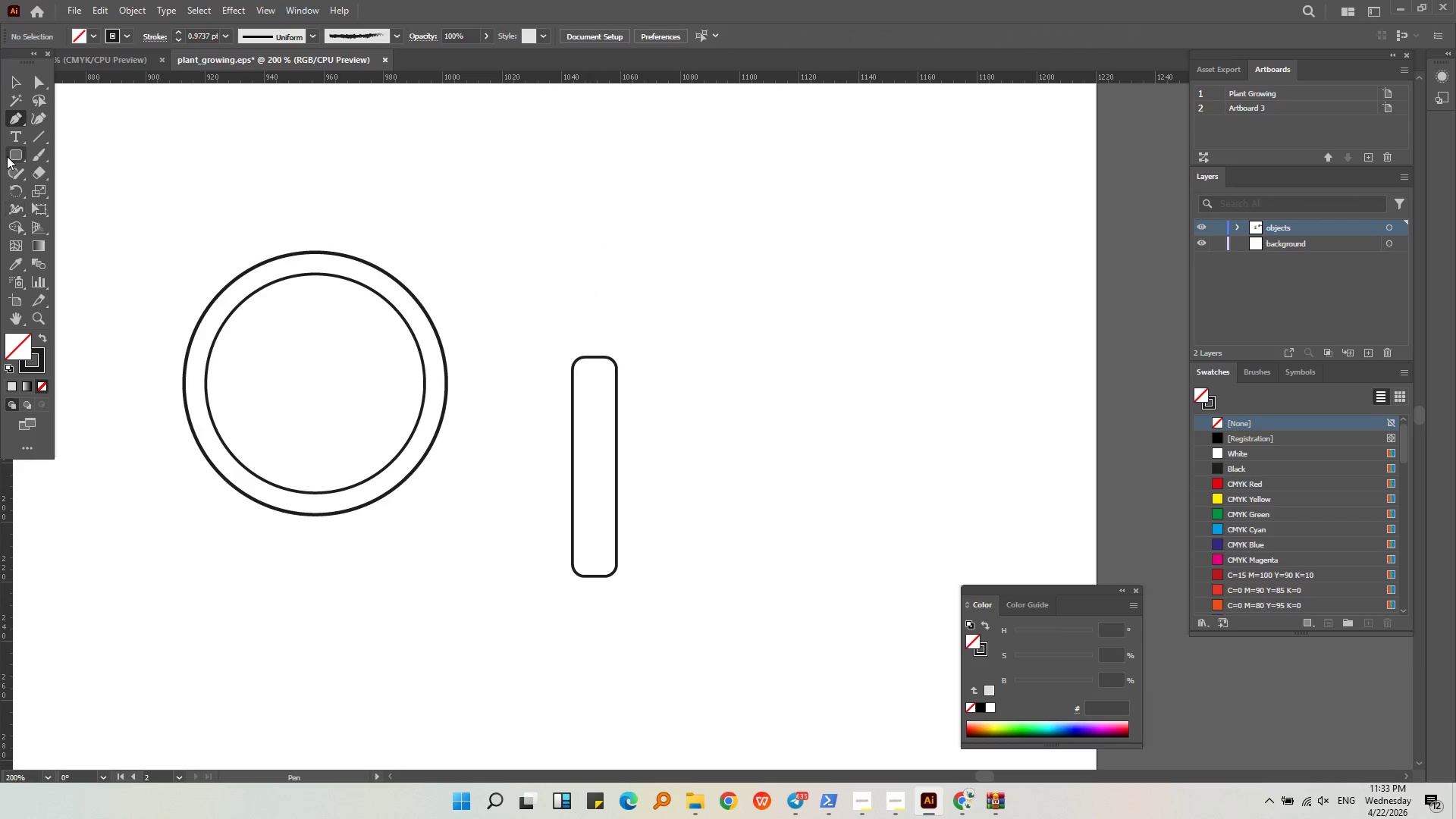 
left_click([7, 155])
 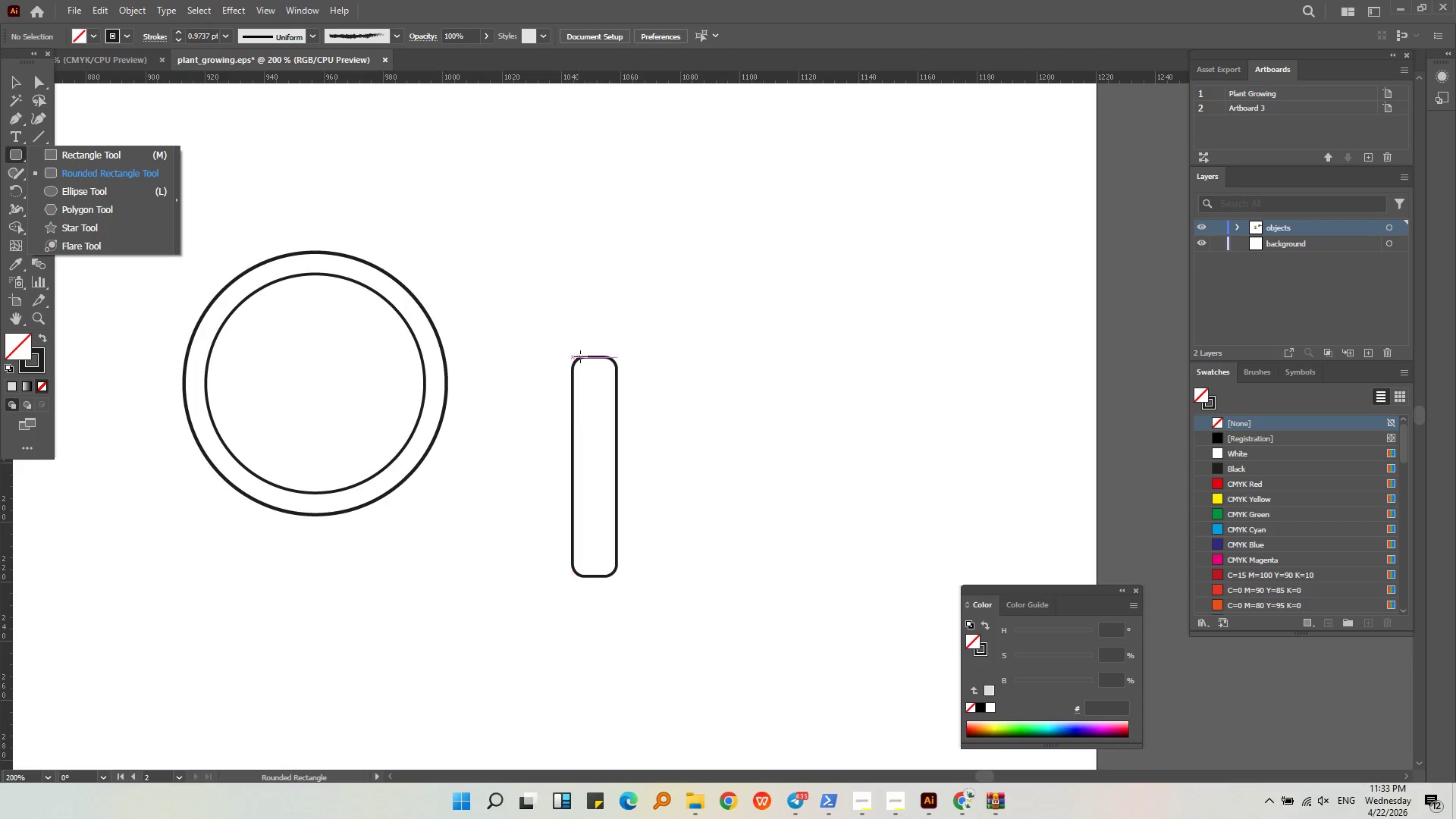 
left_click_drag(start_coordinate=[583, 356], to_coordinate=[622, 243])
 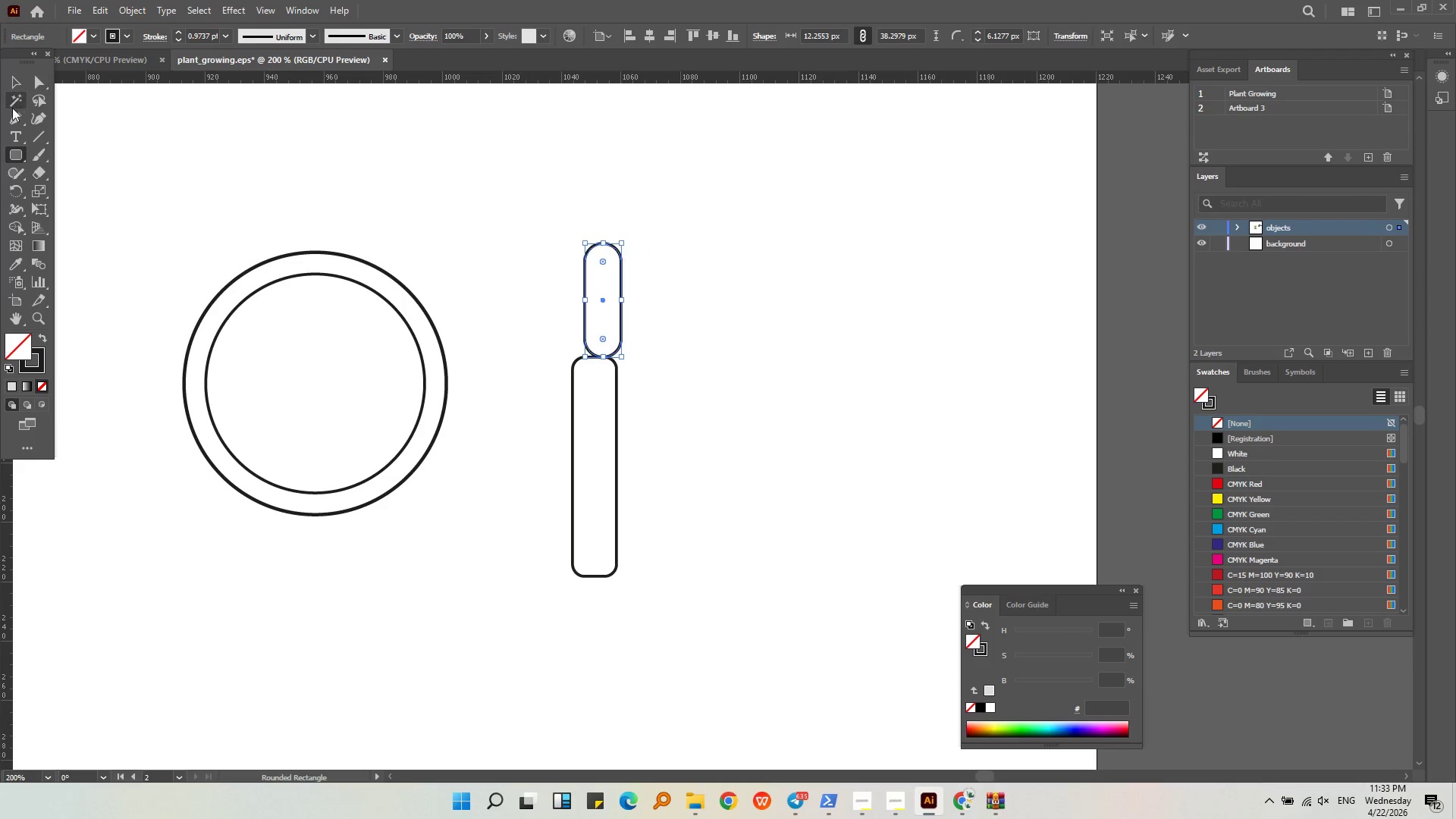 
left_click([14, 84])
 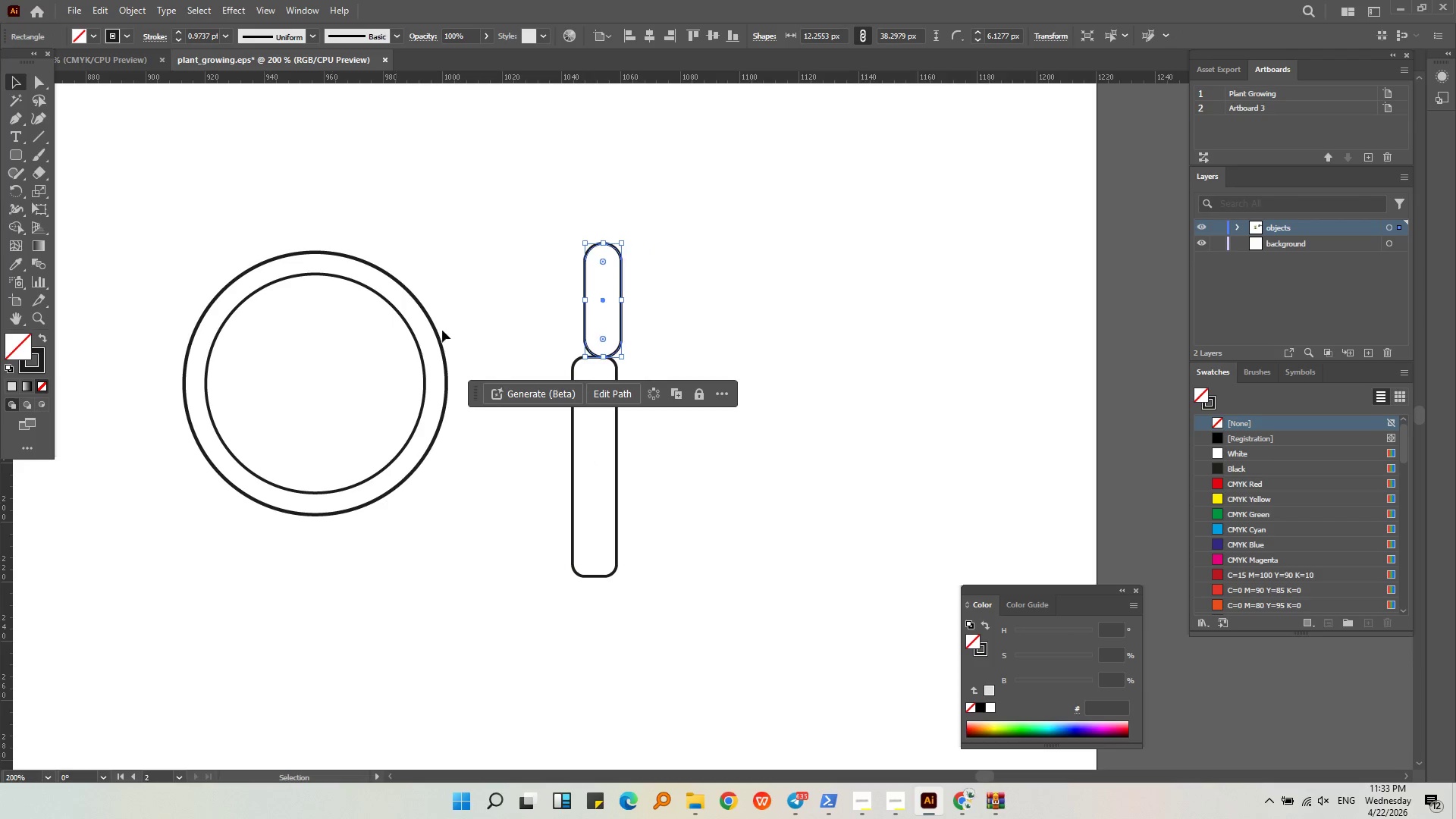 
key(Alt+AltLeft)
 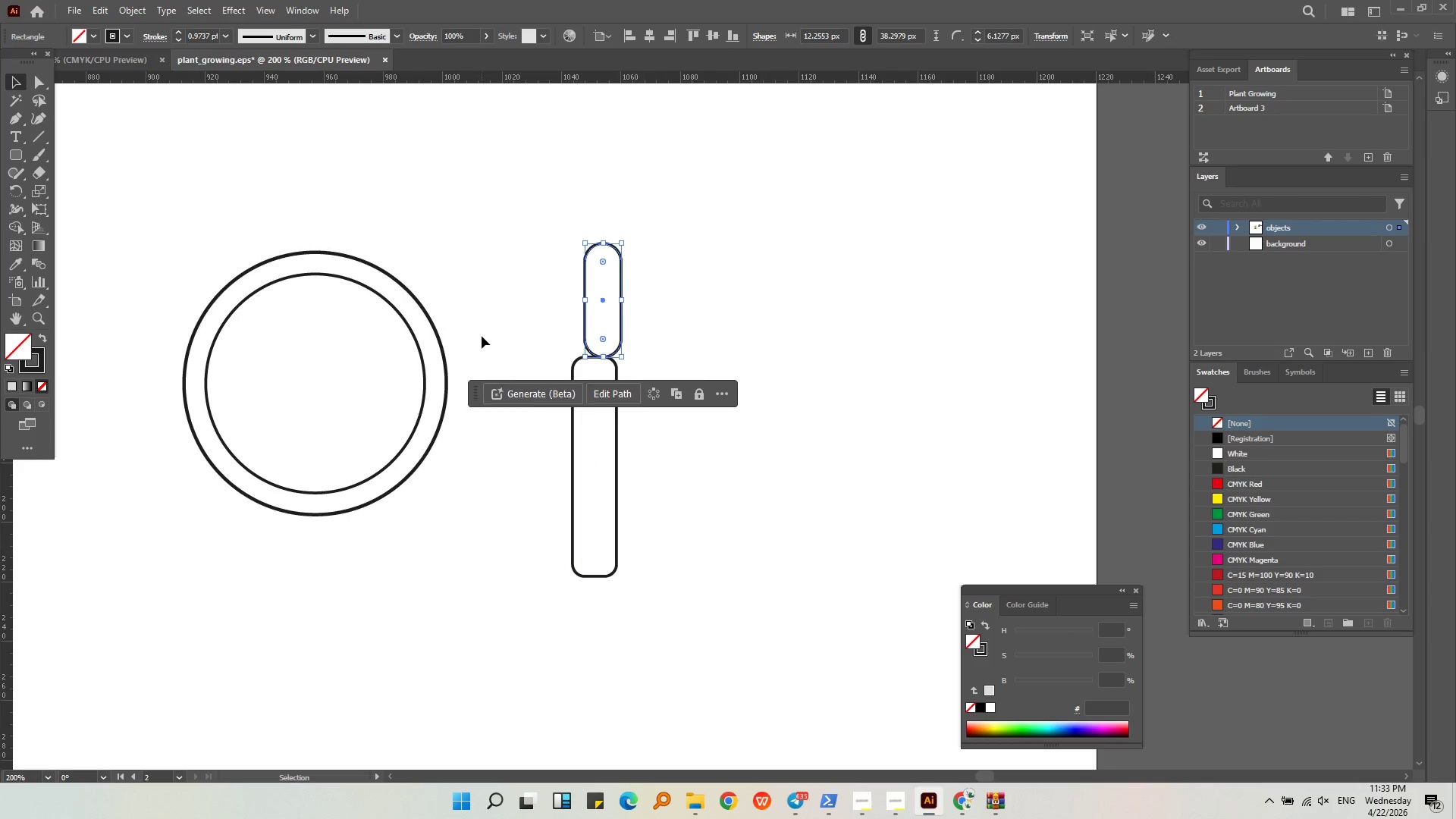 
scroll: coordinate [482, 336], scroll_direction: up, amount: 1.0
 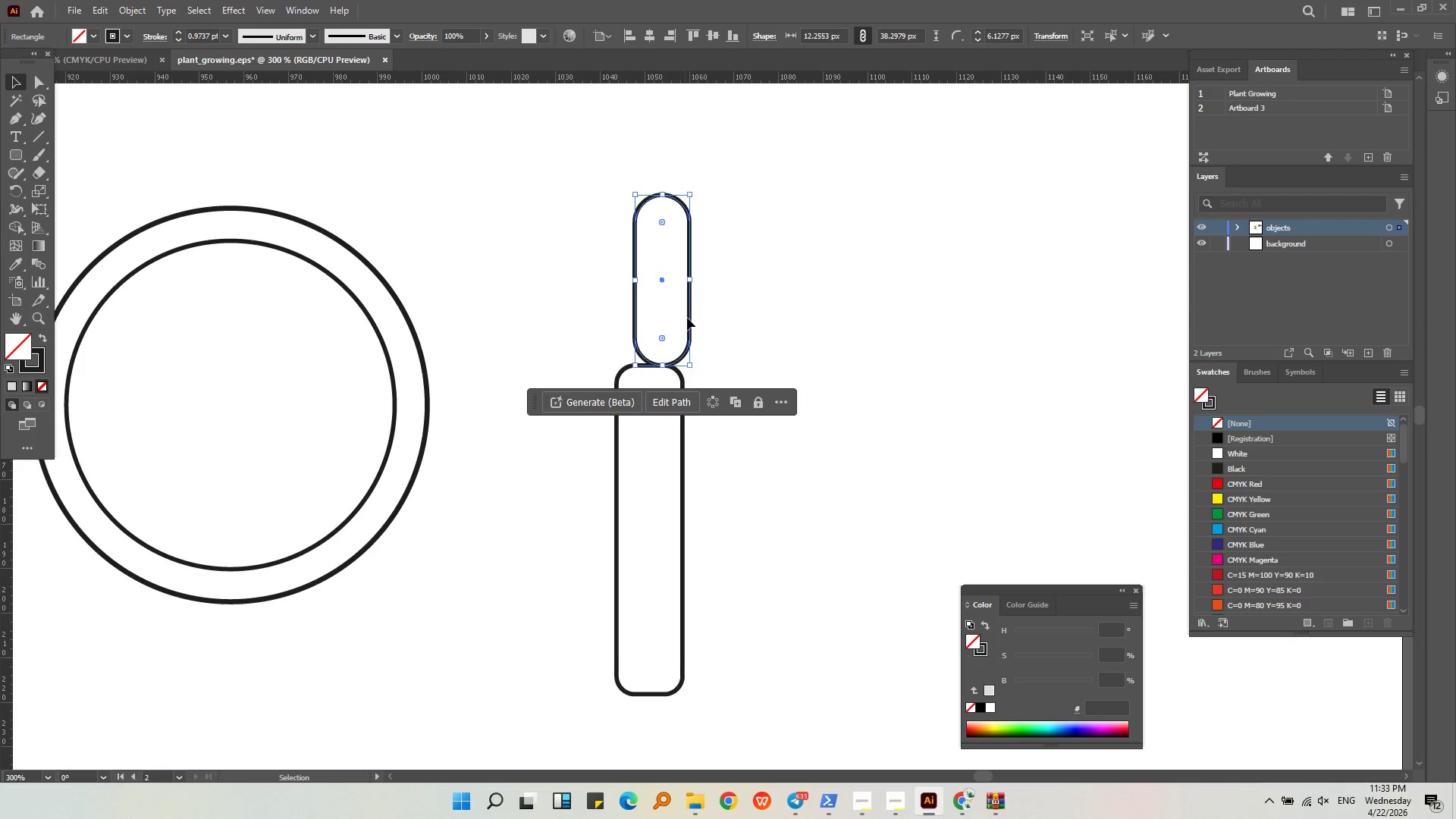 
left_click_drag(start_coordinate=[689, 318], to_coordinate=[676, 315])
 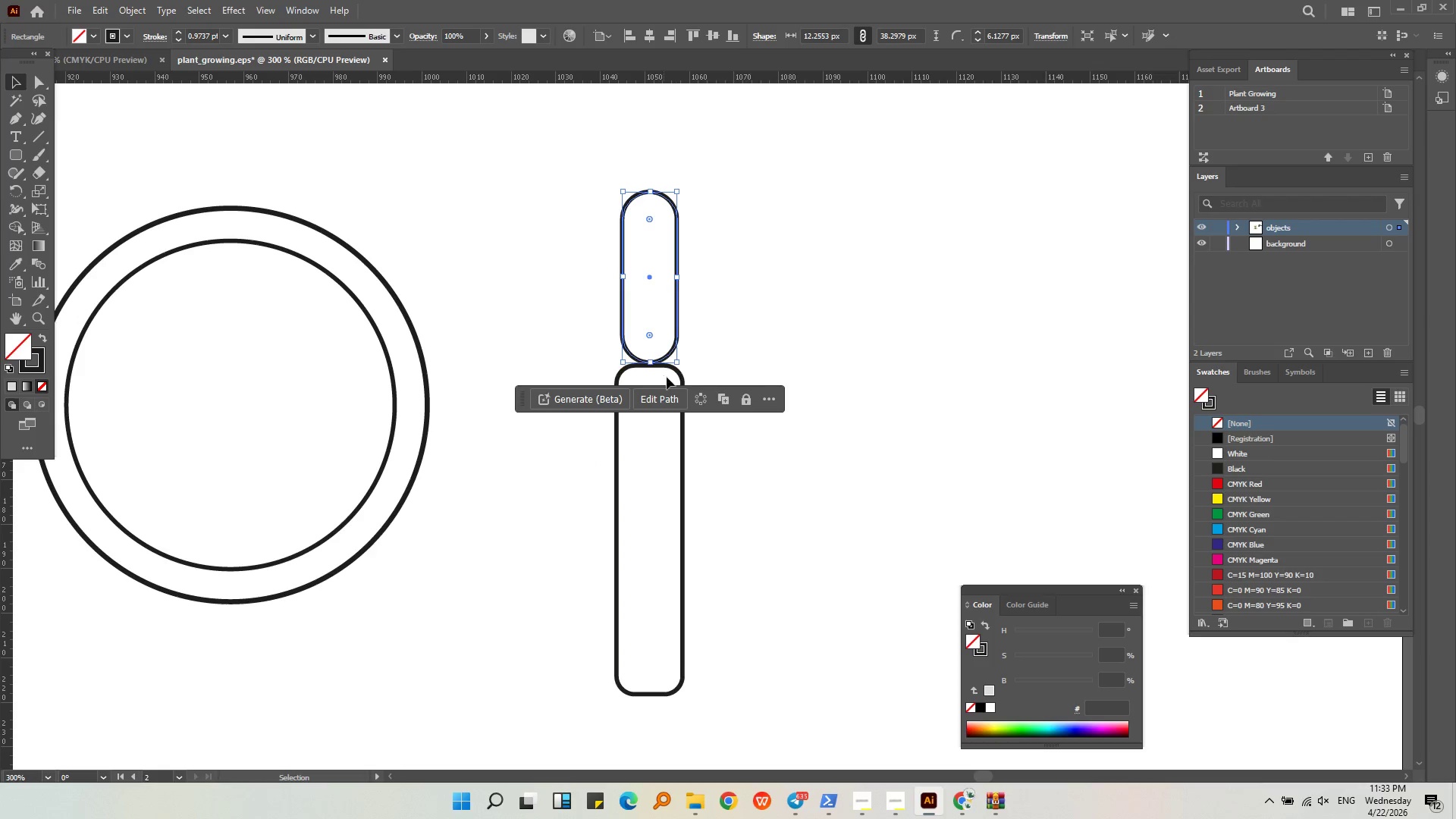 
left_click([764, 359])
 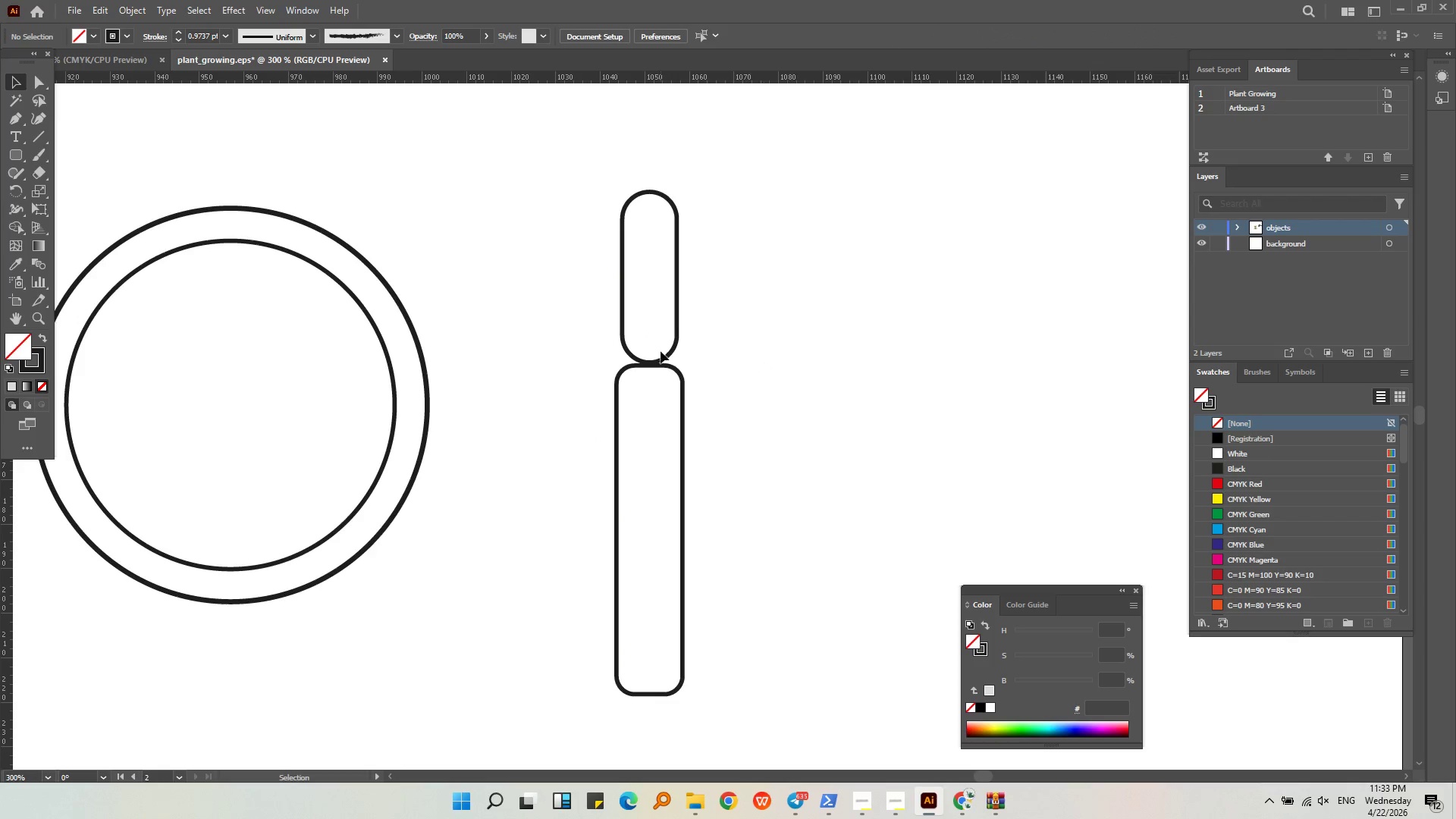 
left_click([665, 356])
 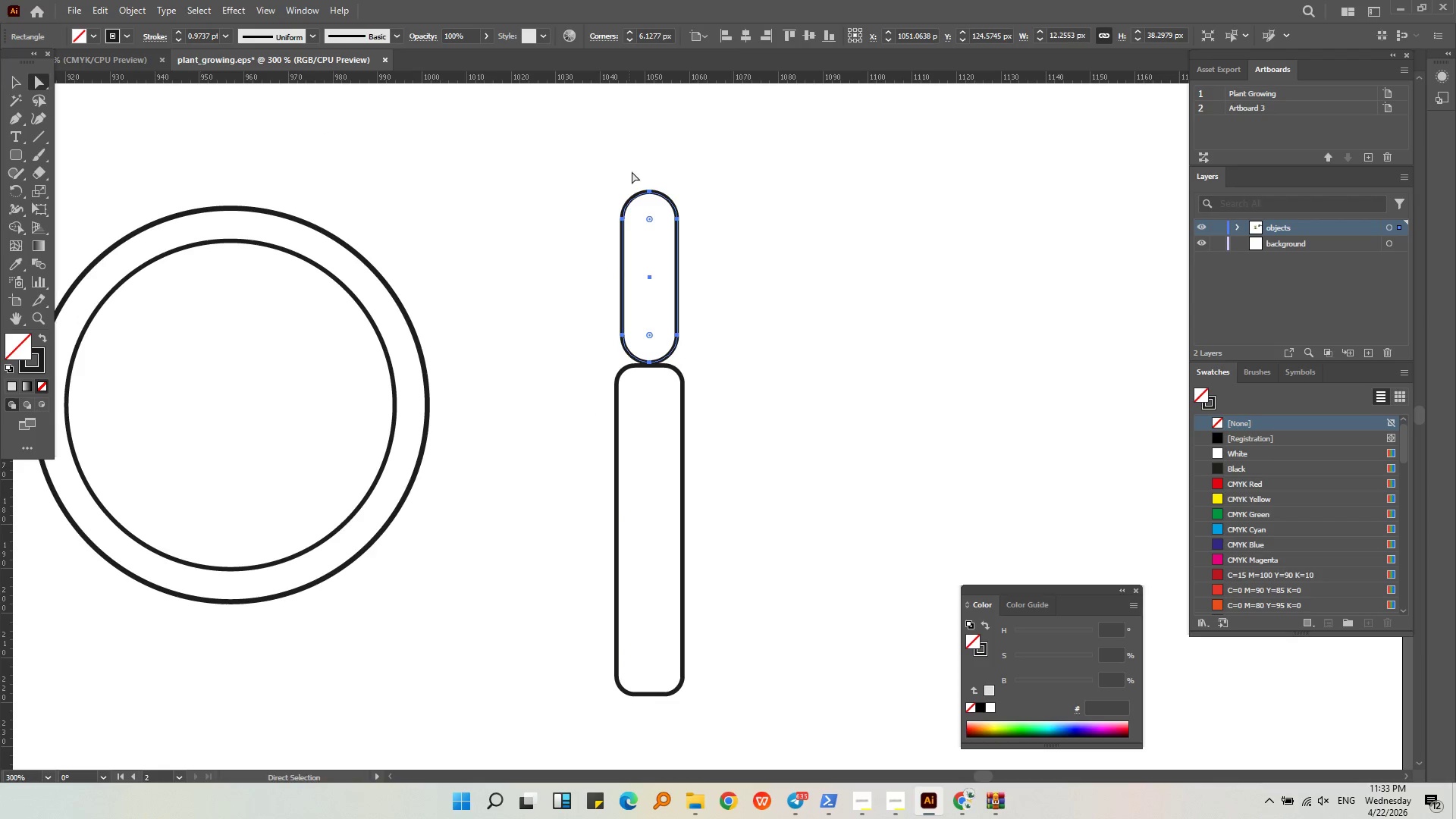 
left_click_drag(start_coordinate=[648, 216], to_coordinate=[645, 181])
 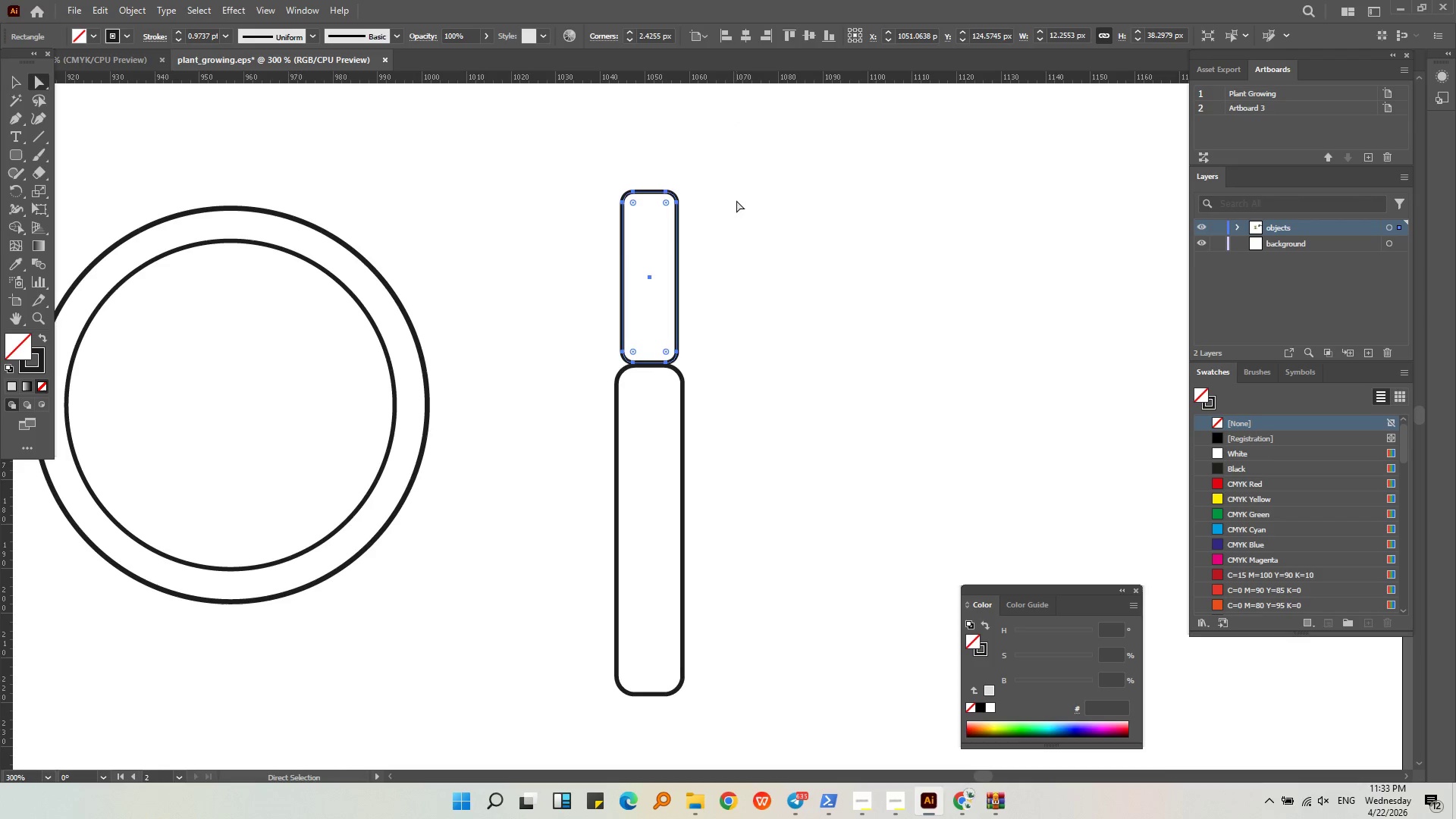 
left_click([736, 202])
 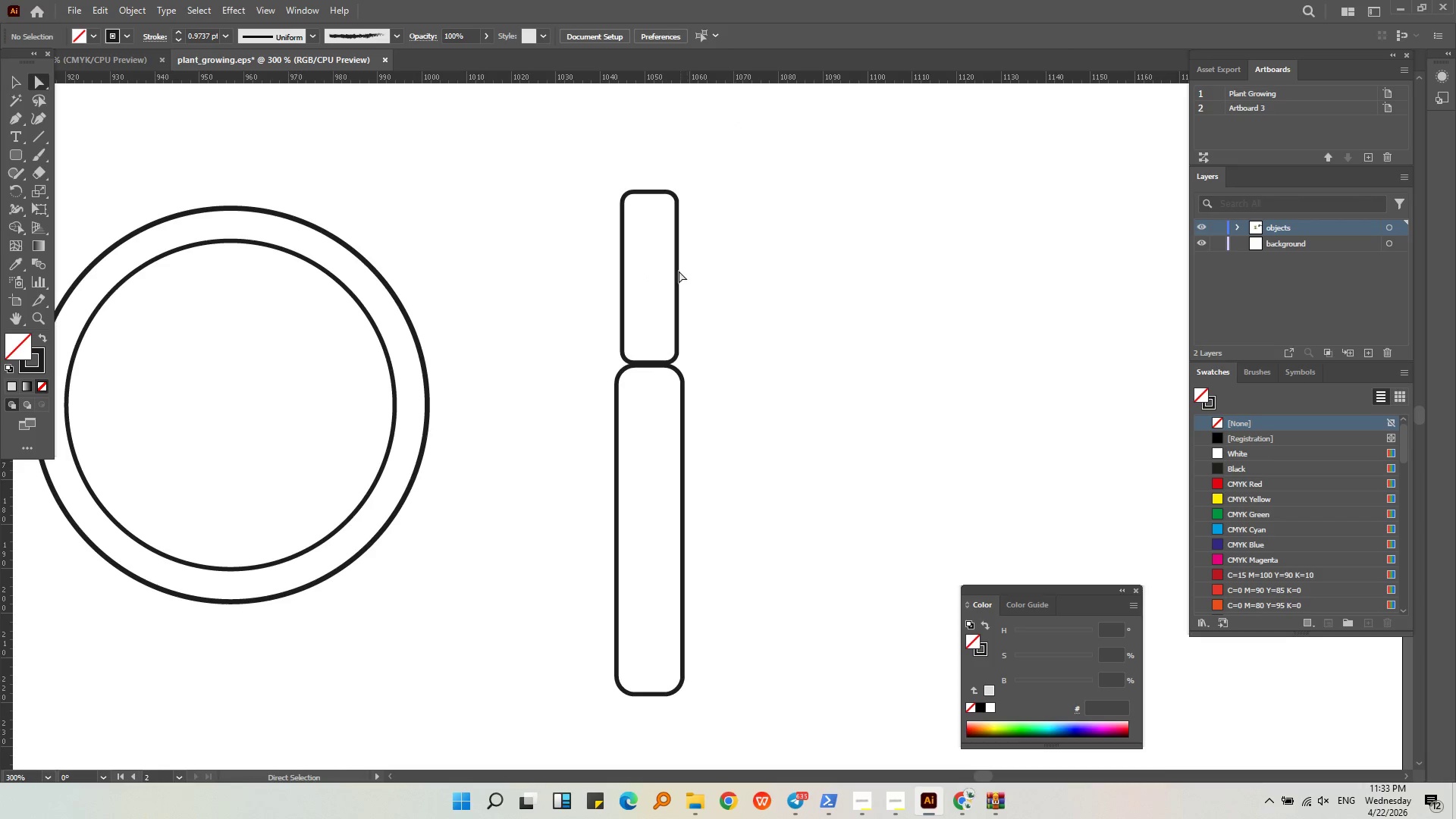 
left_click([678, 272])
 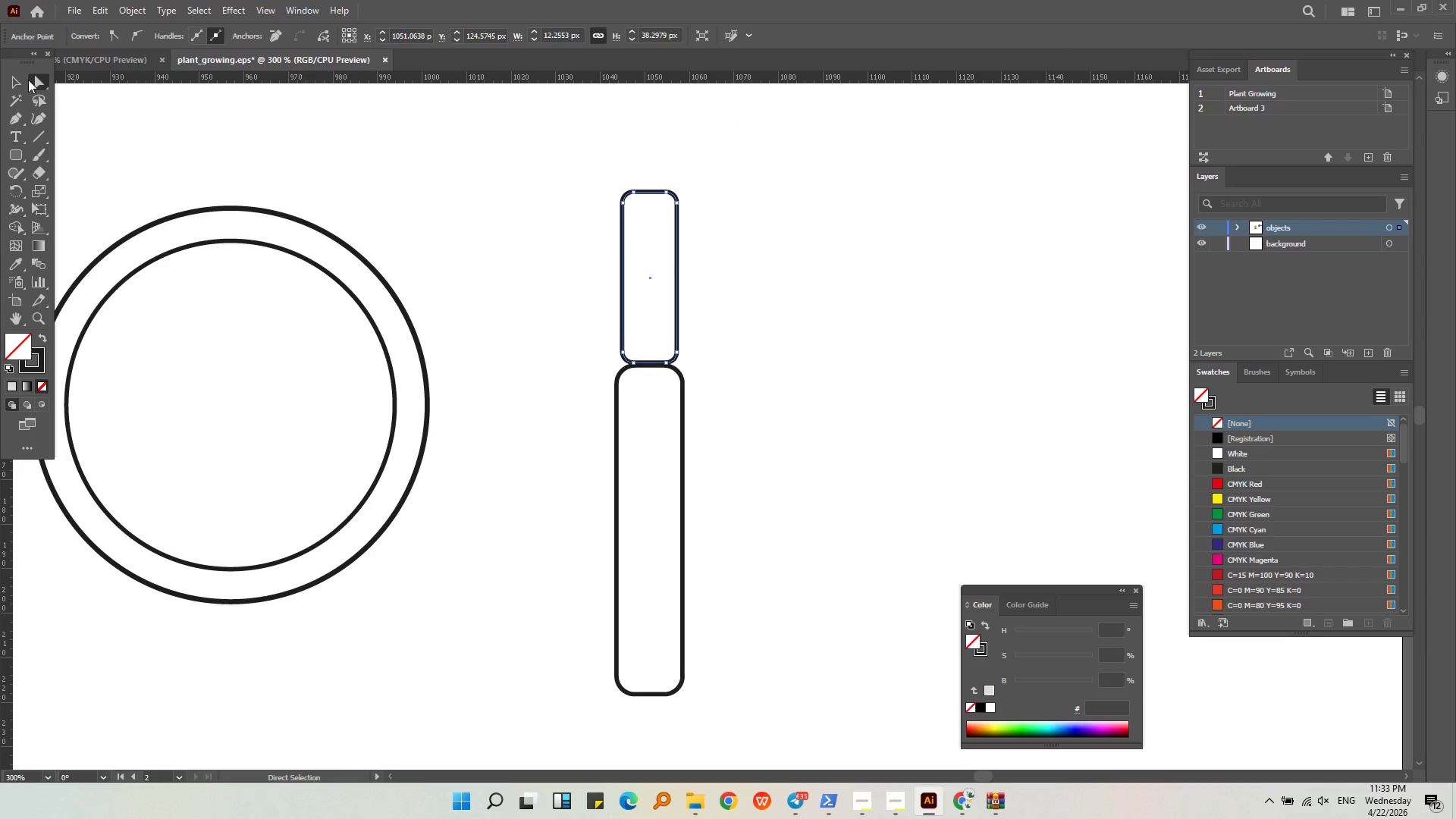 
left_click([11, 80])
 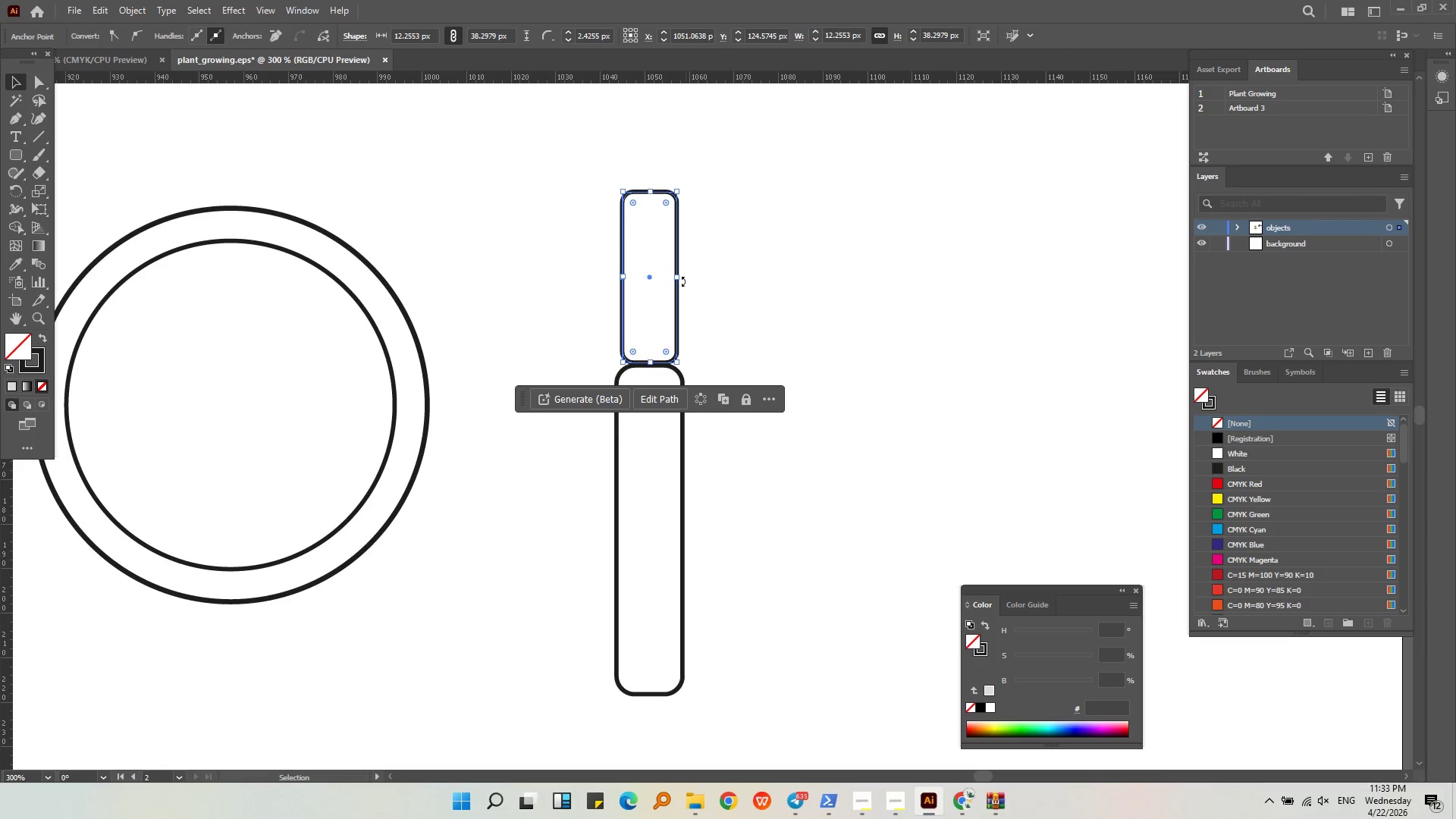 
left_click_drag(start_coordinate=[673, 276], to_coordinate=[654, 277])
 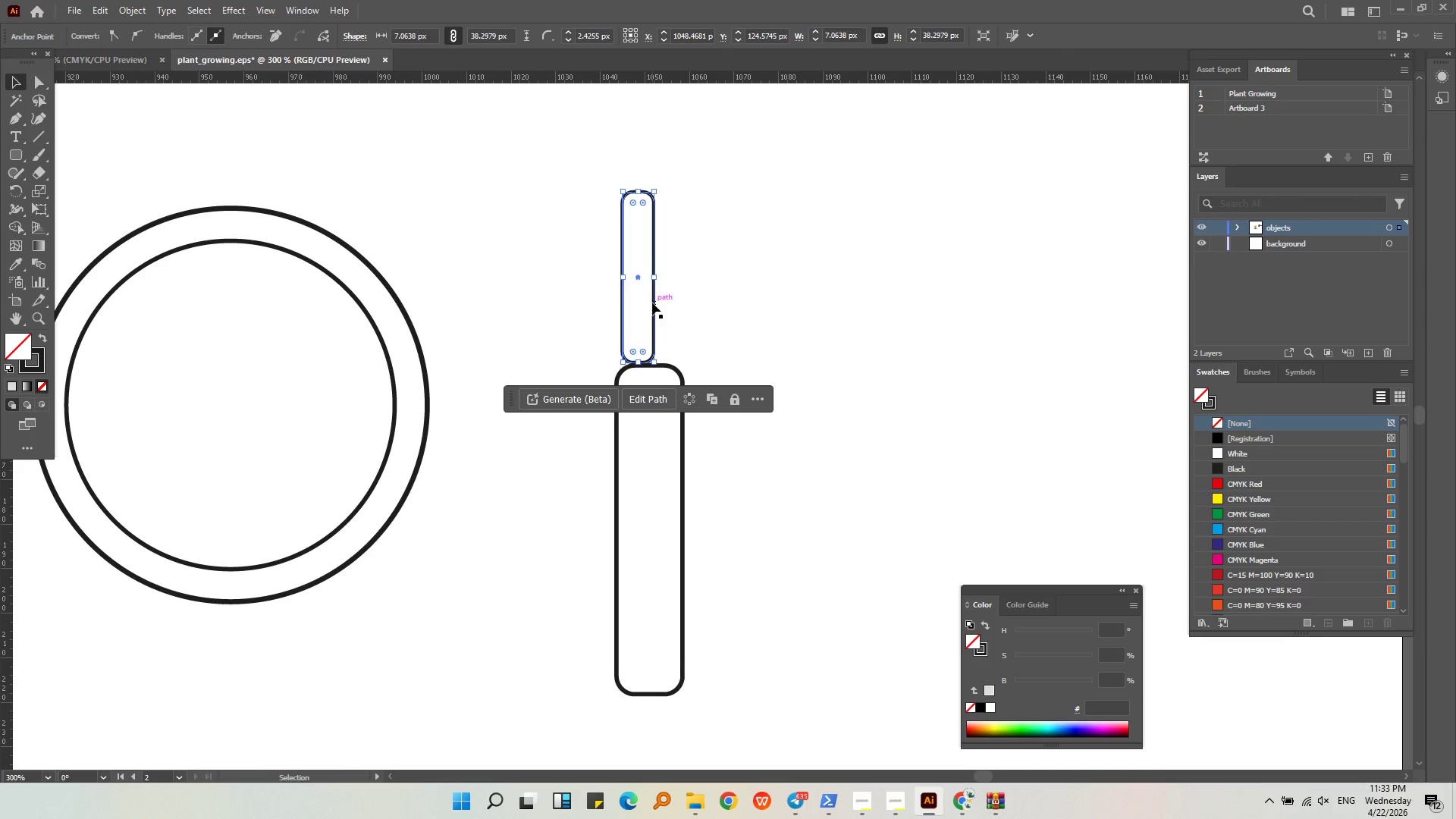 
left_click_drag(start_coordinate=[652, 303], to_coordinate=[664, 303])
 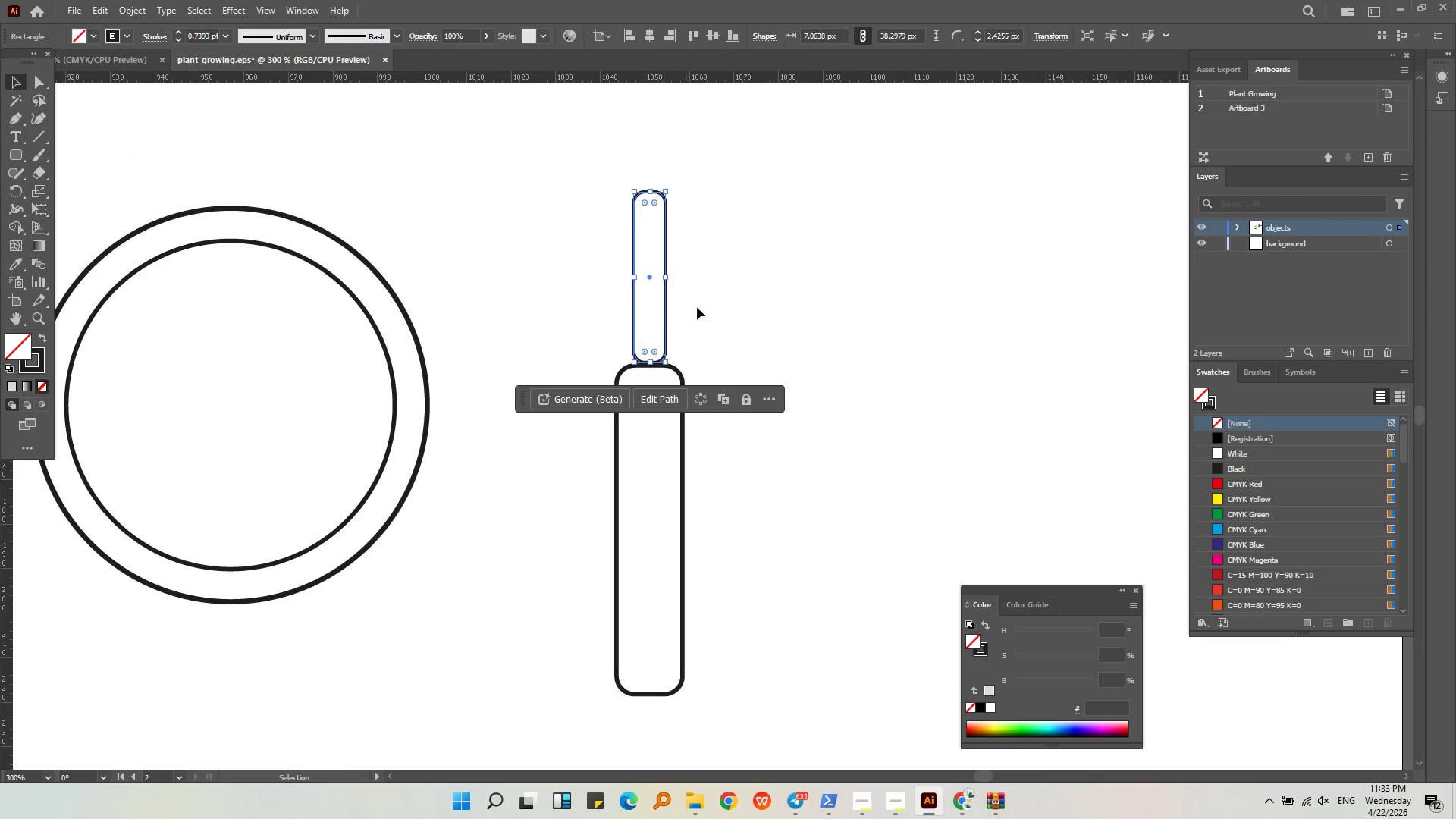 
left_click([701, 308])
 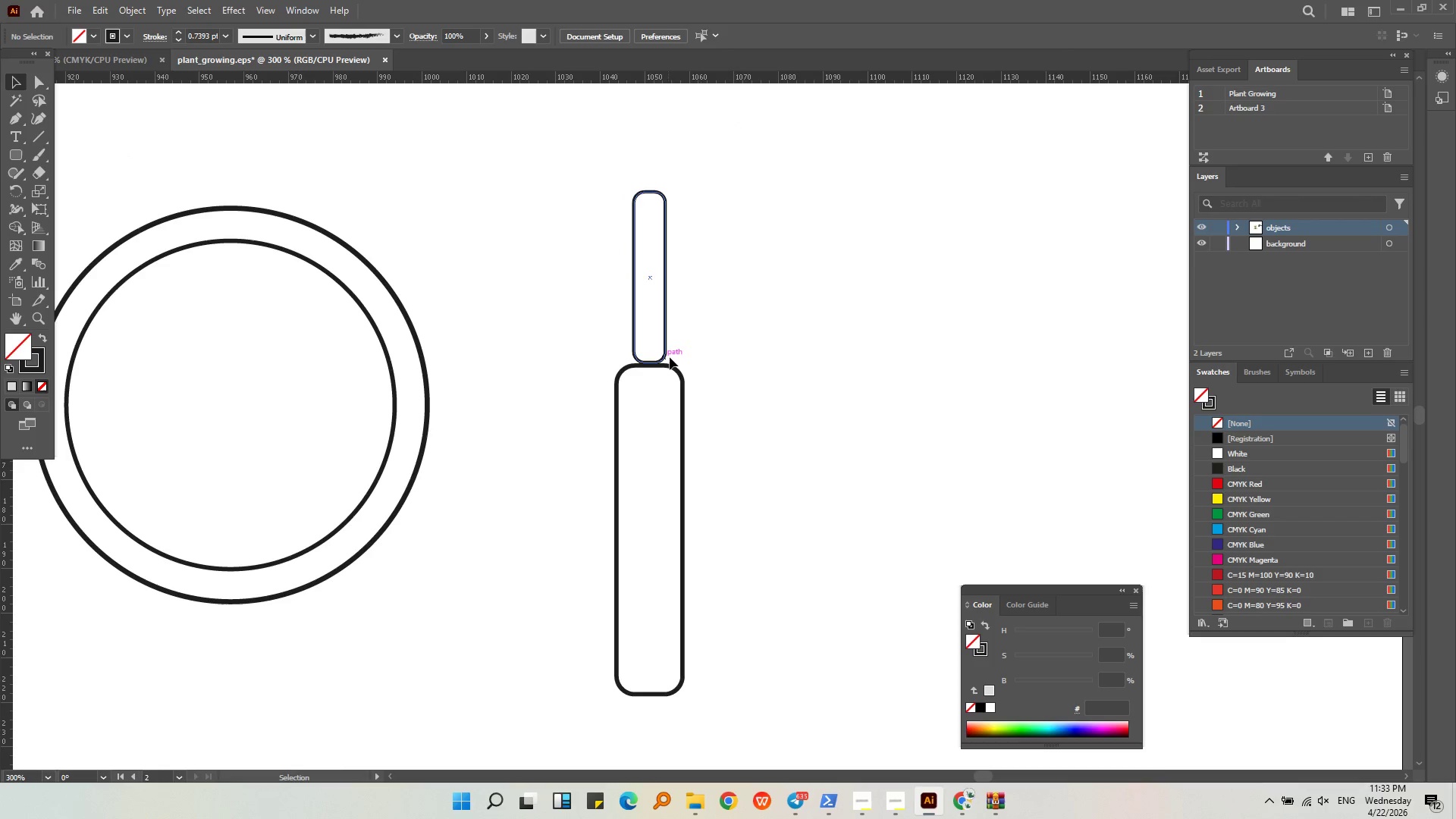 
left_click_drag(start_coordinate=[667, 357], to_coordinate=[667, 361])
 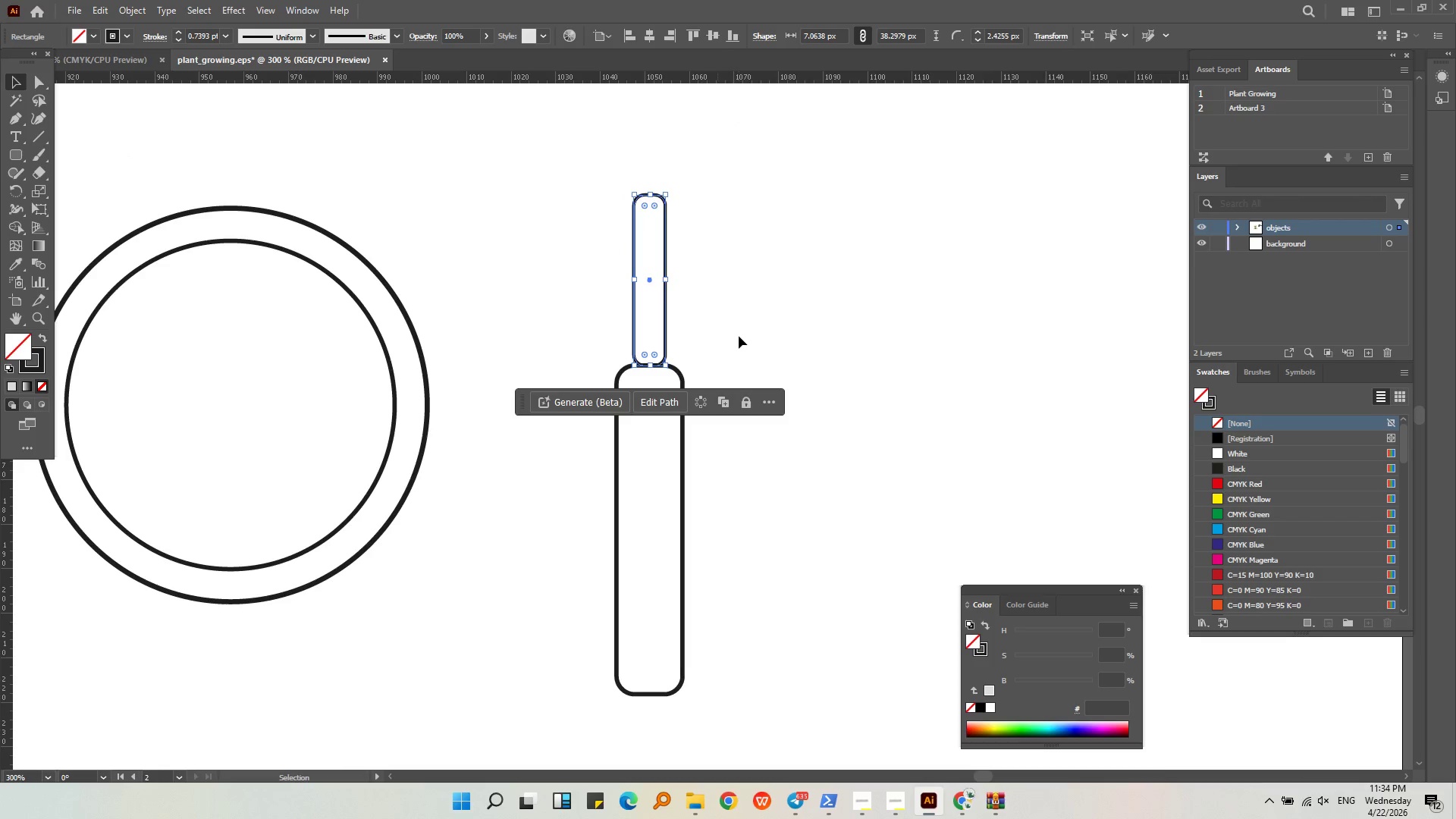 
left_click([739, 336])
 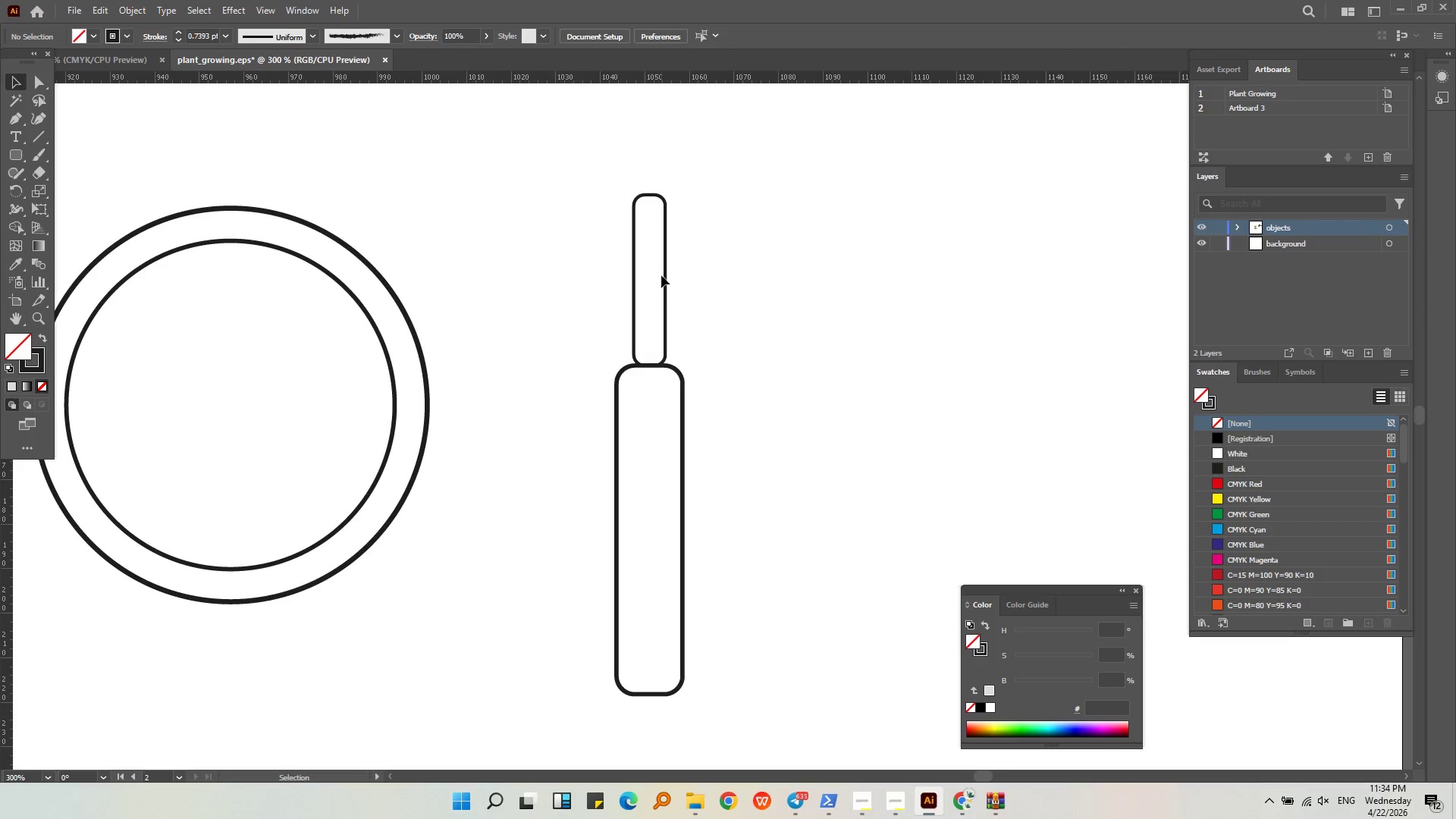 
left_click([665, 278])
 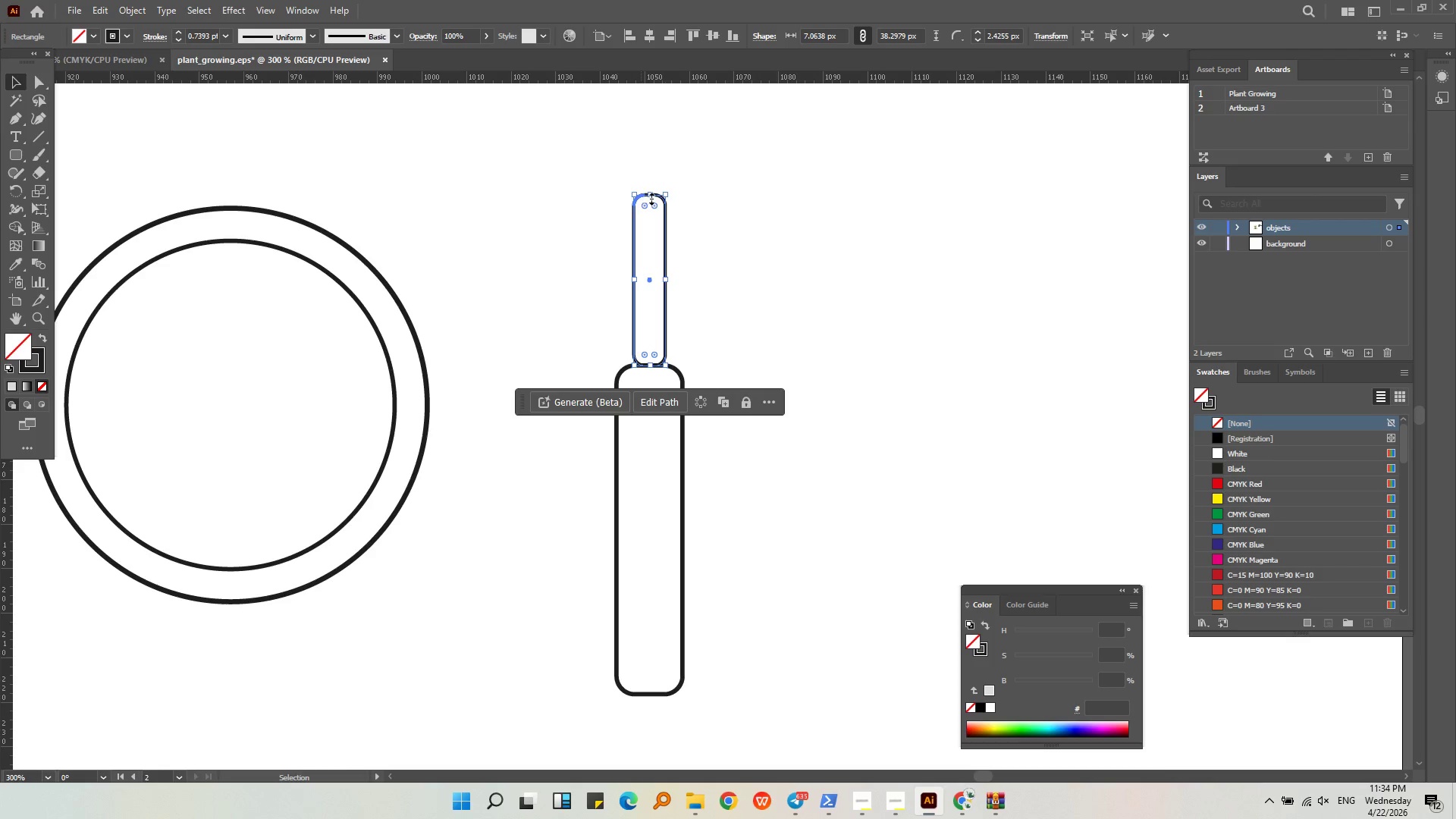 
left_click_drag(start_coordinate=[651, 196], to_coordinate=[651, 282])
 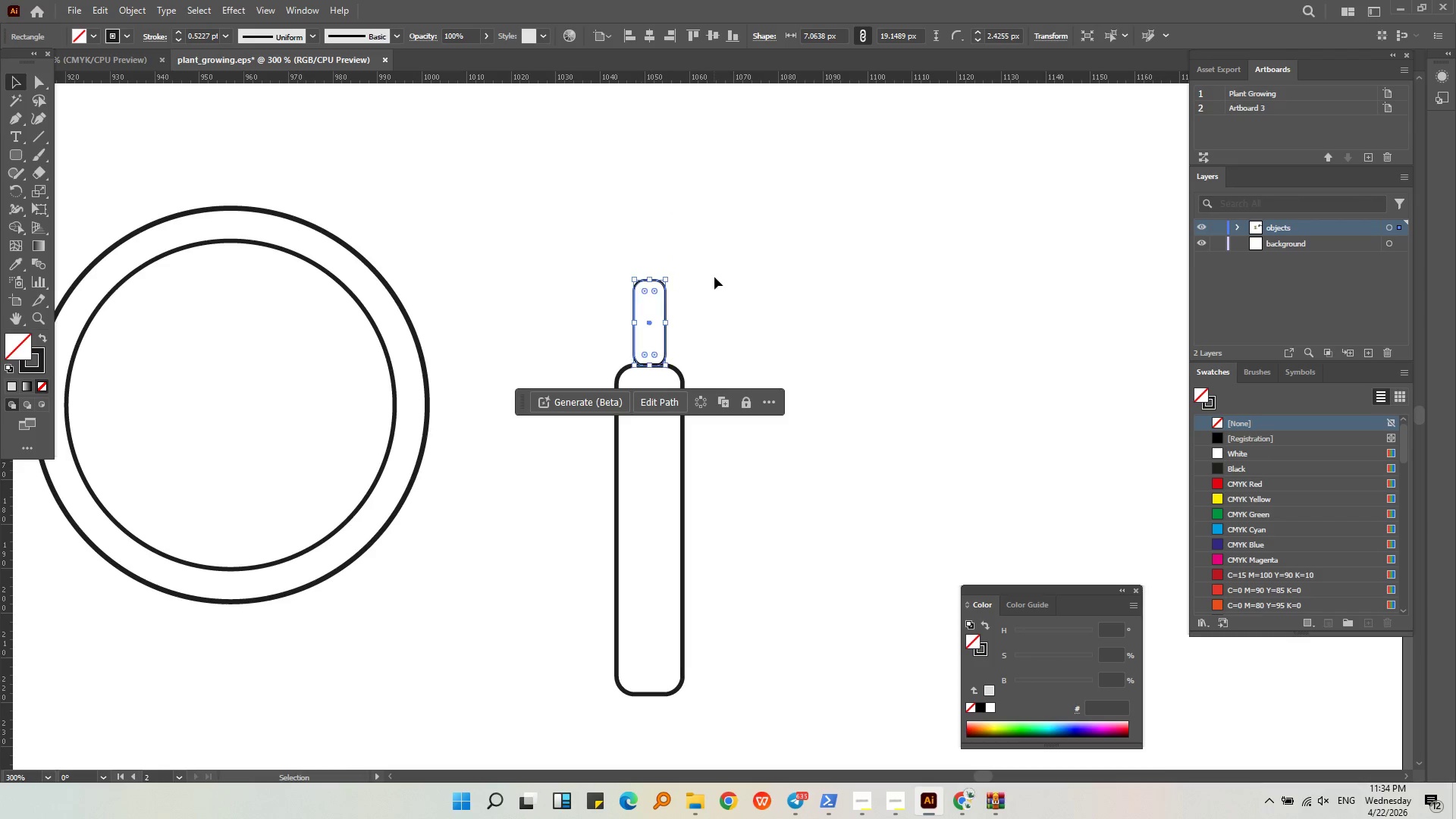 
left_click([715, 277])
 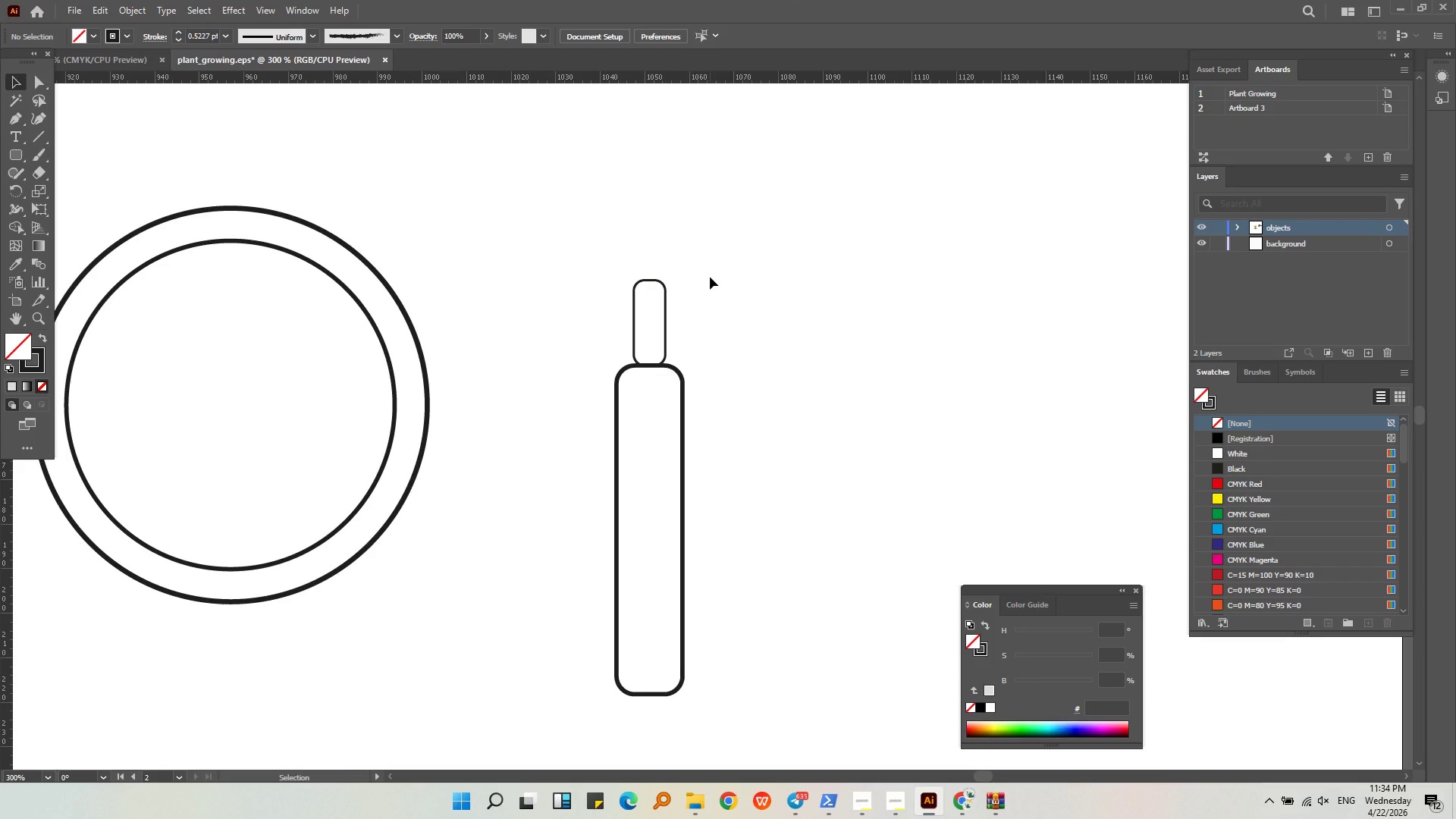 
left_click_drag(start_coordinate=[710, 277], to_coordinate=[708, 281])
 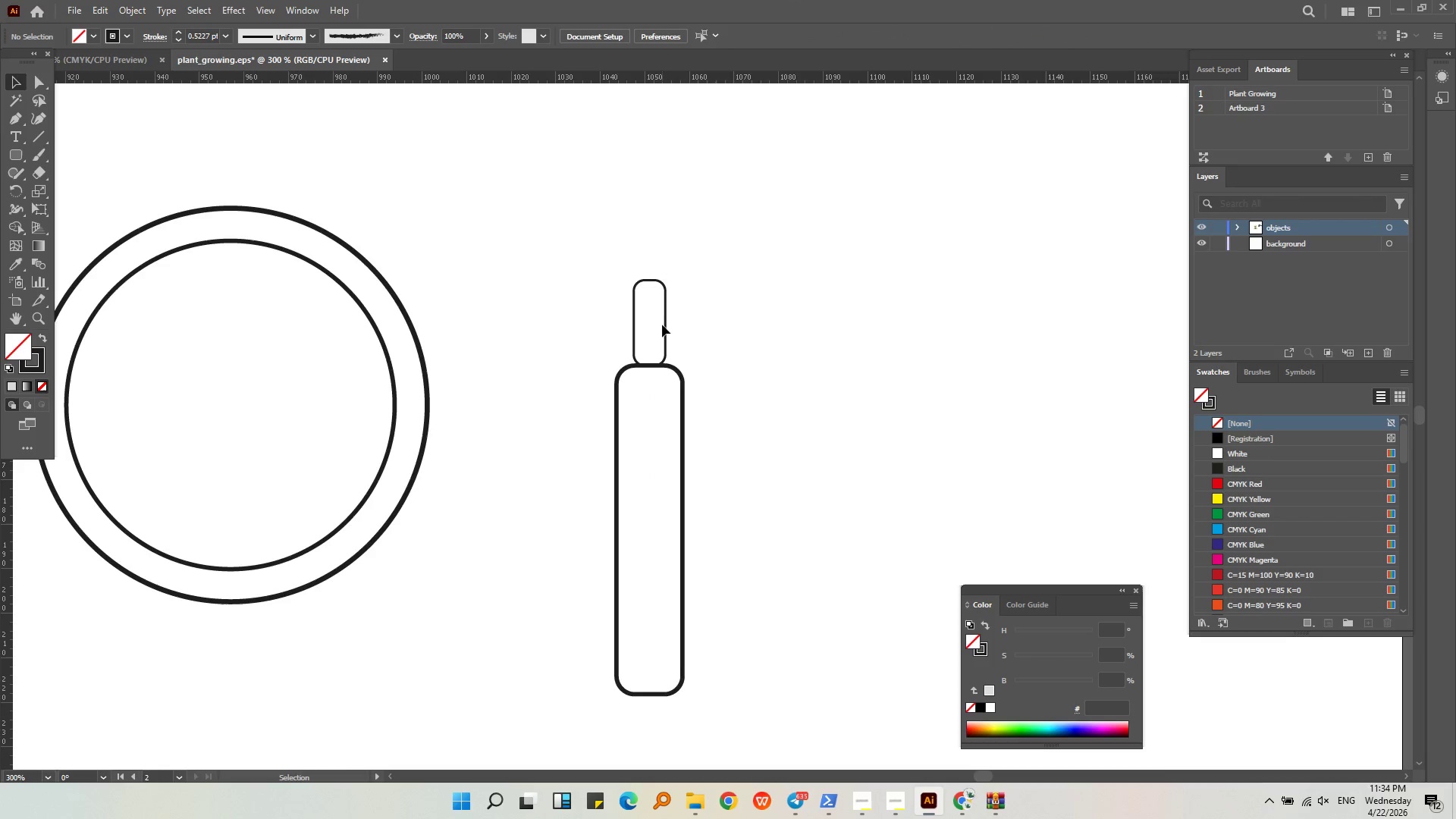 
left_click([663, 326])
 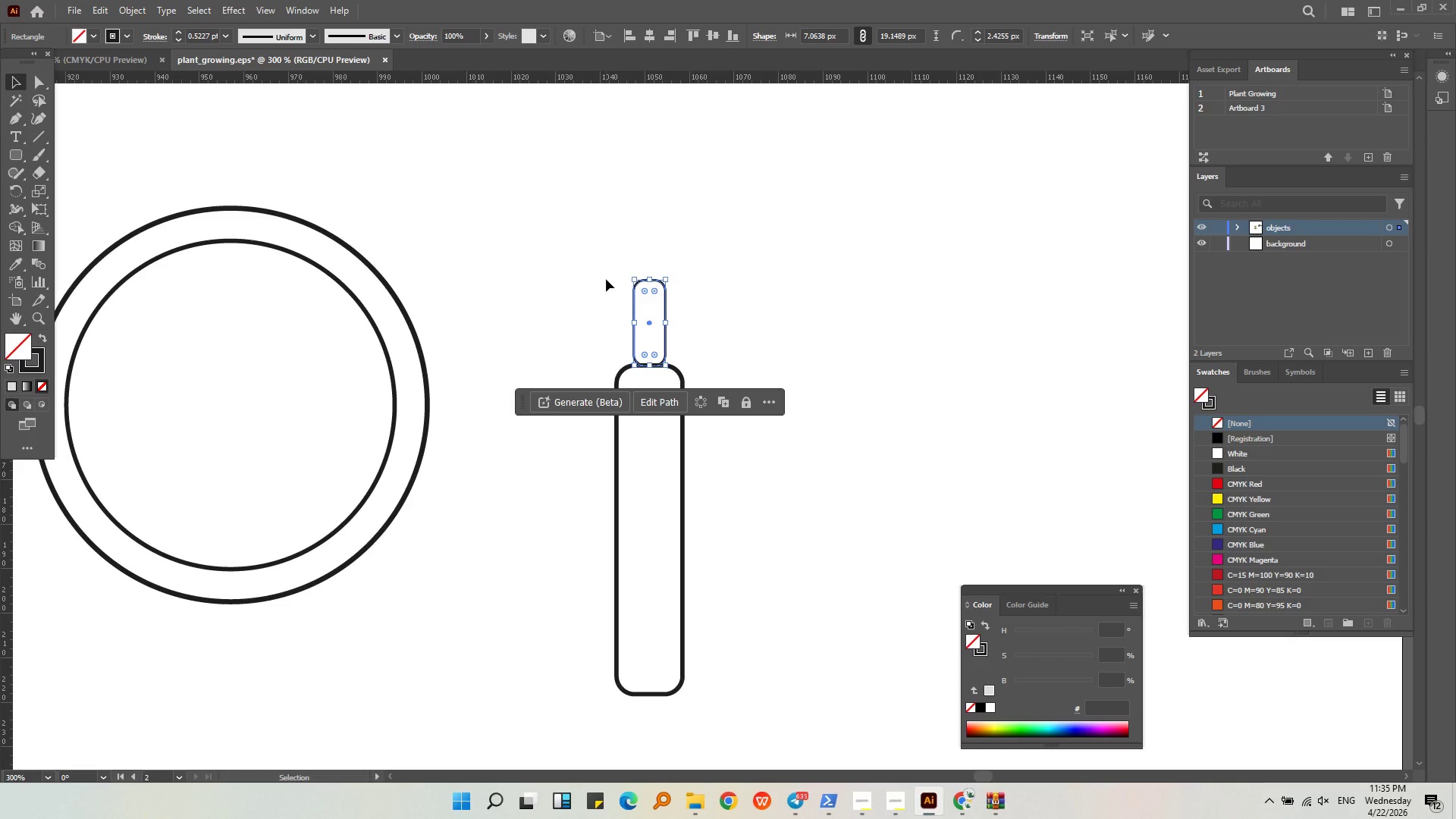 
wait(78.83)
 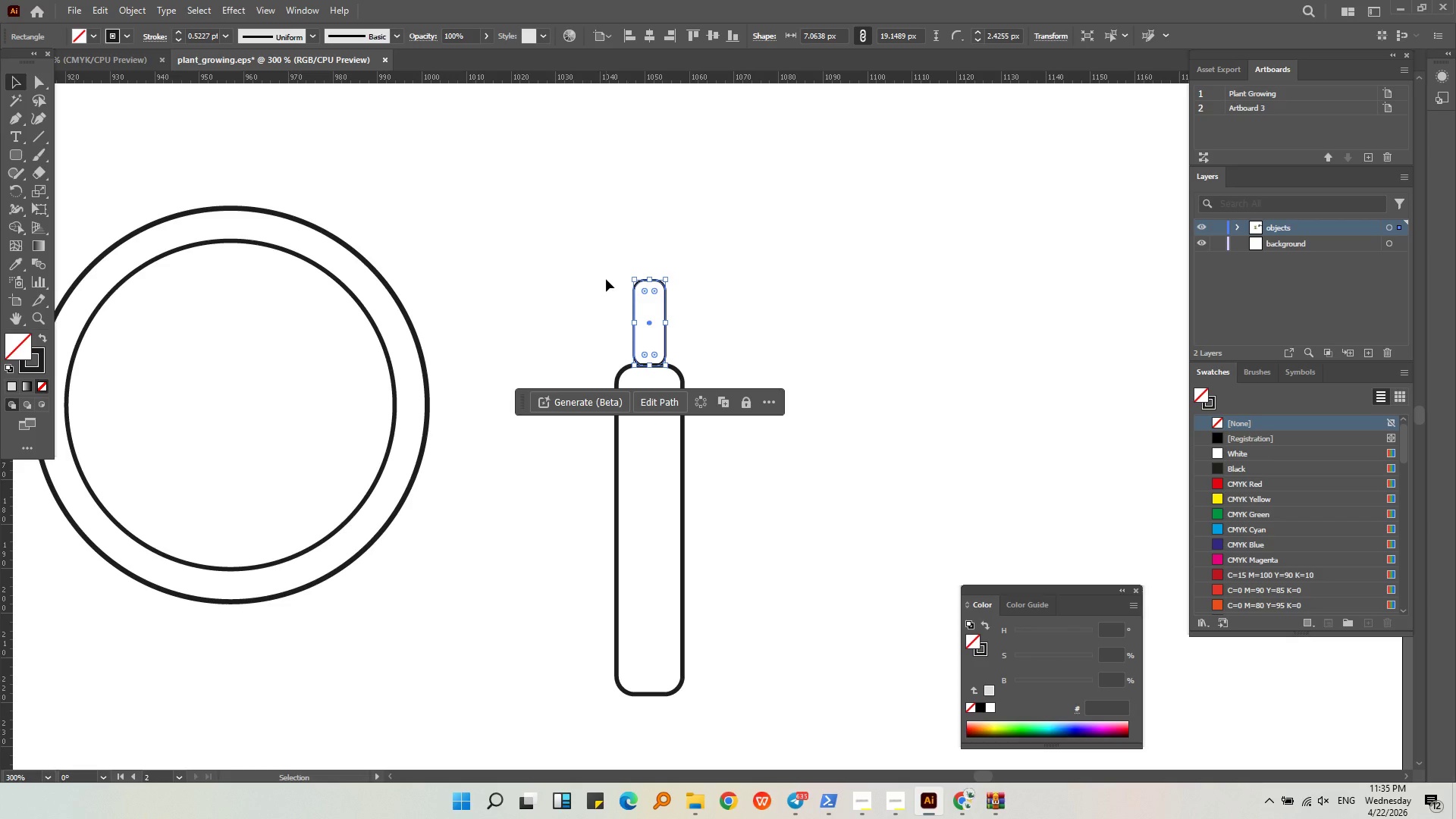 
left_click([685, 301])
 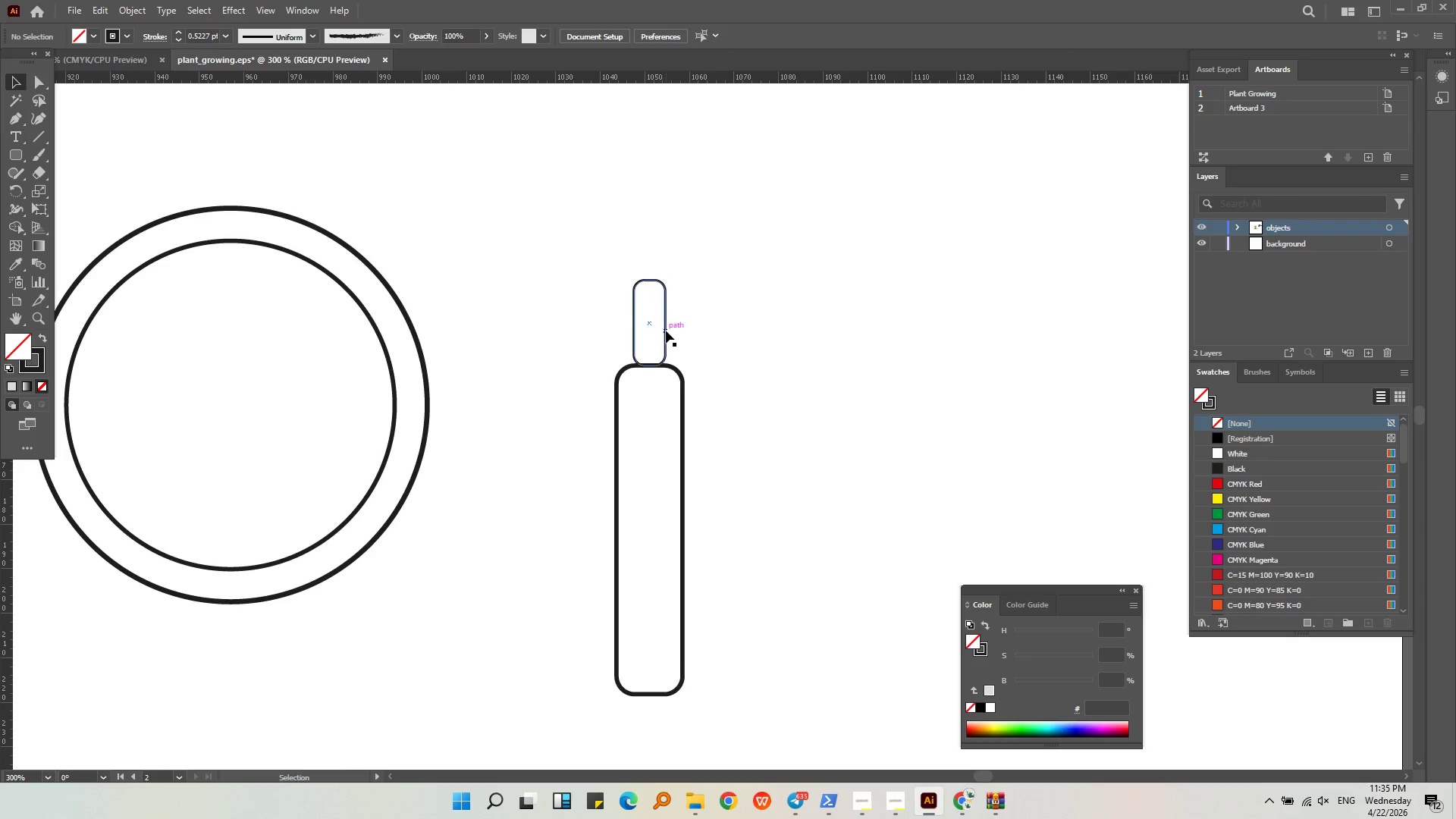 
left_click([666, 331])
 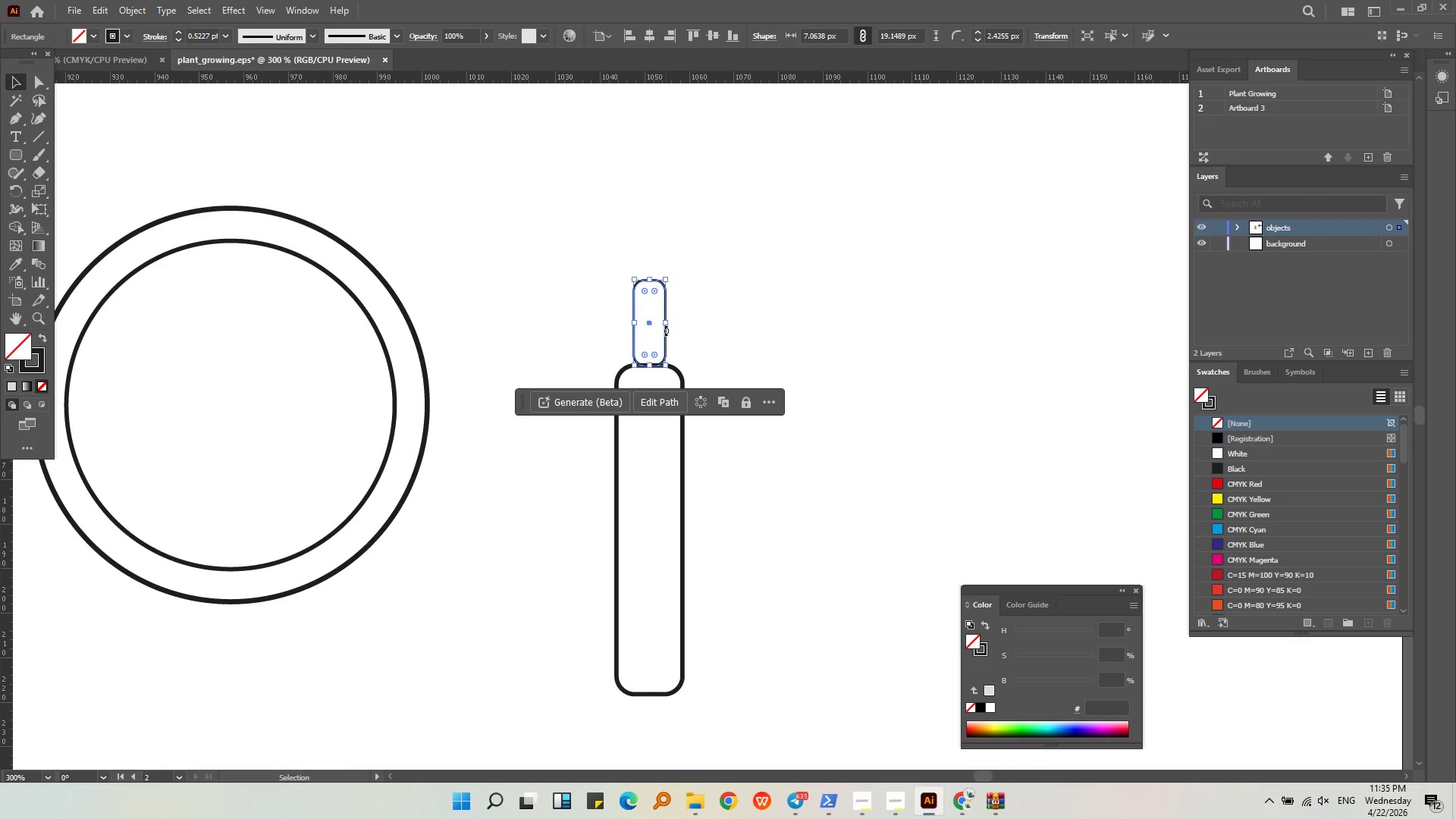 
key(Backspace)
 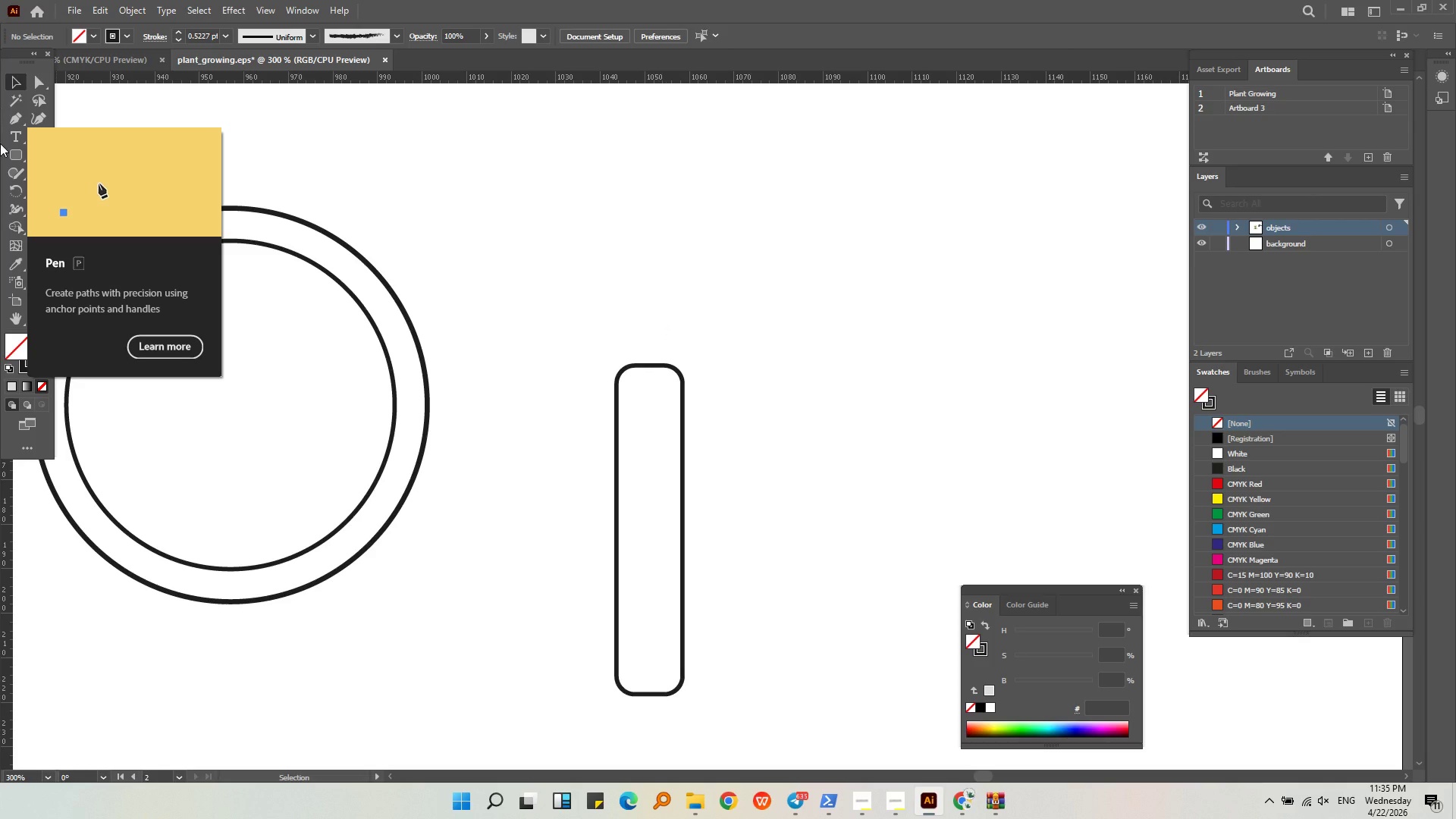 
double_click([507, 272])
 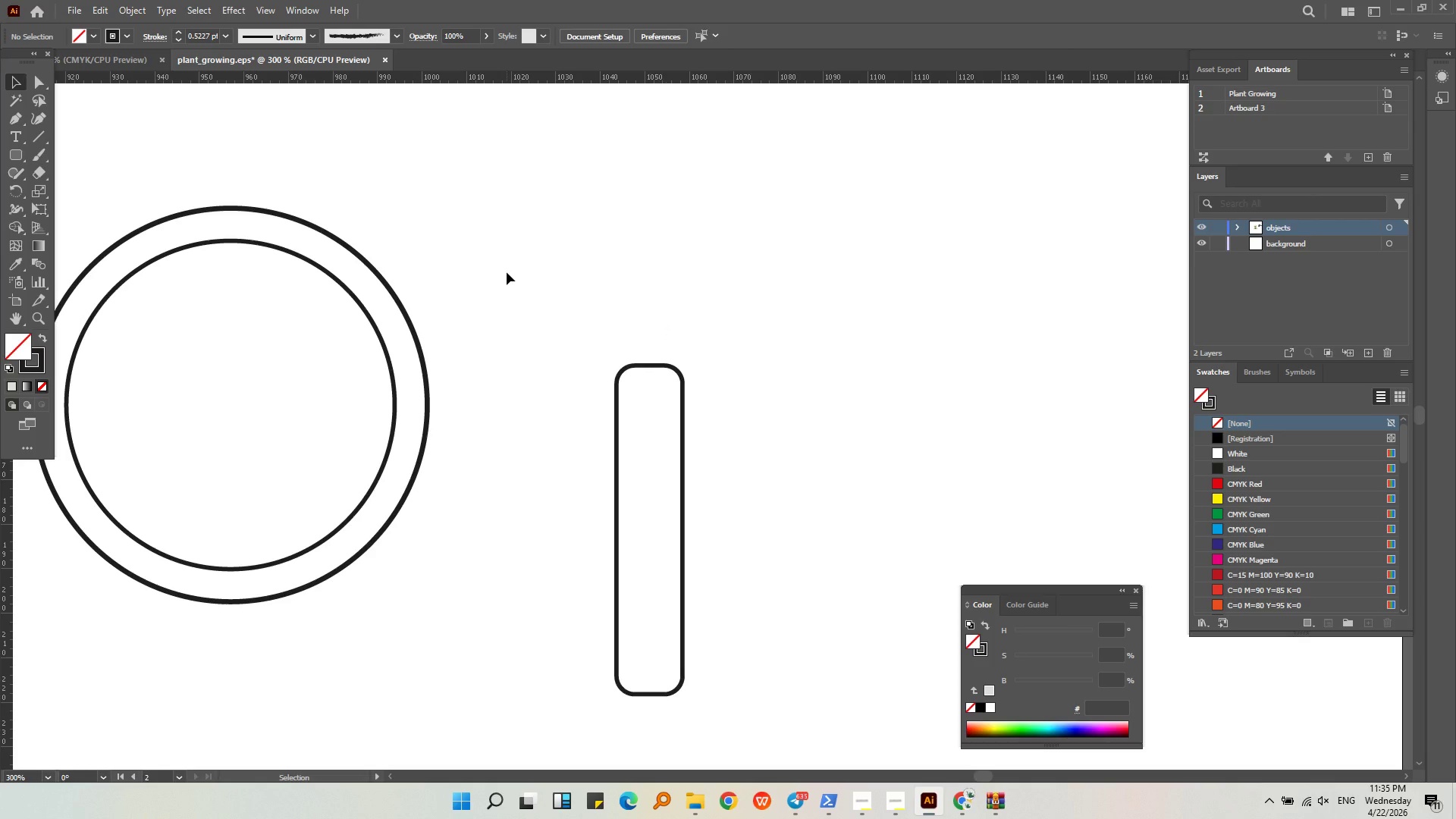 
hold_key(key=AltLeft, duration=0.38)
scroll: coordinate [507, 272], scroll_direction: down, amount: 2.0
 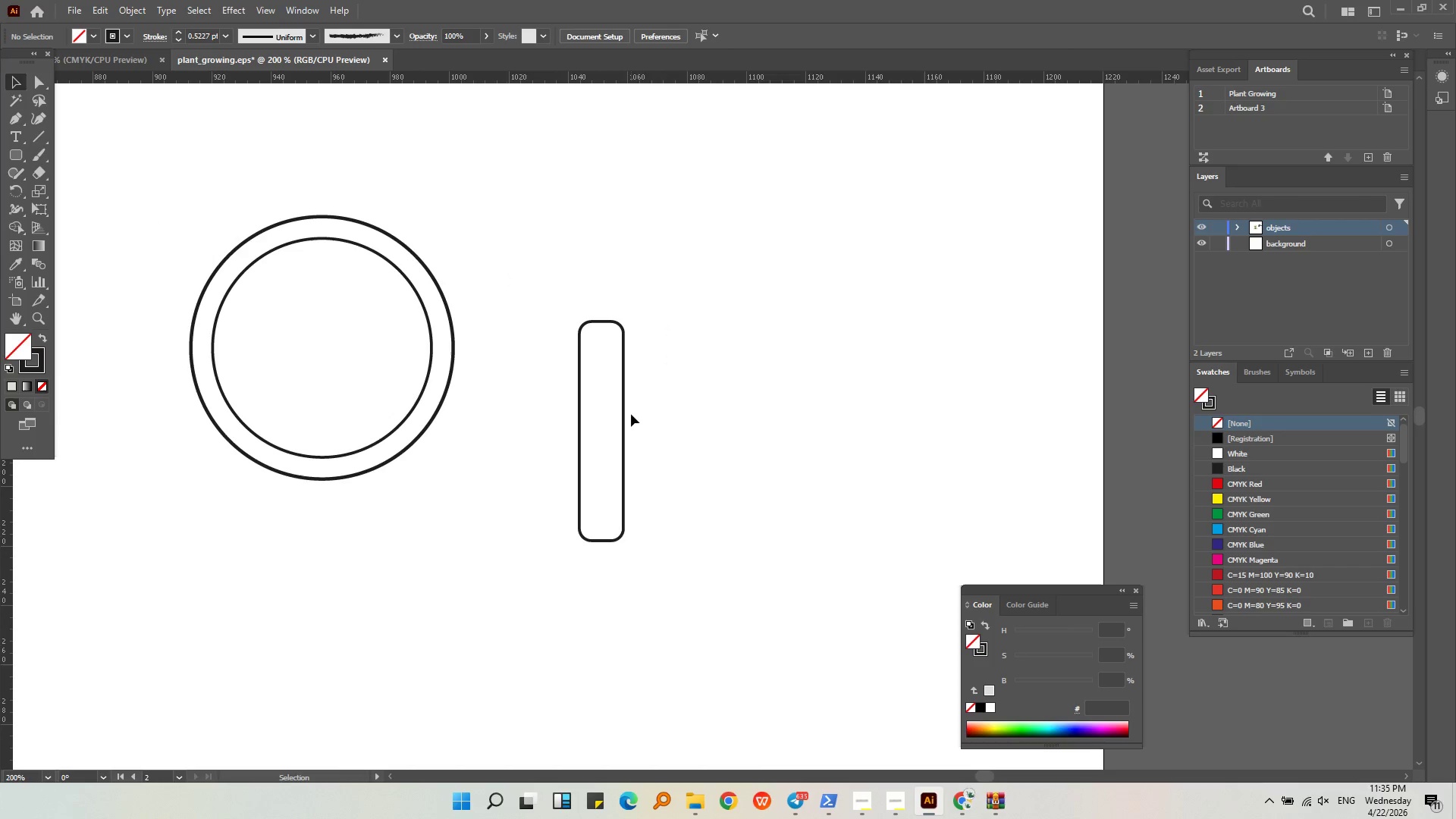 
left_click([620, 418])
 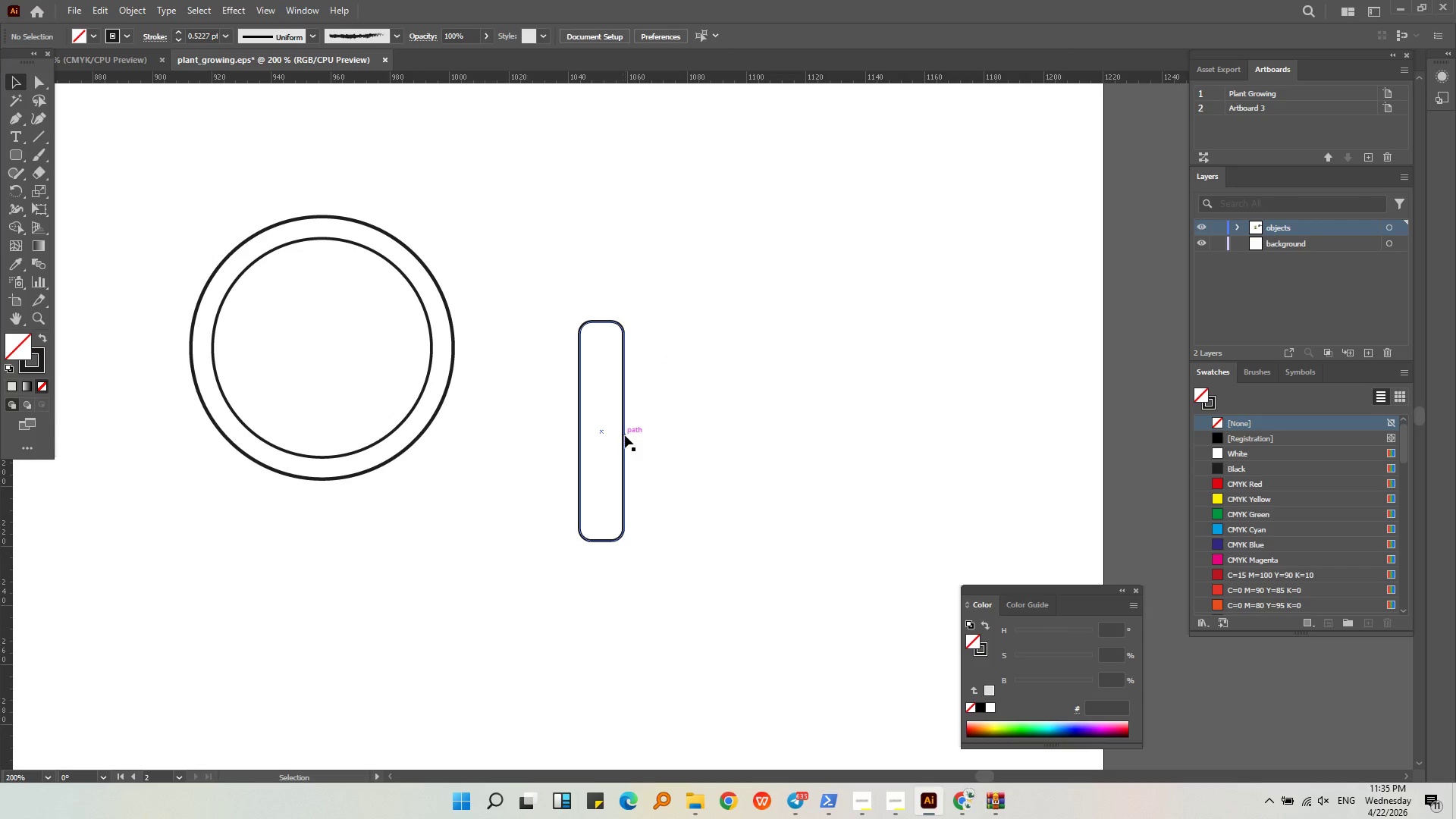 
left_click([625, 435])
 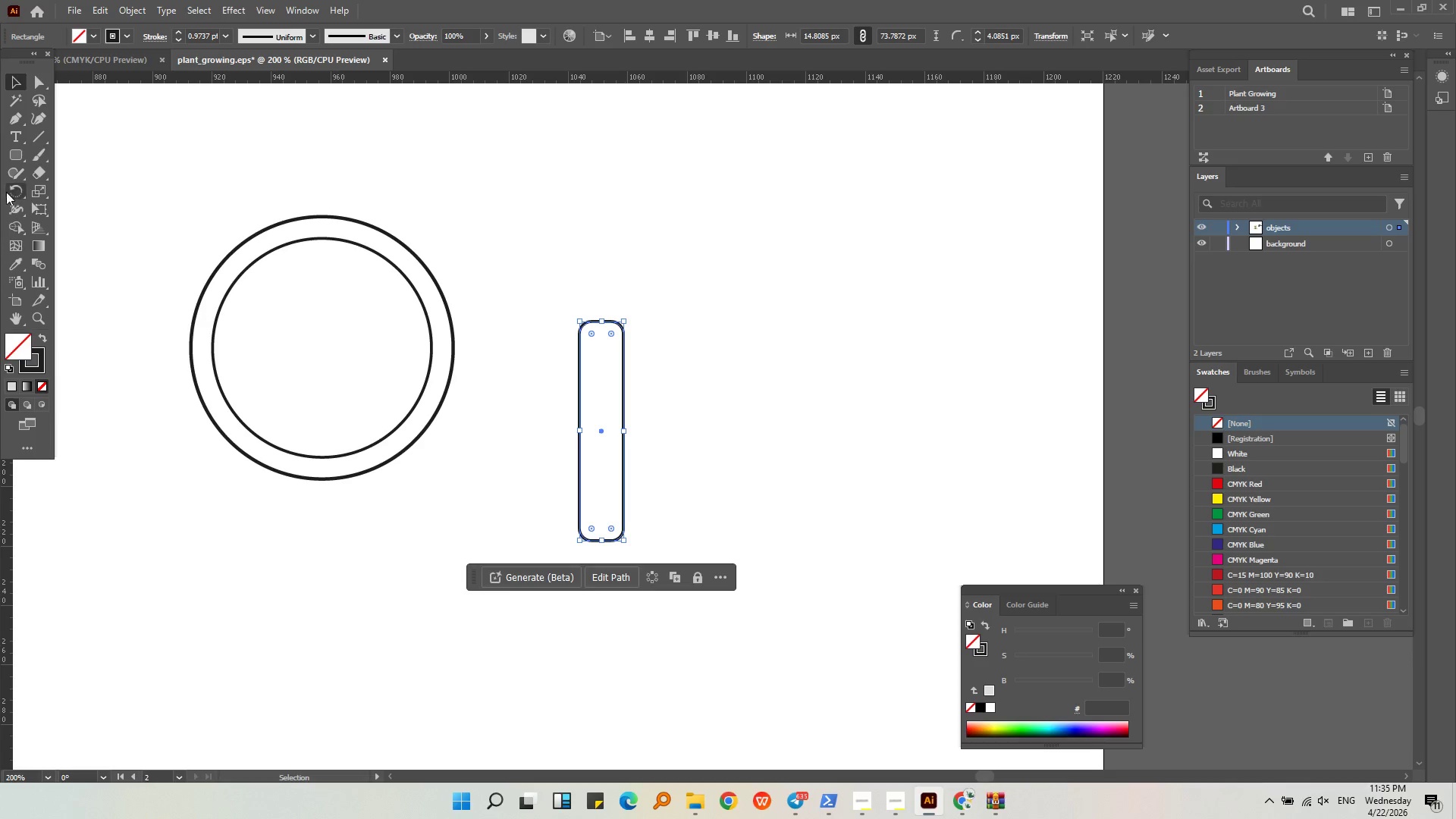 
left_click([7, 187])
 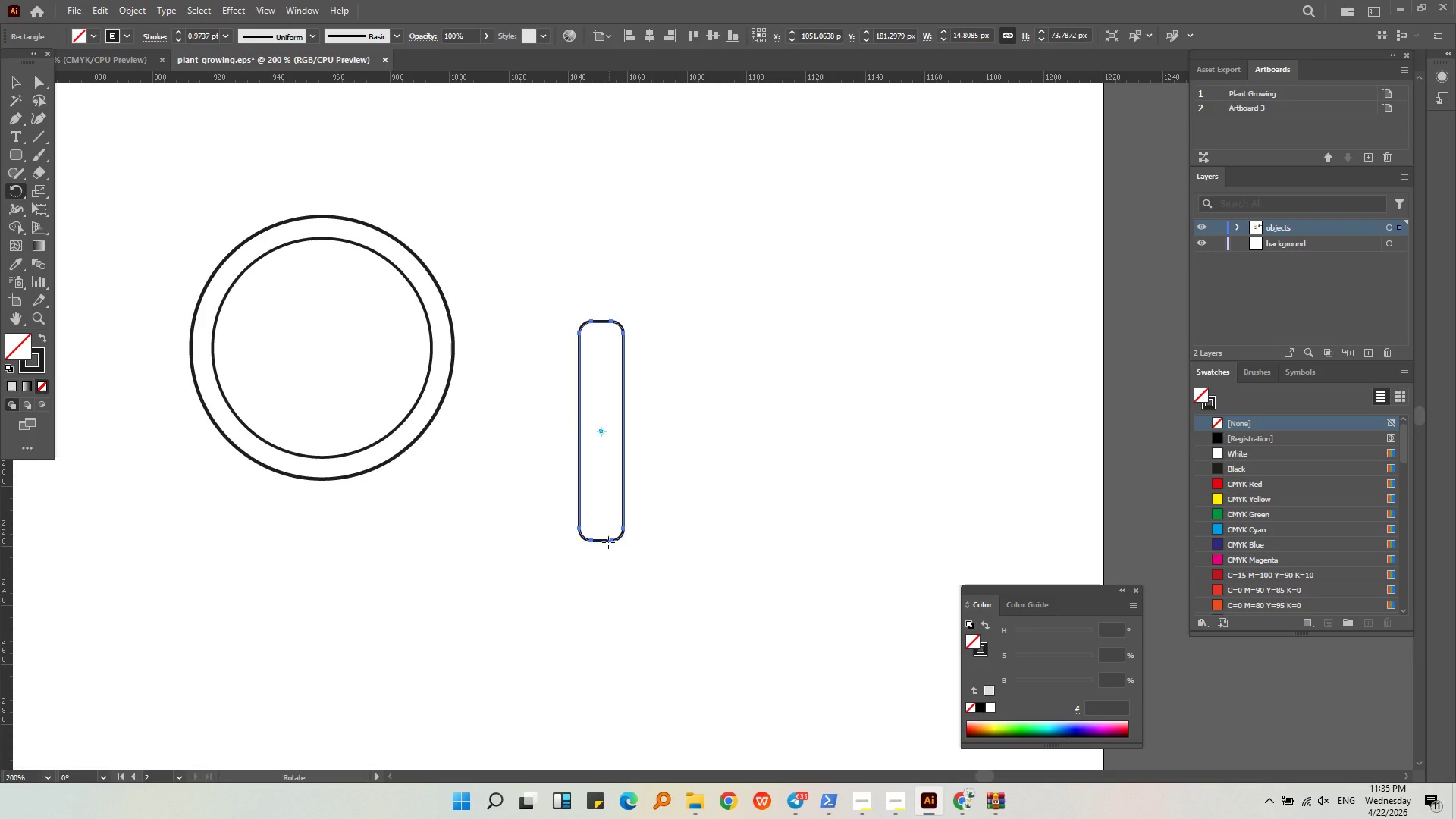 
left_click_drag(start_coordinate=[608, 542], to_coordinate=[727, 584])
 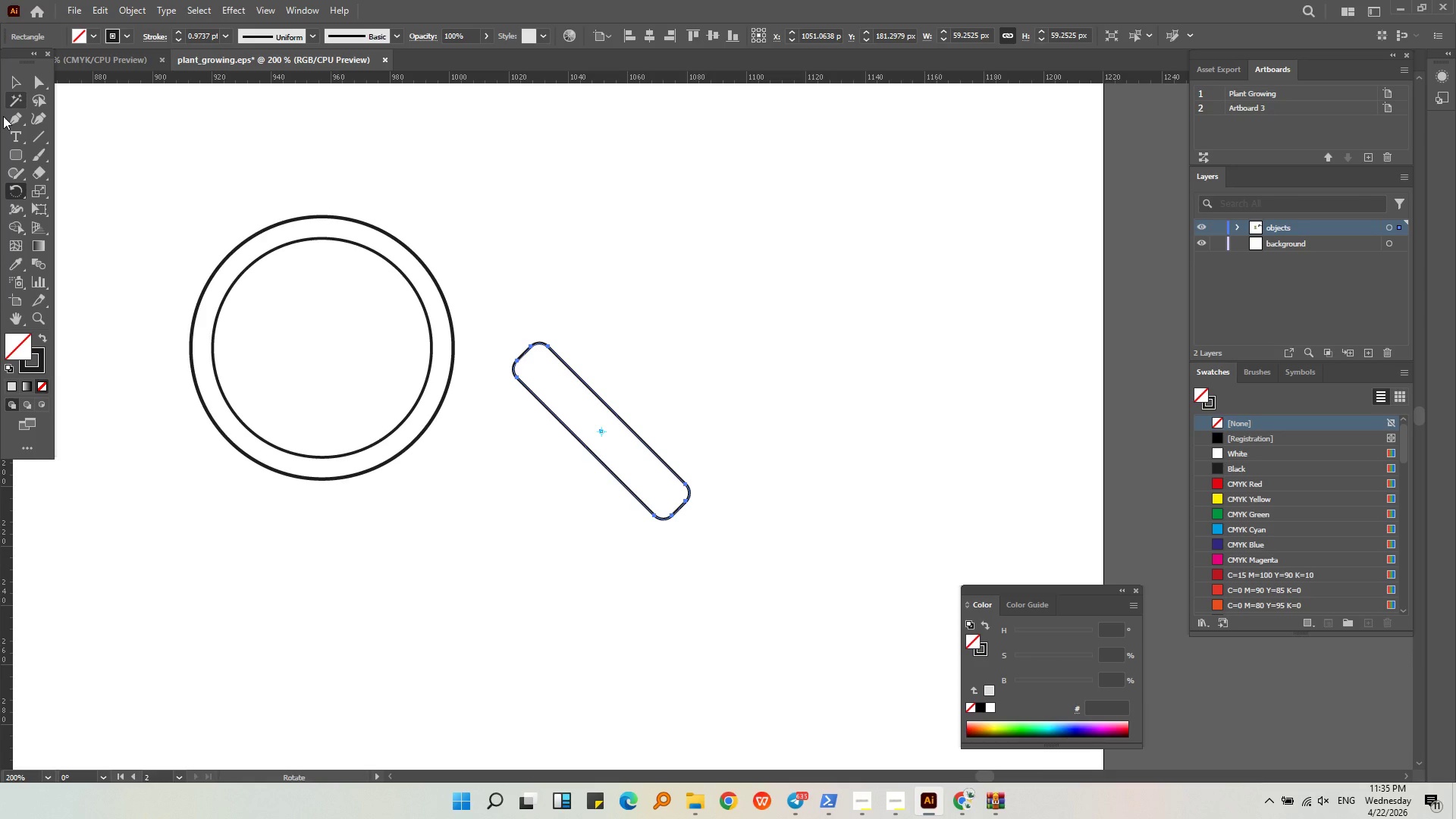 
hold_key(key=ShiftLeft, duration=0.59)
 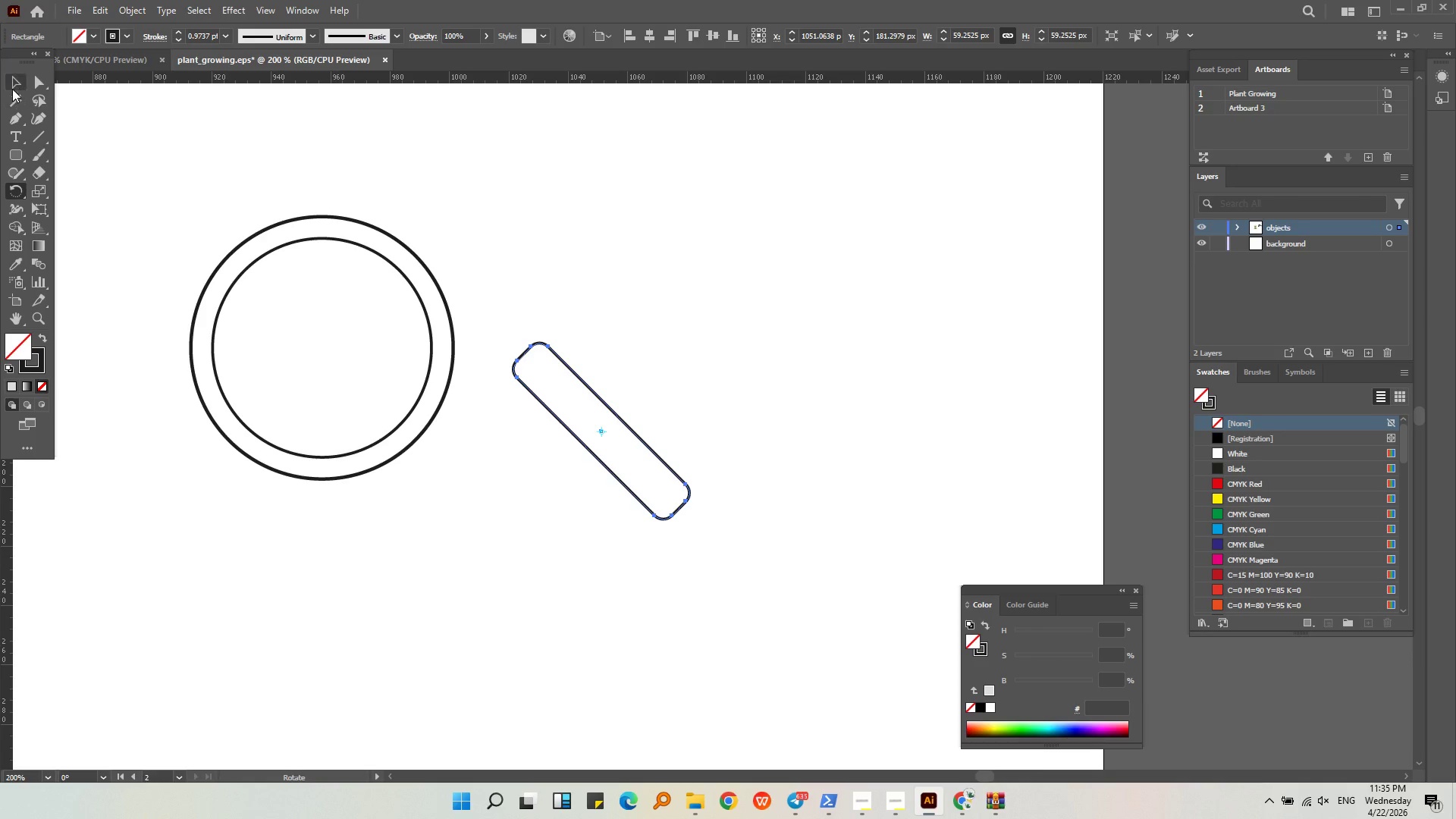 
left_click([12, 86])
 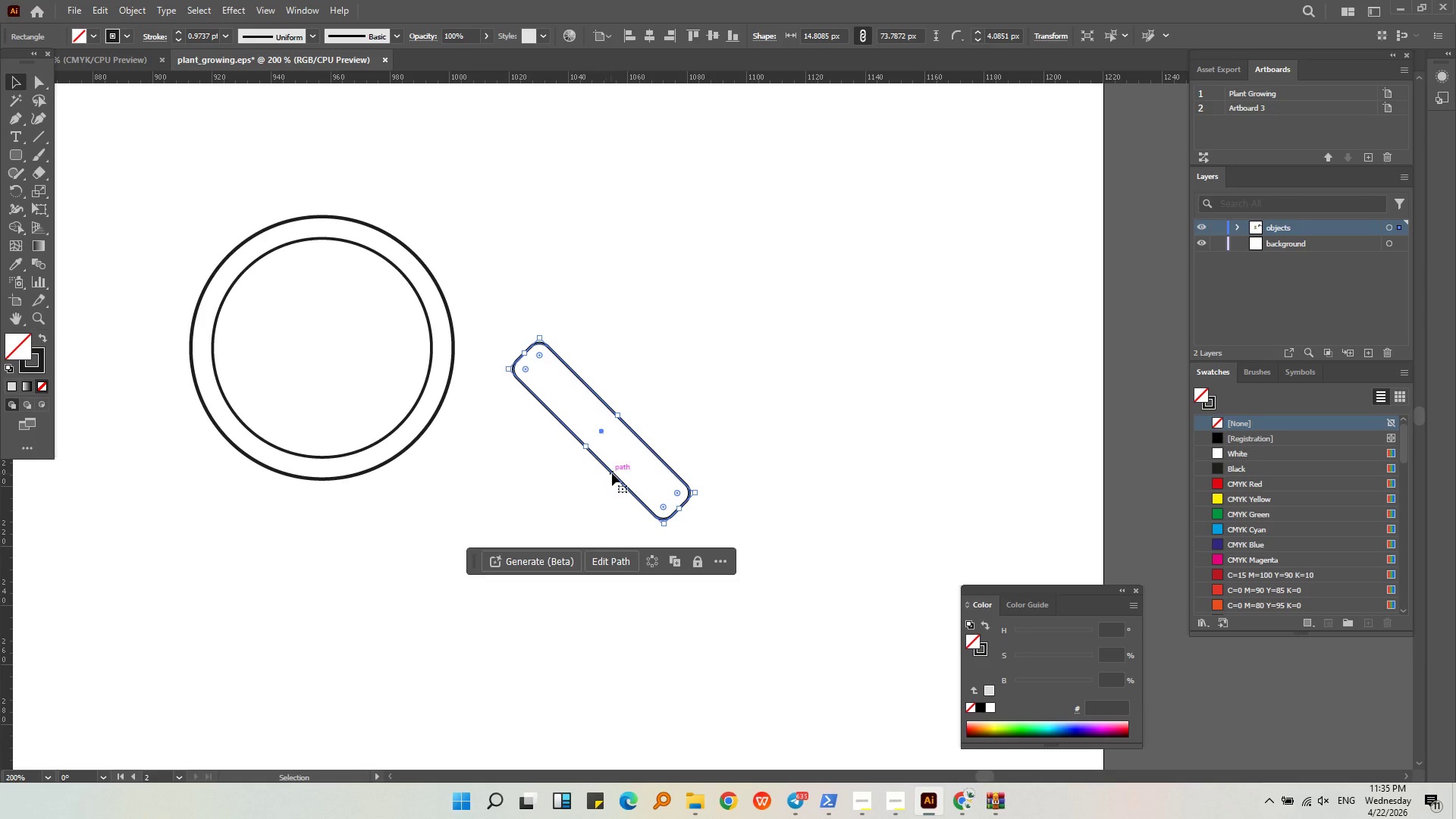 
left_click_drag(start_coordinate=[613, 472], to_coordinate=[509, 575])
 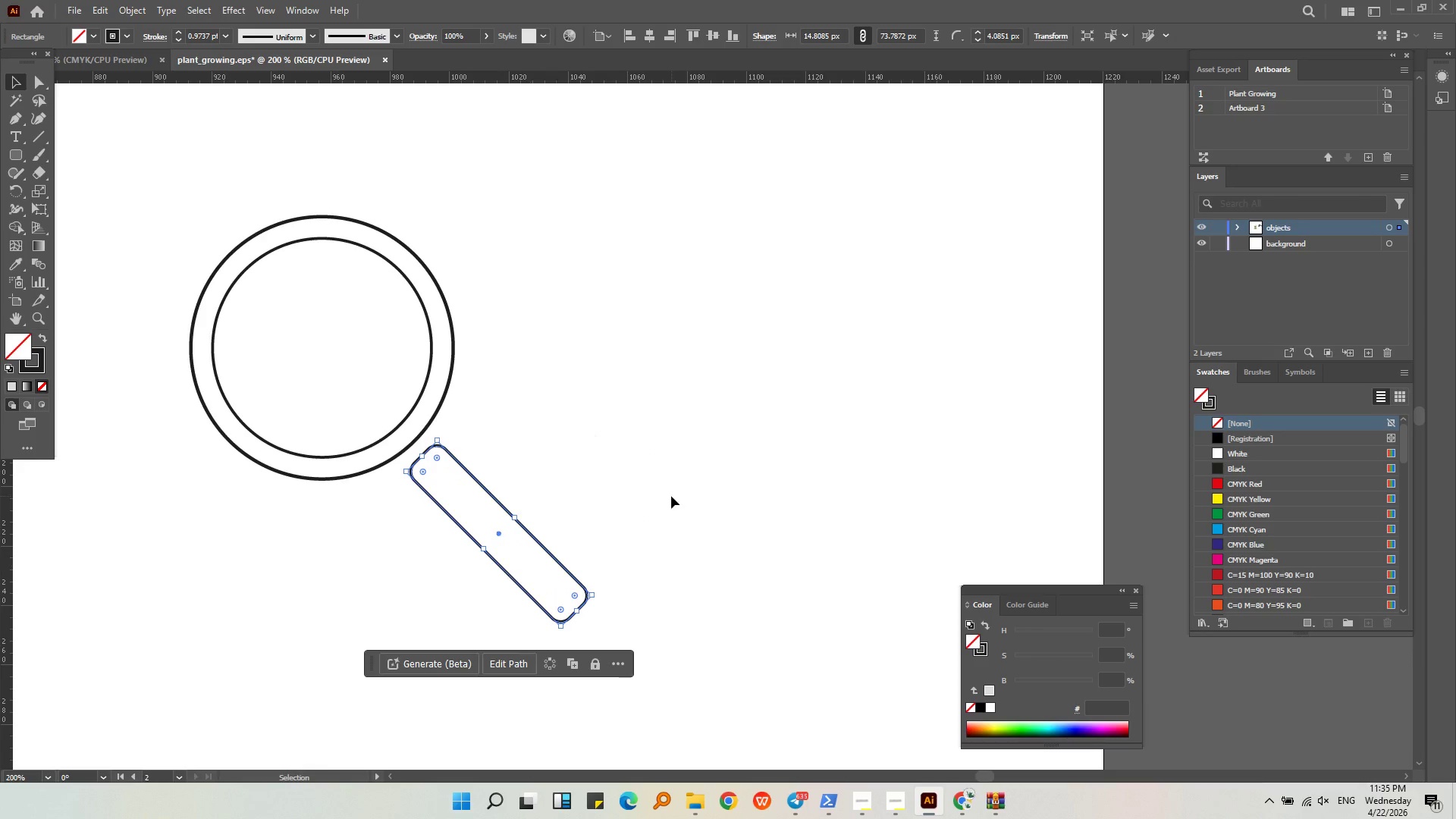 
left_click([671, 496])
 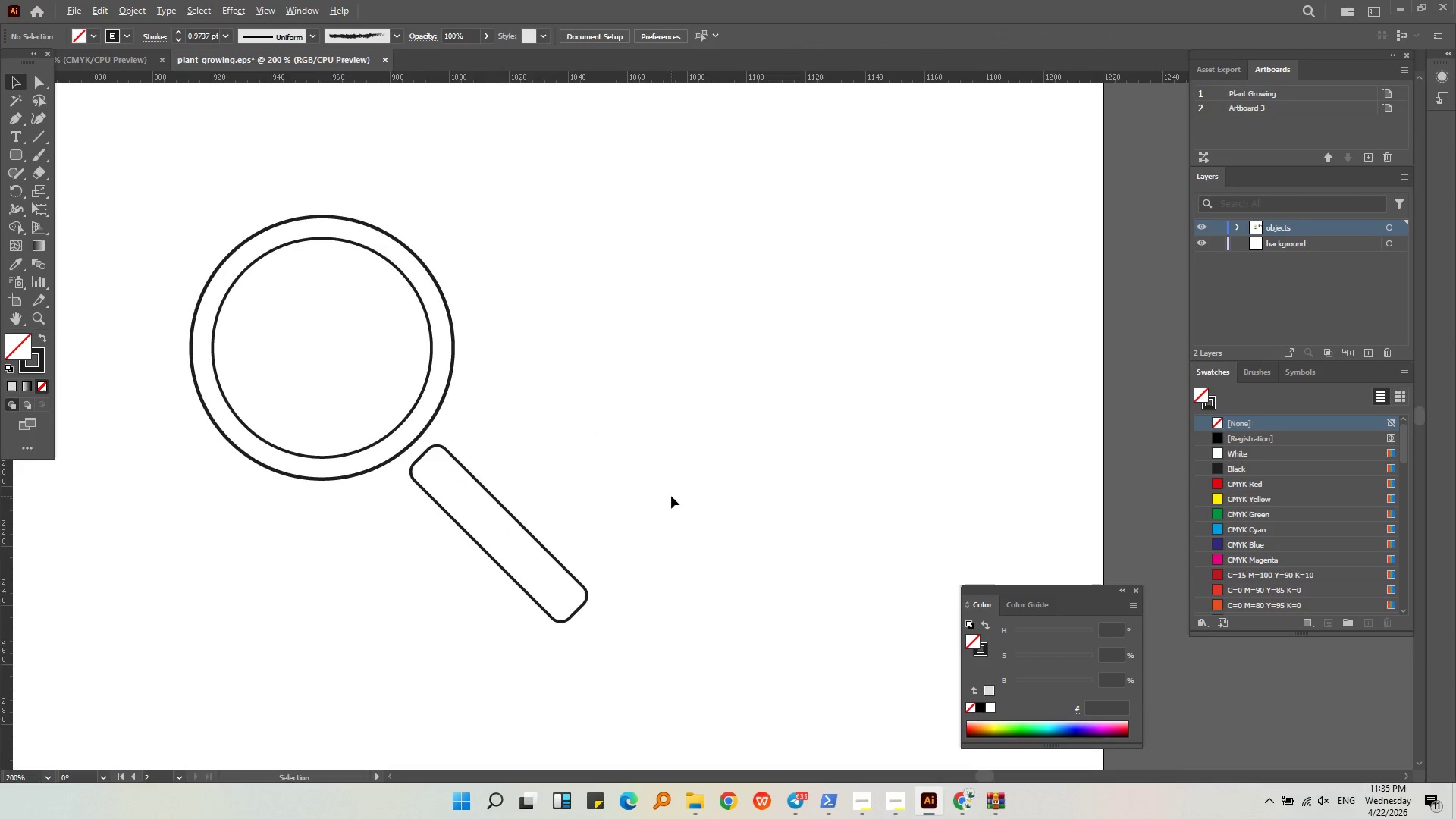 
hold_key(key=AltLeft, duration=0.47)
scroll: coordinate [671, 496], scroll_direction: down, amount: 2.0
 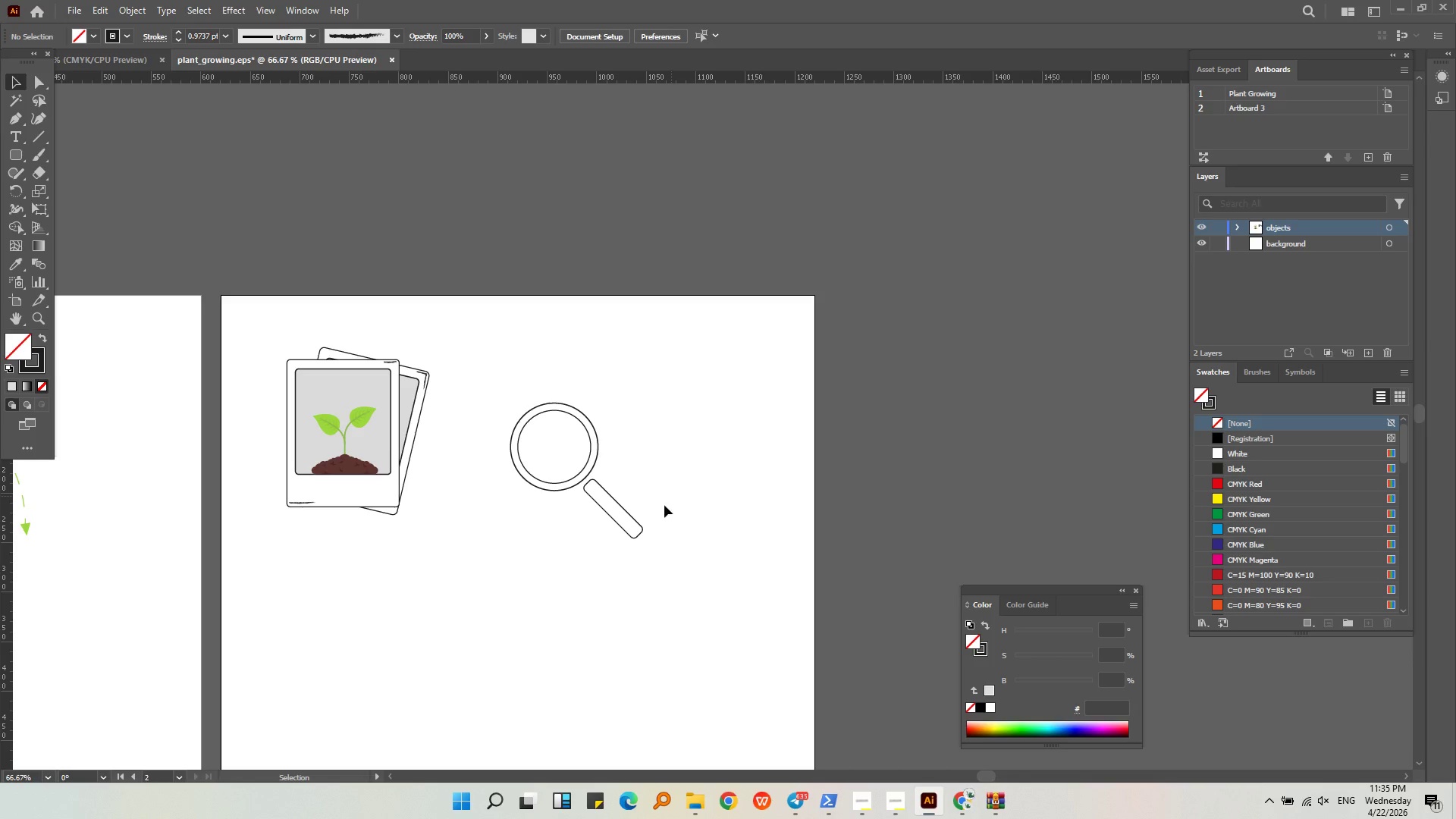 
hold_key(key=AltLeft, duration=0.33)
scroll: coordinate [645, 522], scroll_direction: up, amount: 3.0
 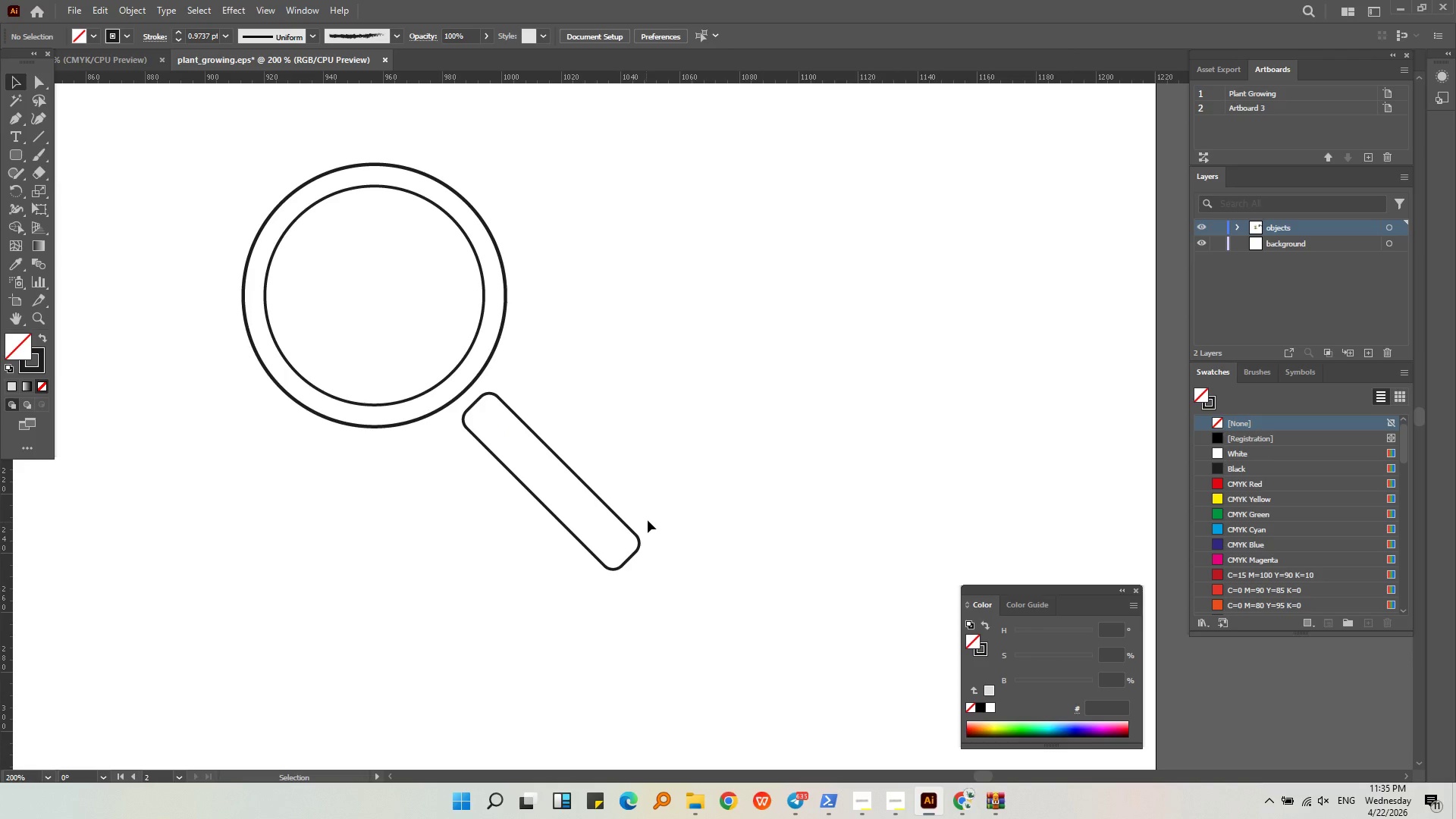 
left_click([632, 554])
 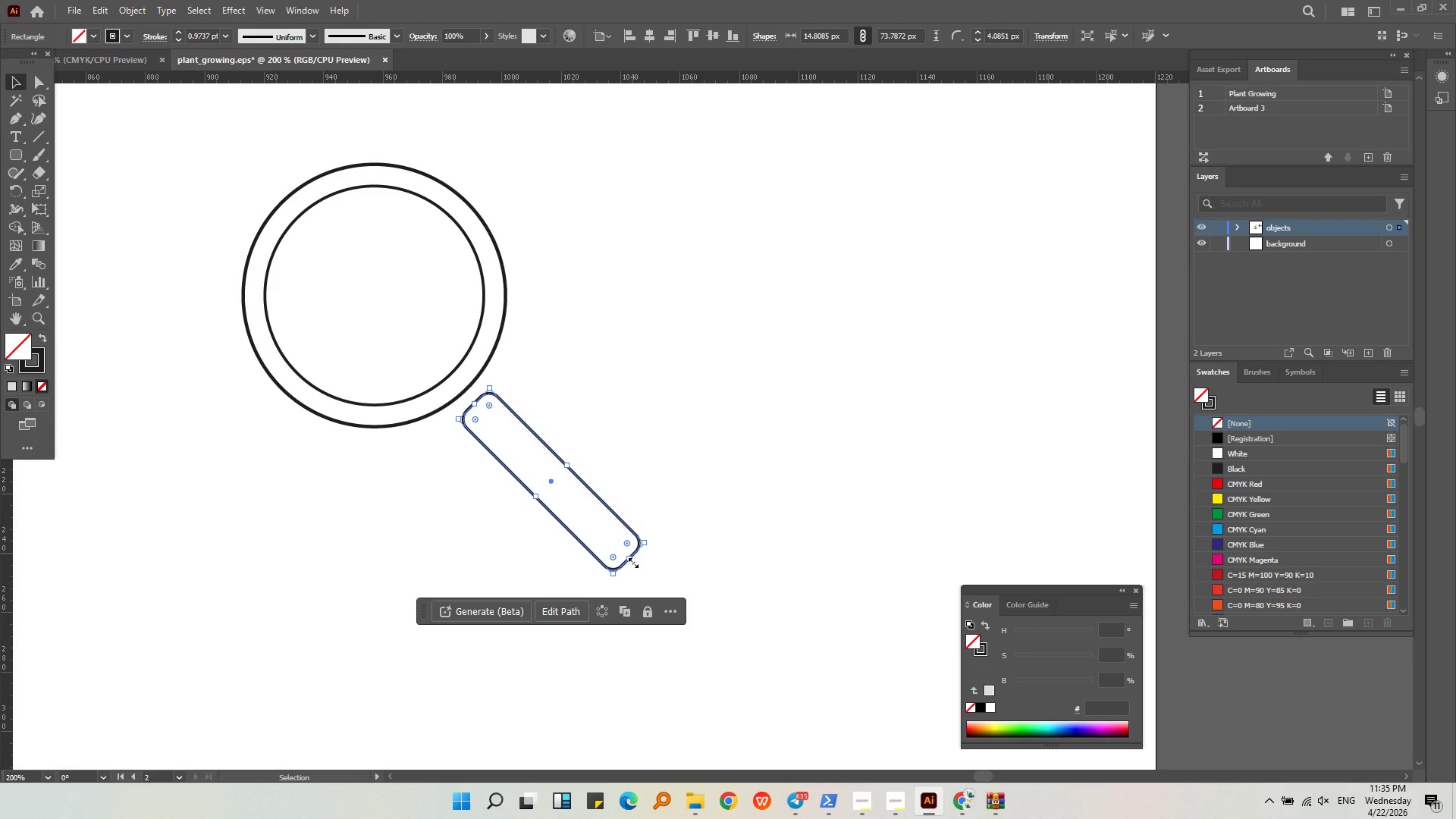 
left_click_drag(start_coordinate=[631, 561], to_coordinate=[602, 529])
 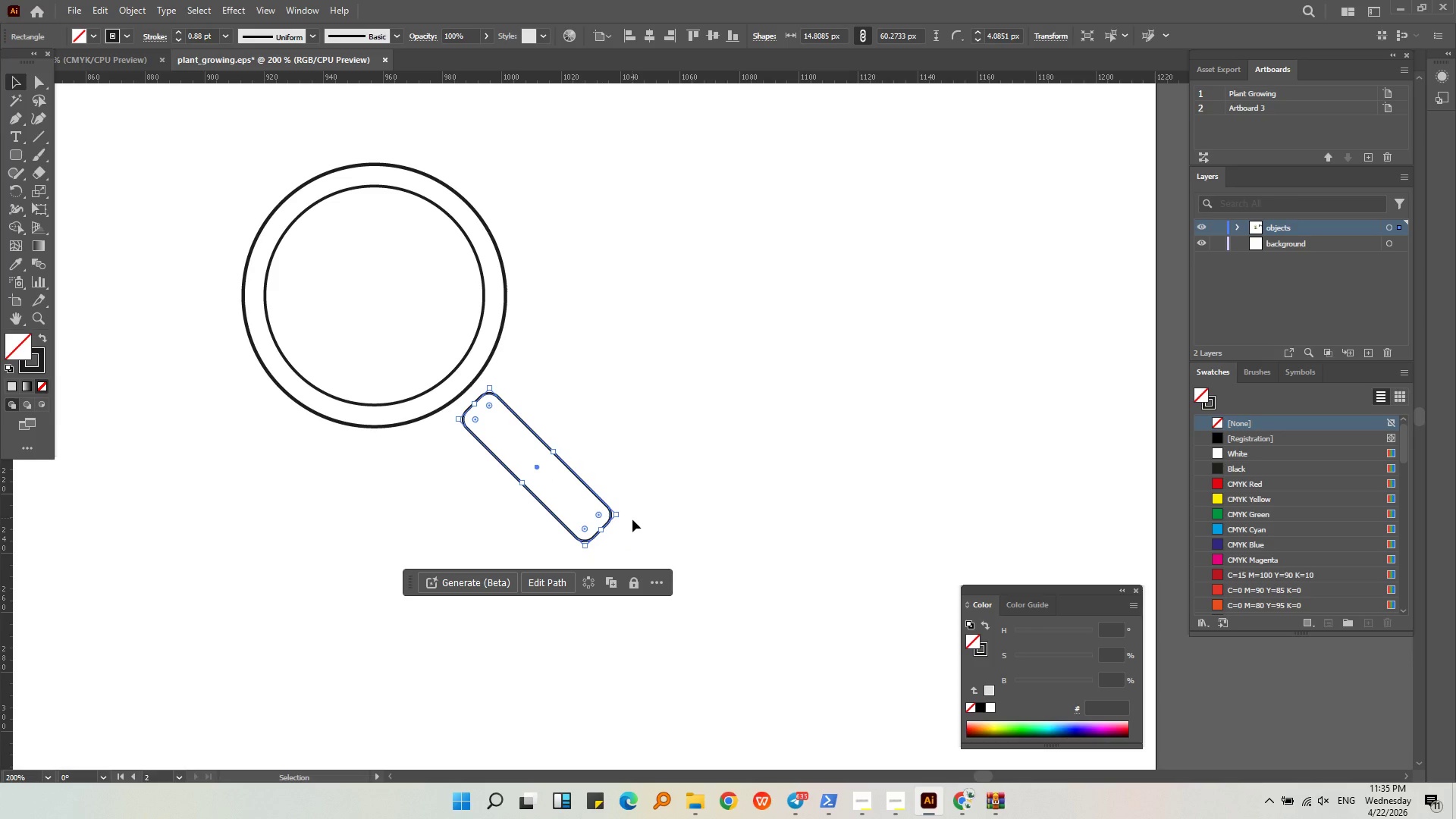 
left_click([630, 531])
 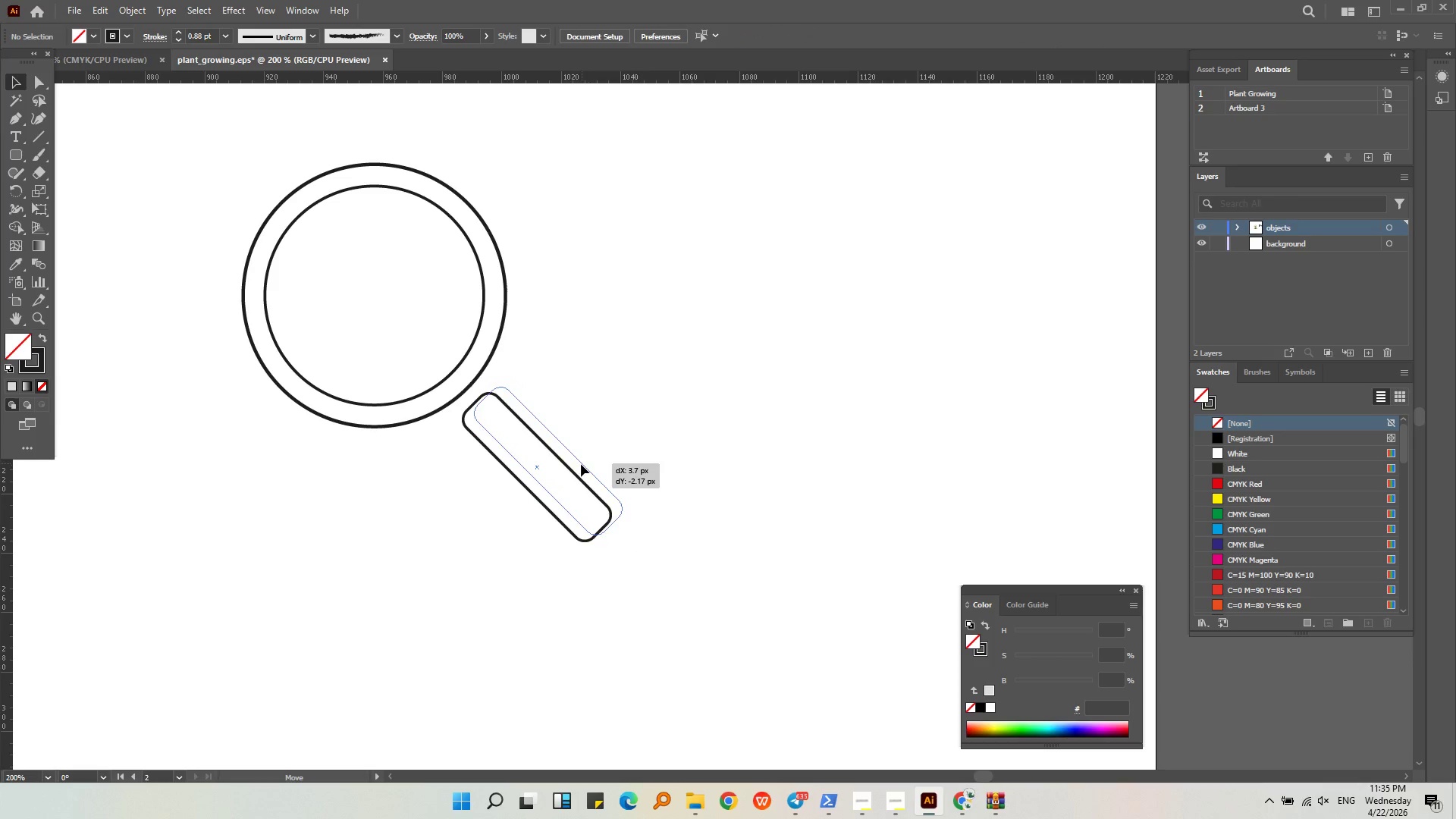 
left_click([613, 443])
 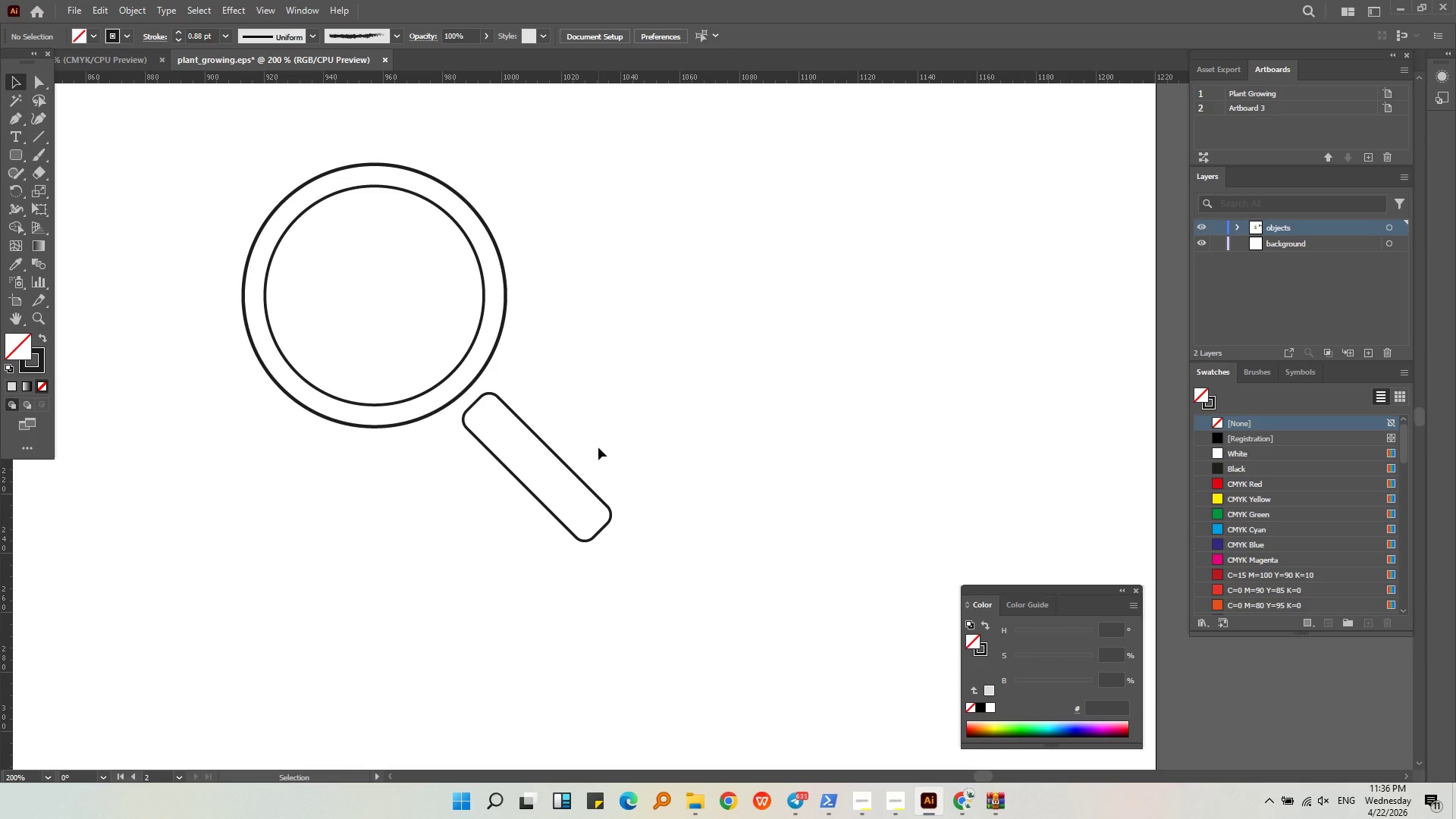 
wait(68.62)
 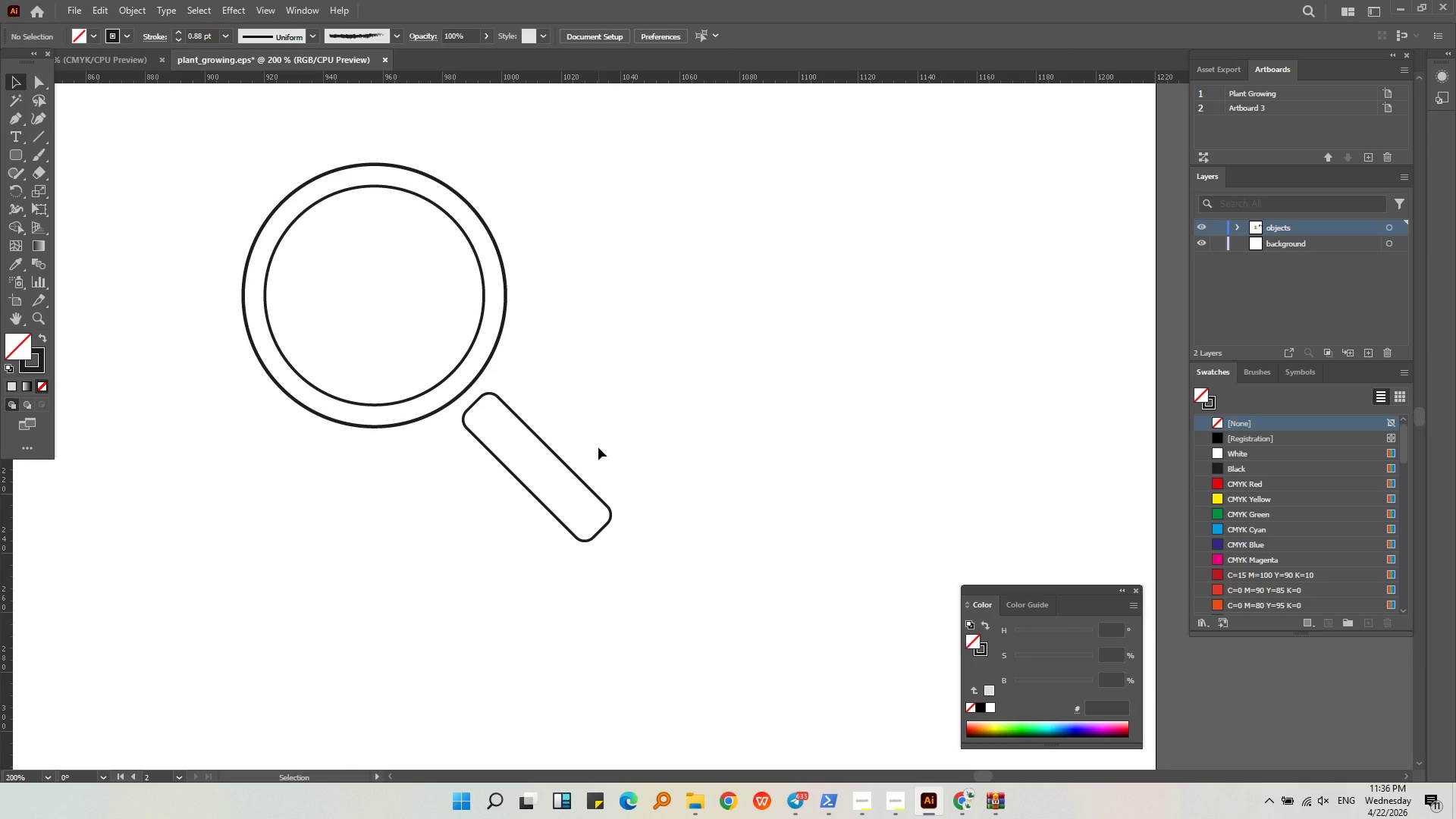 
left_click([489, 445])
 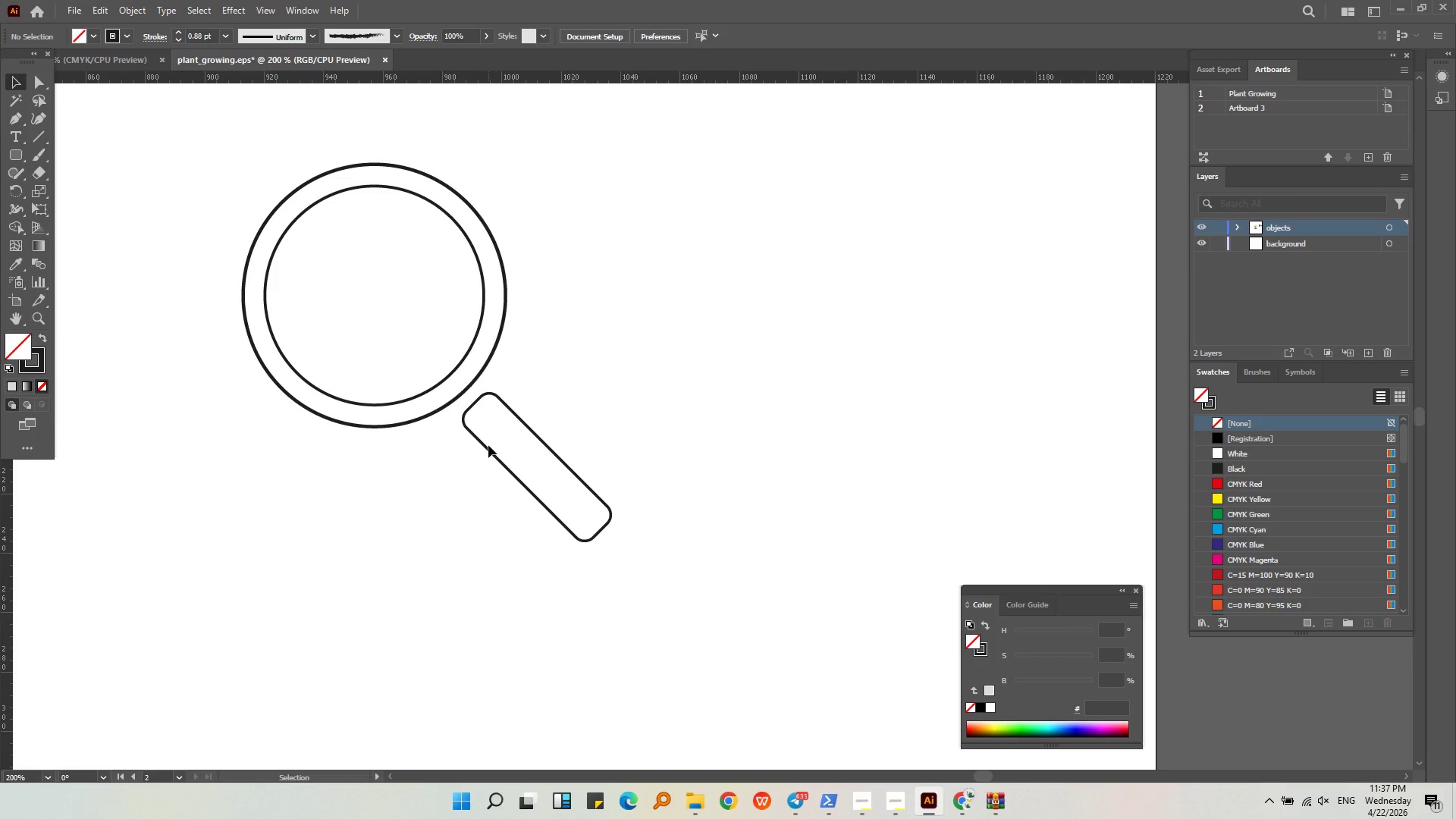 
double_click([486, 450])
 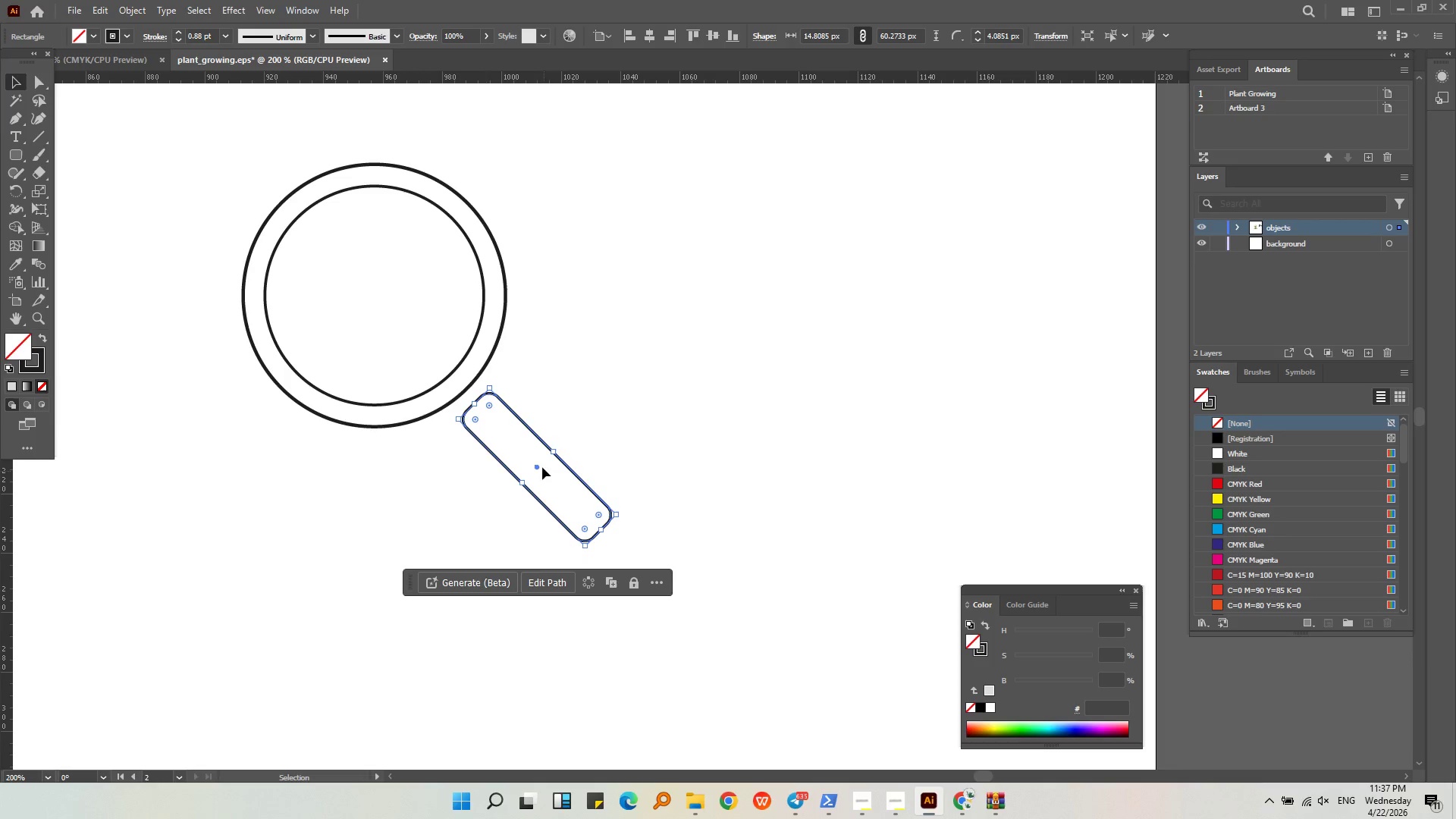 
left_click_drag(start_coordinate=[538, 466], to_coordinate=[552, 487])
 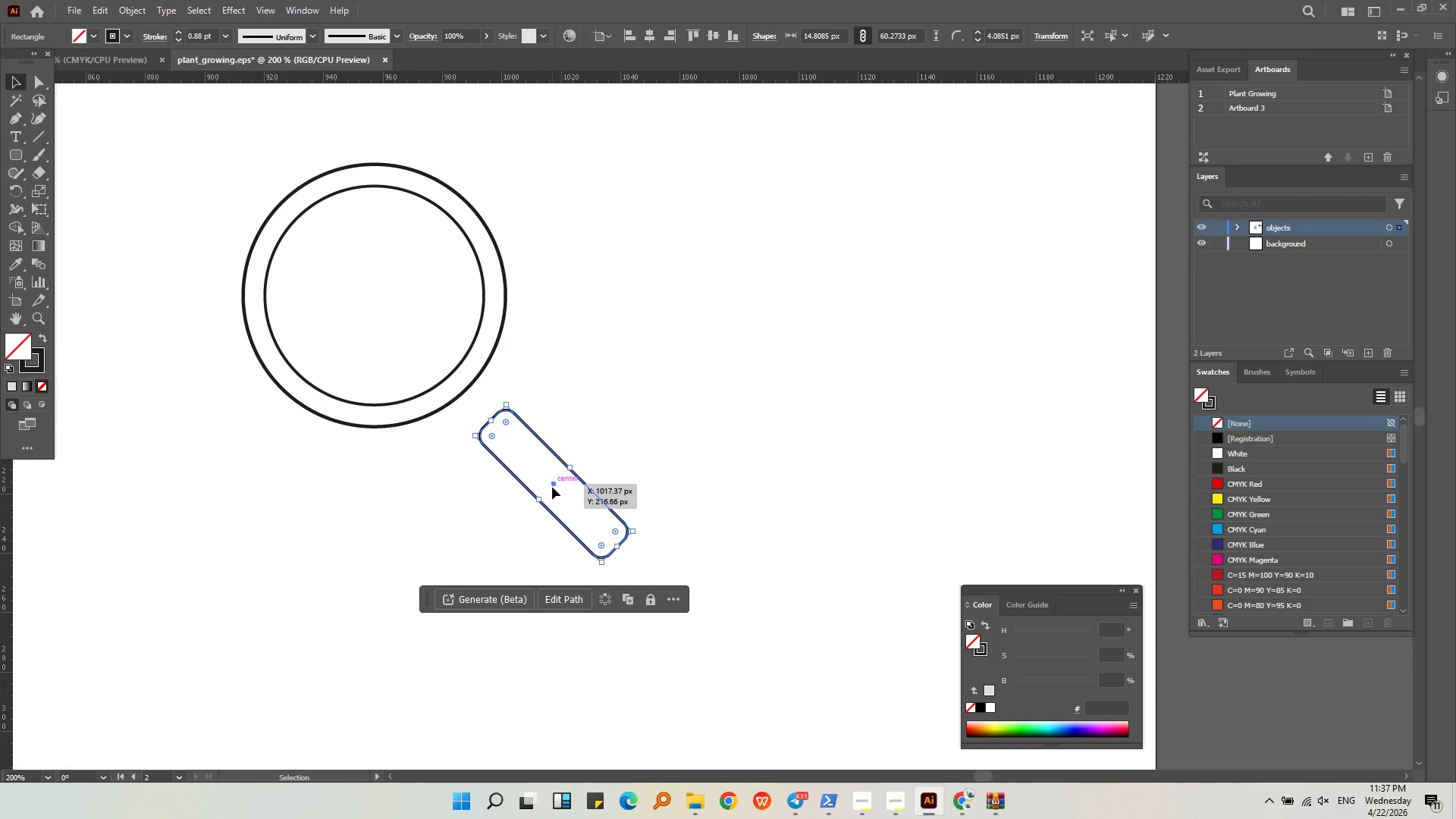 
hold_key(key=ShiftLeft, duration=0.61)
 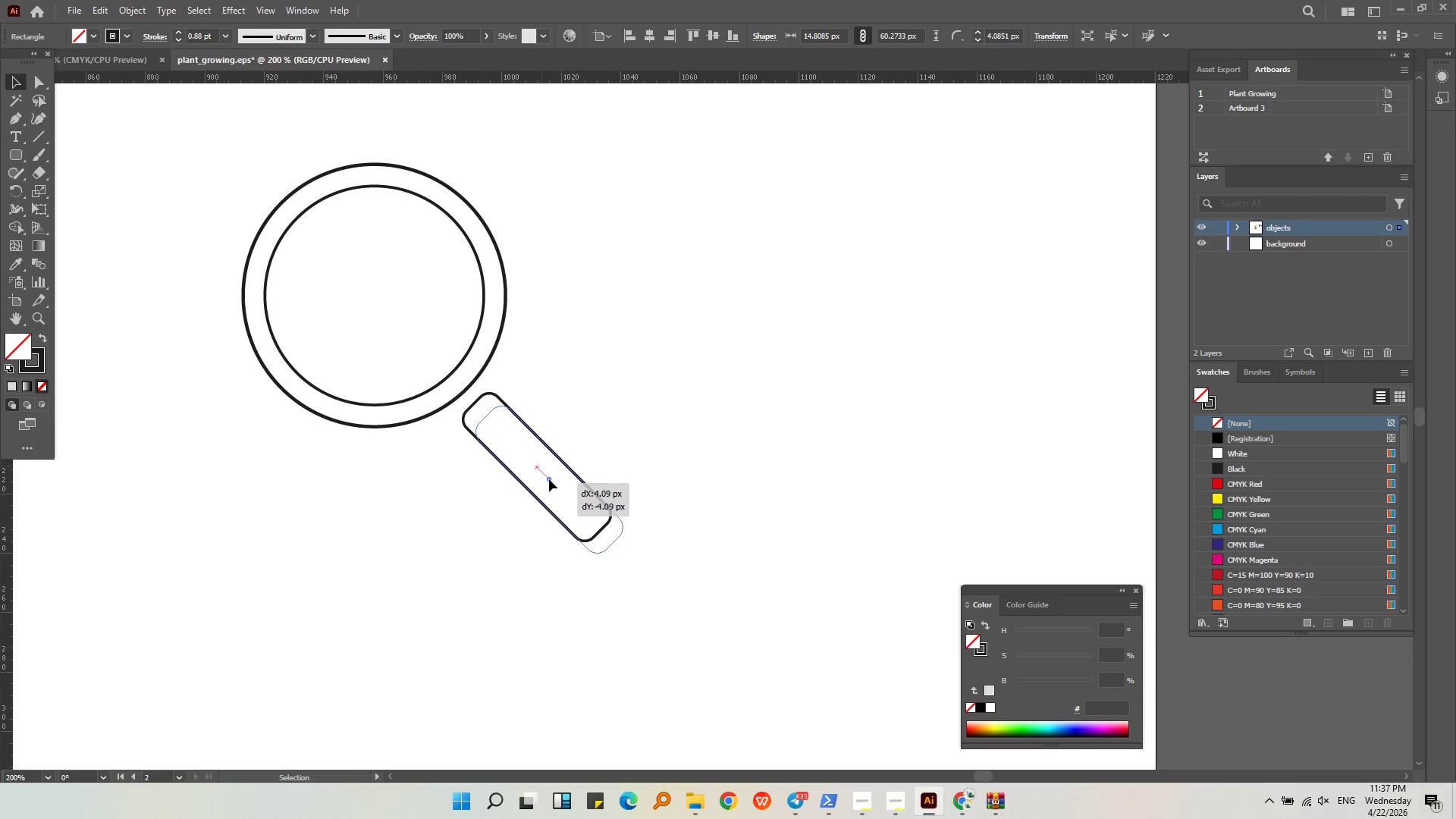 
hold_key(key=ShiftLeft, duration=0.67)
 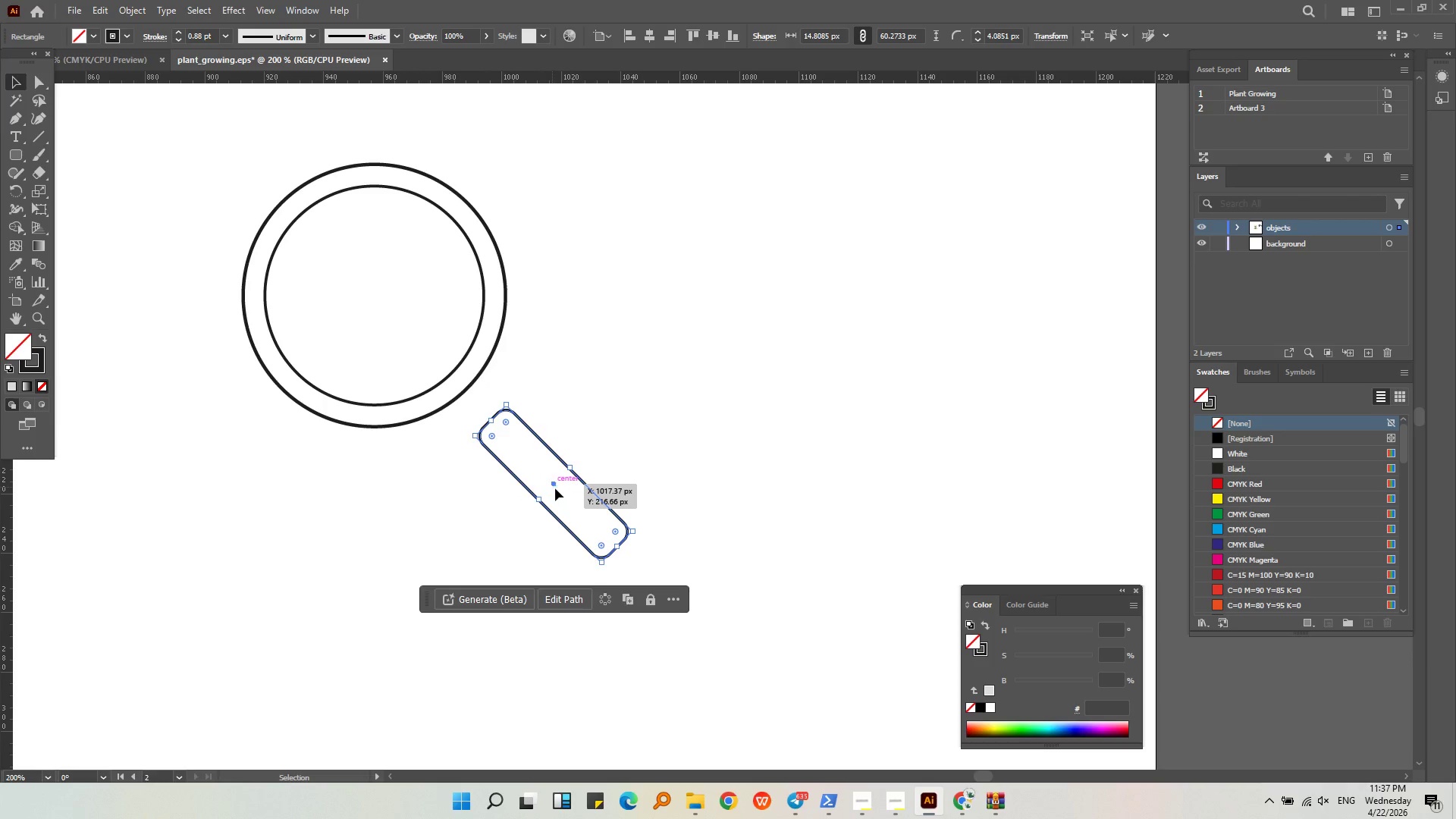 
left_click([714, 514])
 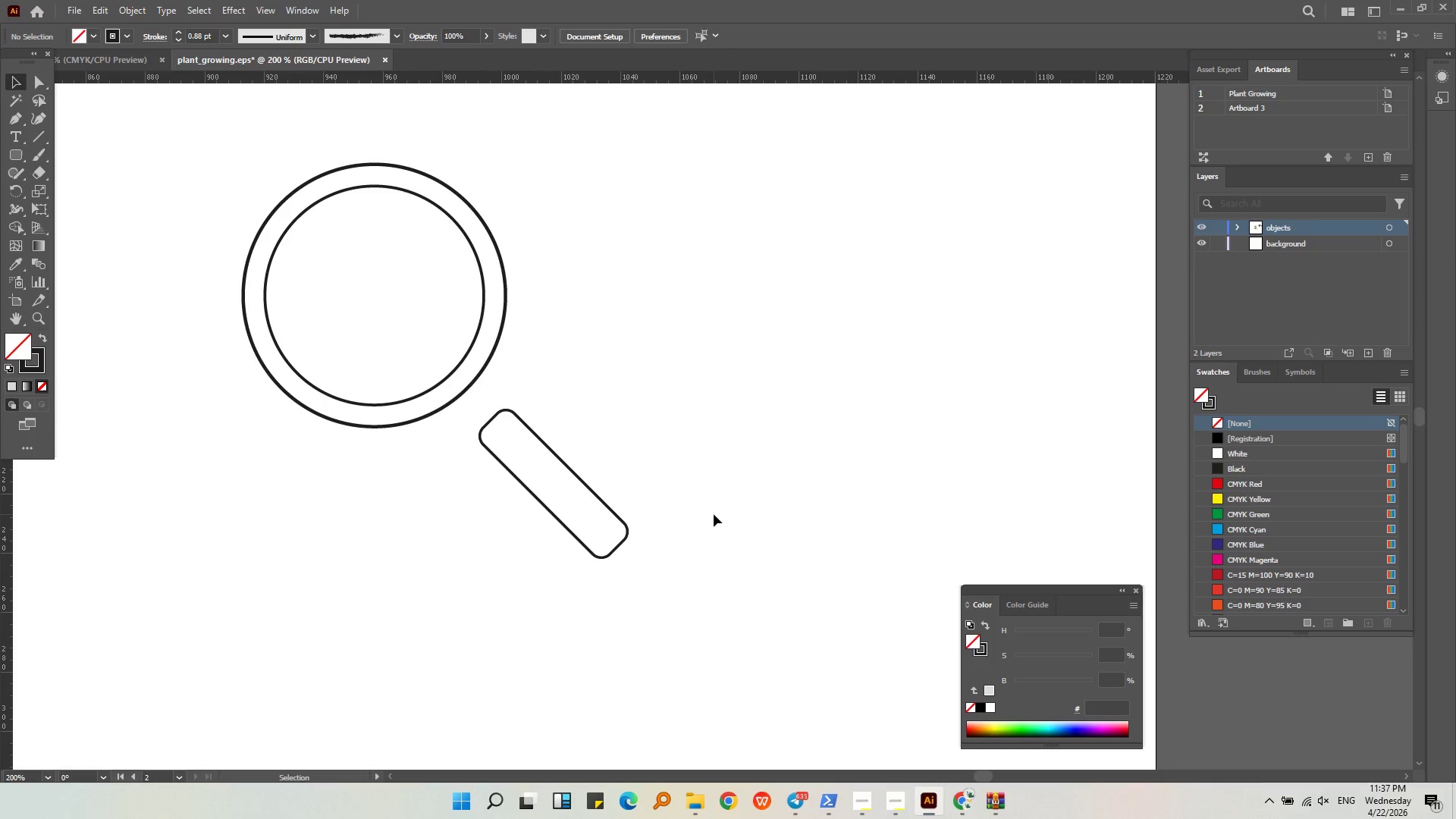 
left_click([613, 513])
 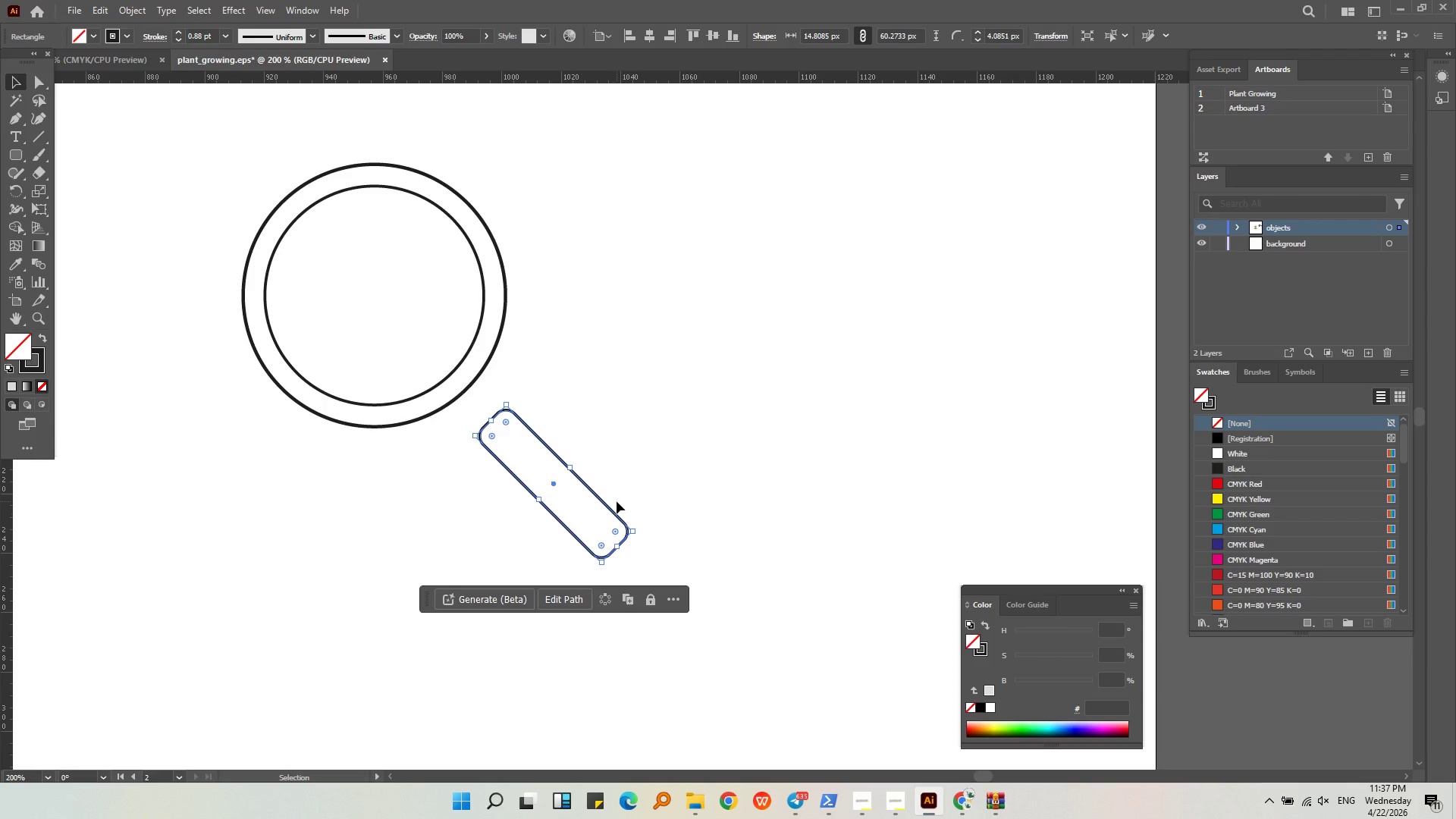 
wait(12.39)
 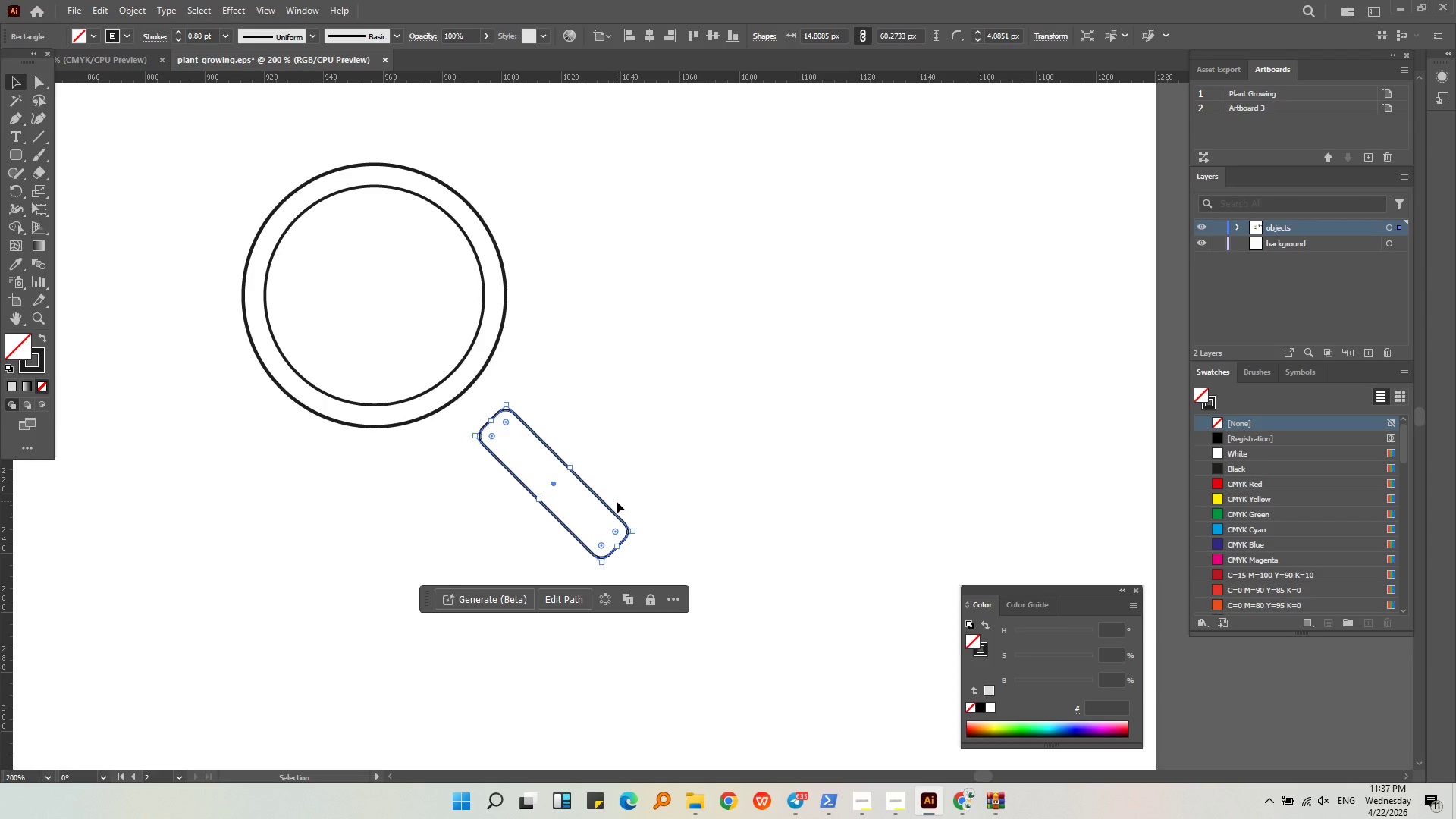 
left_click([608, 556])
 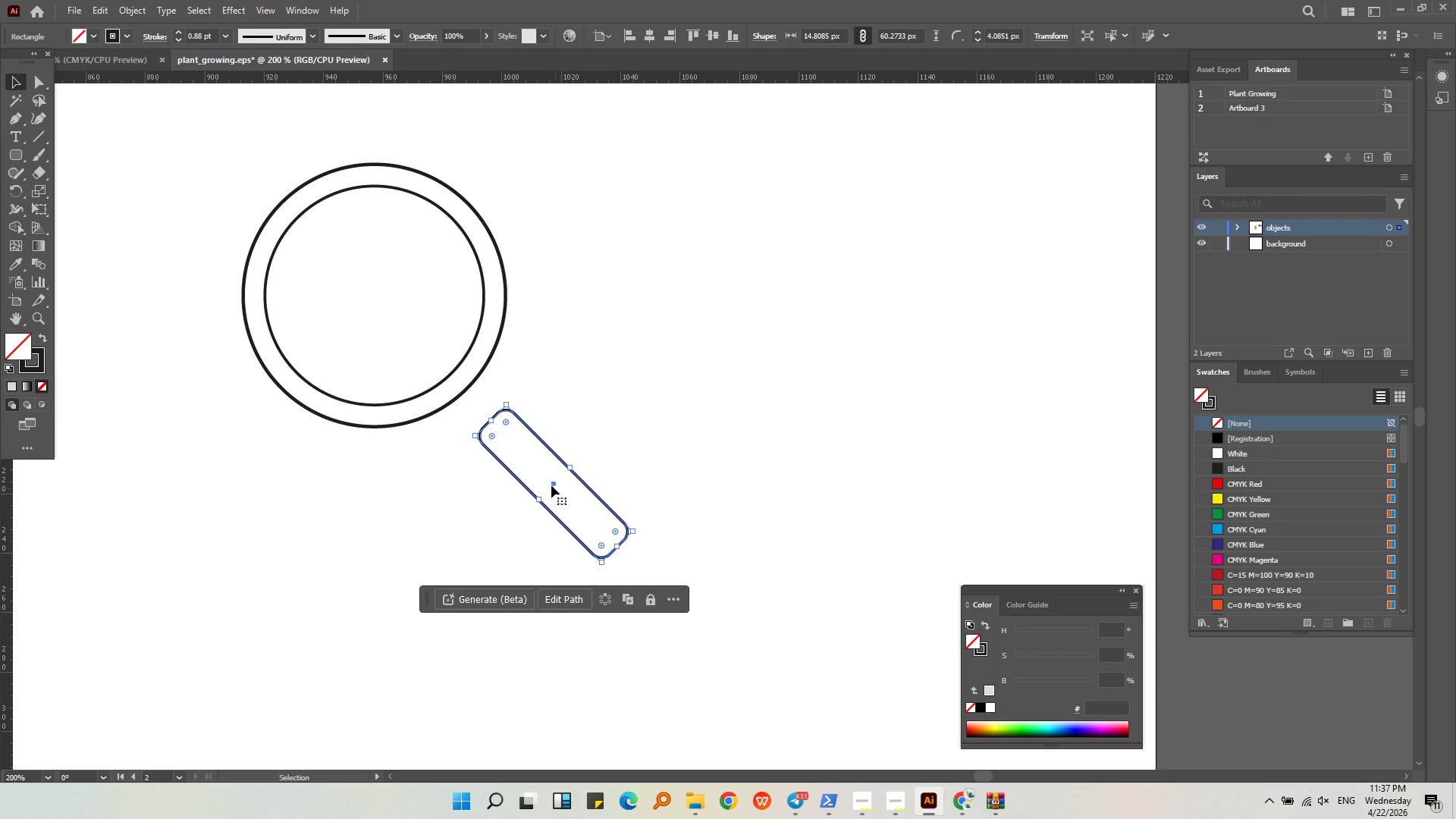 
left_click_drag(start_coordinate=[554, 485], to_coordinate=[515, 434])
 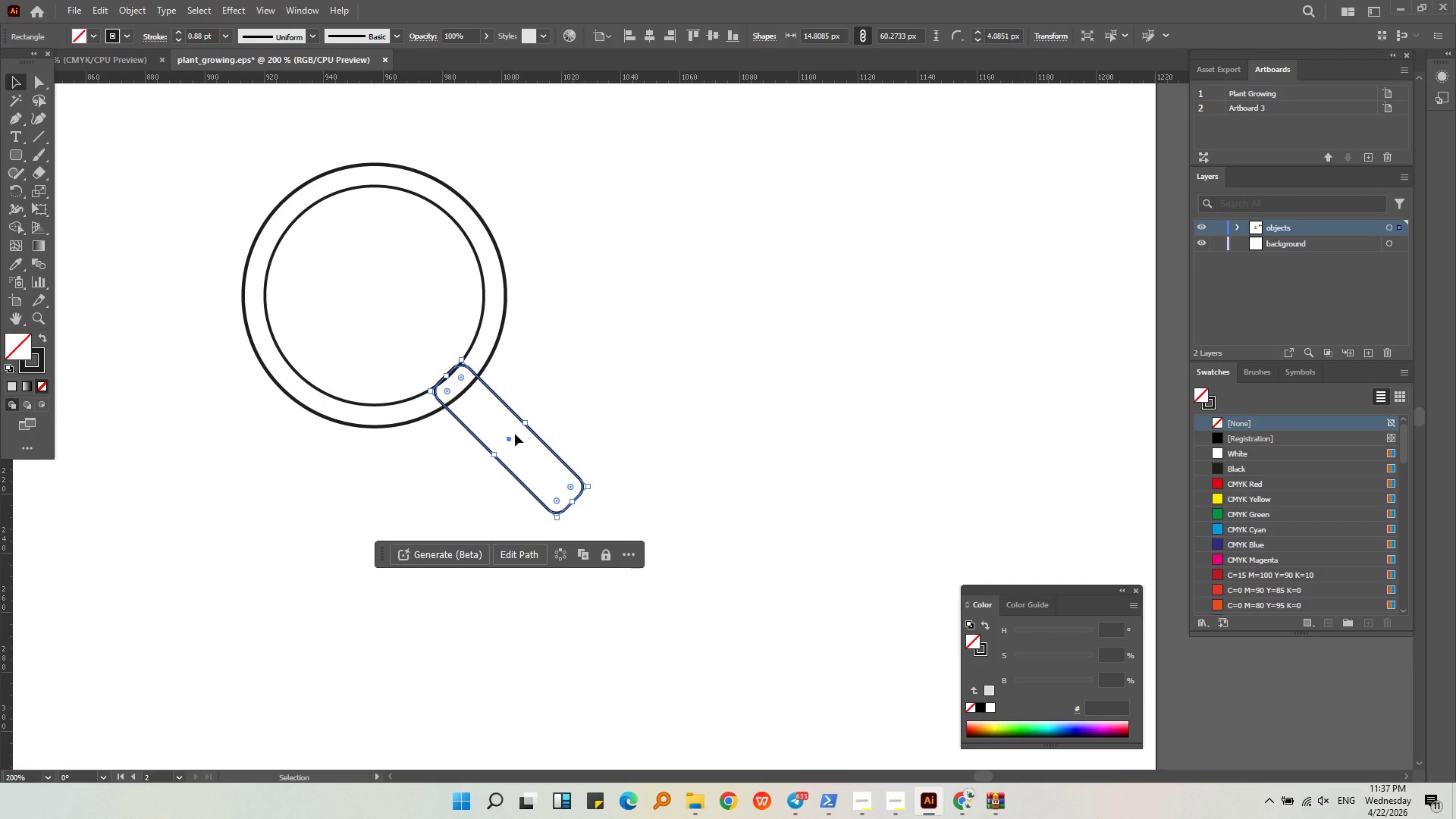 
hold_key(key=ShiftLeft, duration=1.47)
 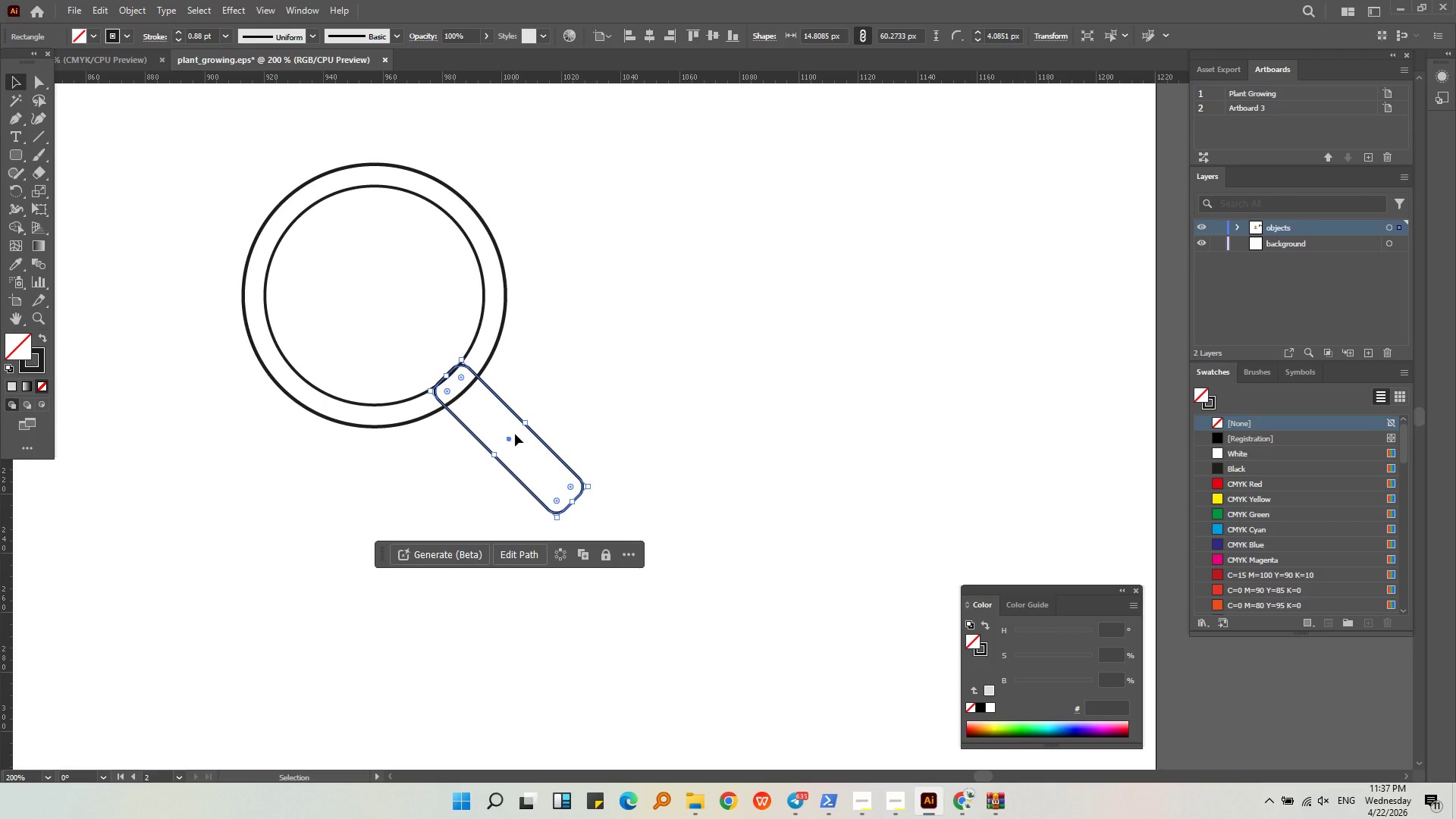 
key(Control+ControlLeft)
 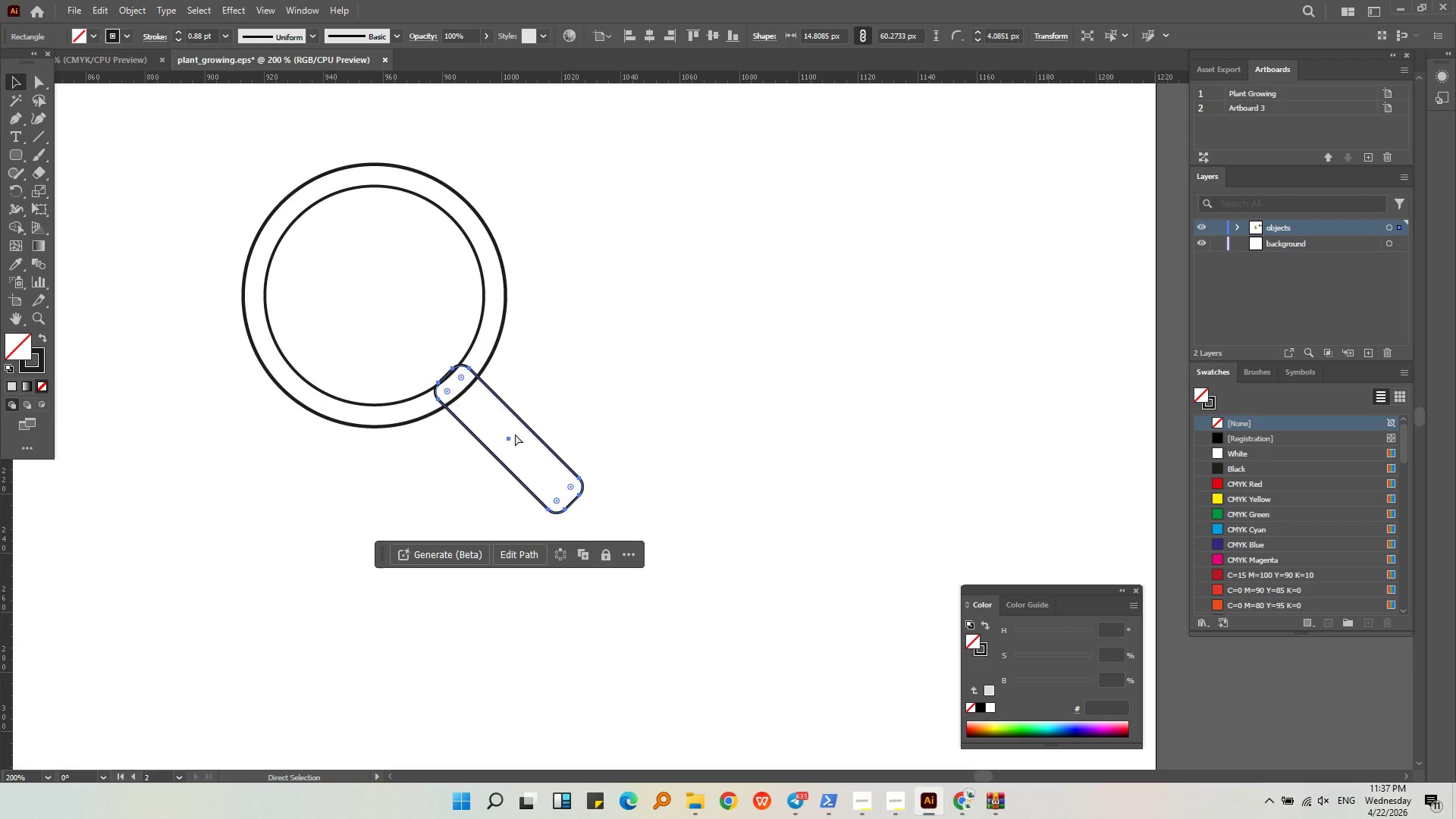 
key(Control+Z)
 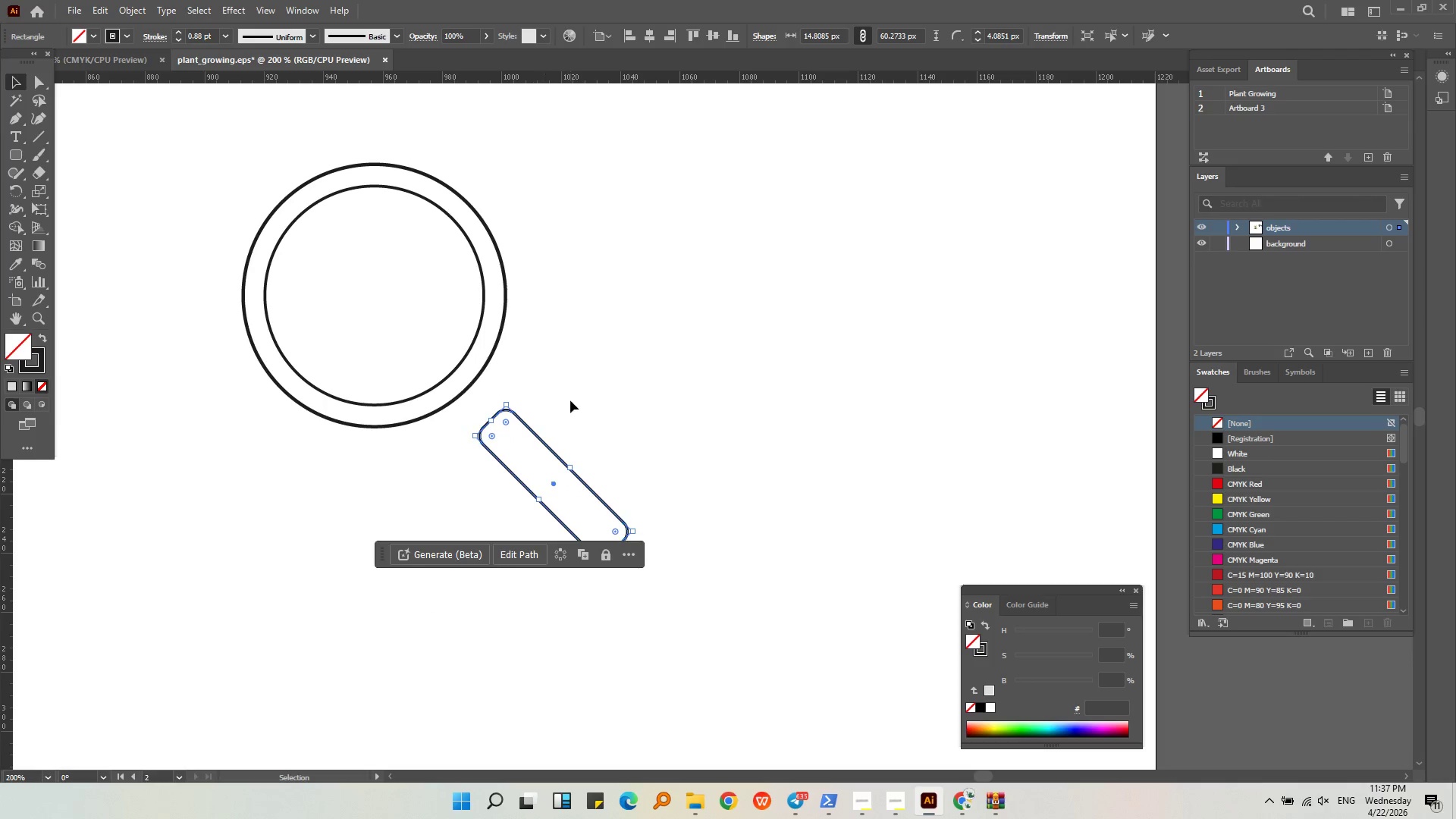 
hold_key(key=AltLeft, duration=0.41)
 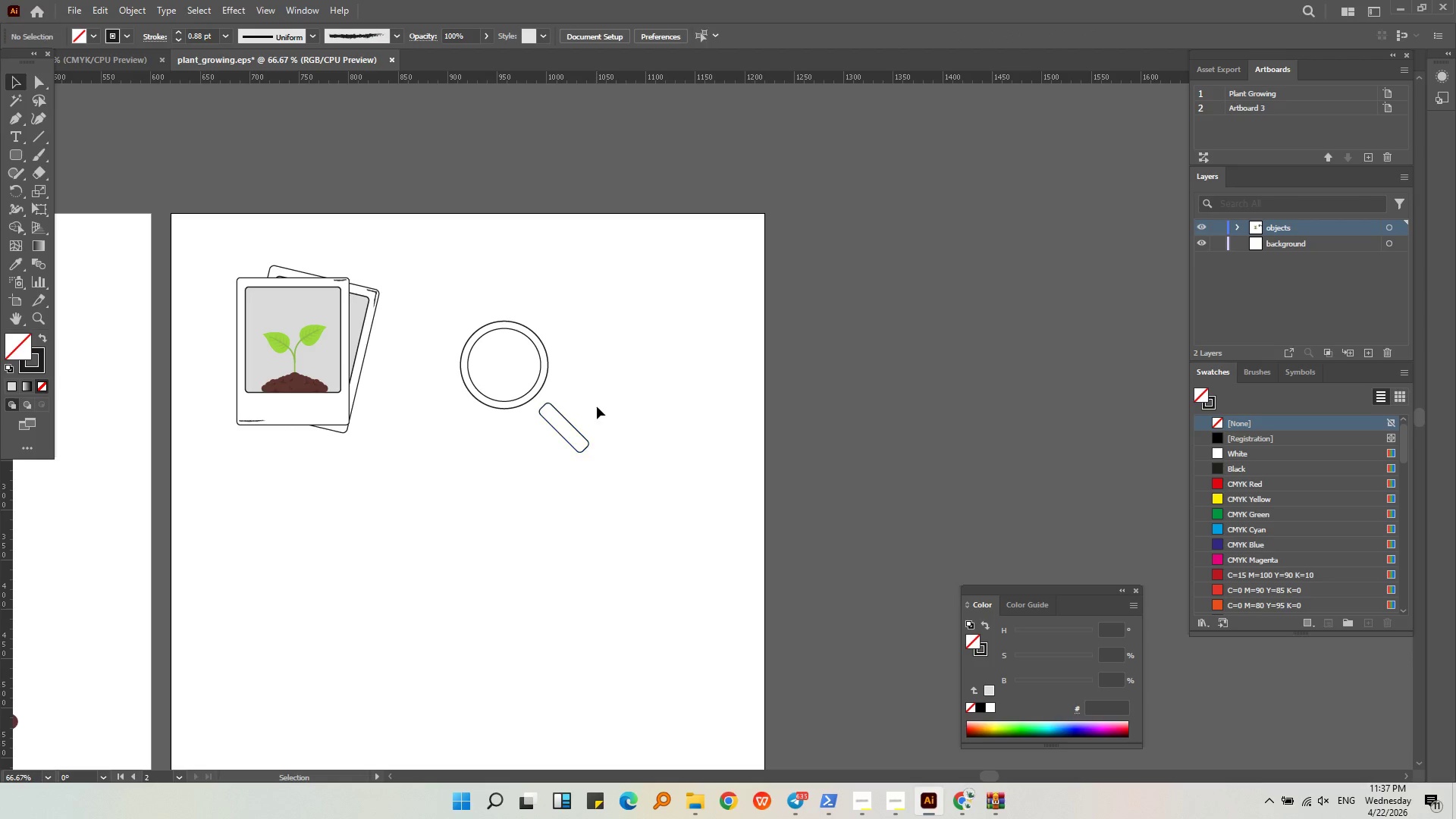 
left_click([597, 406])
 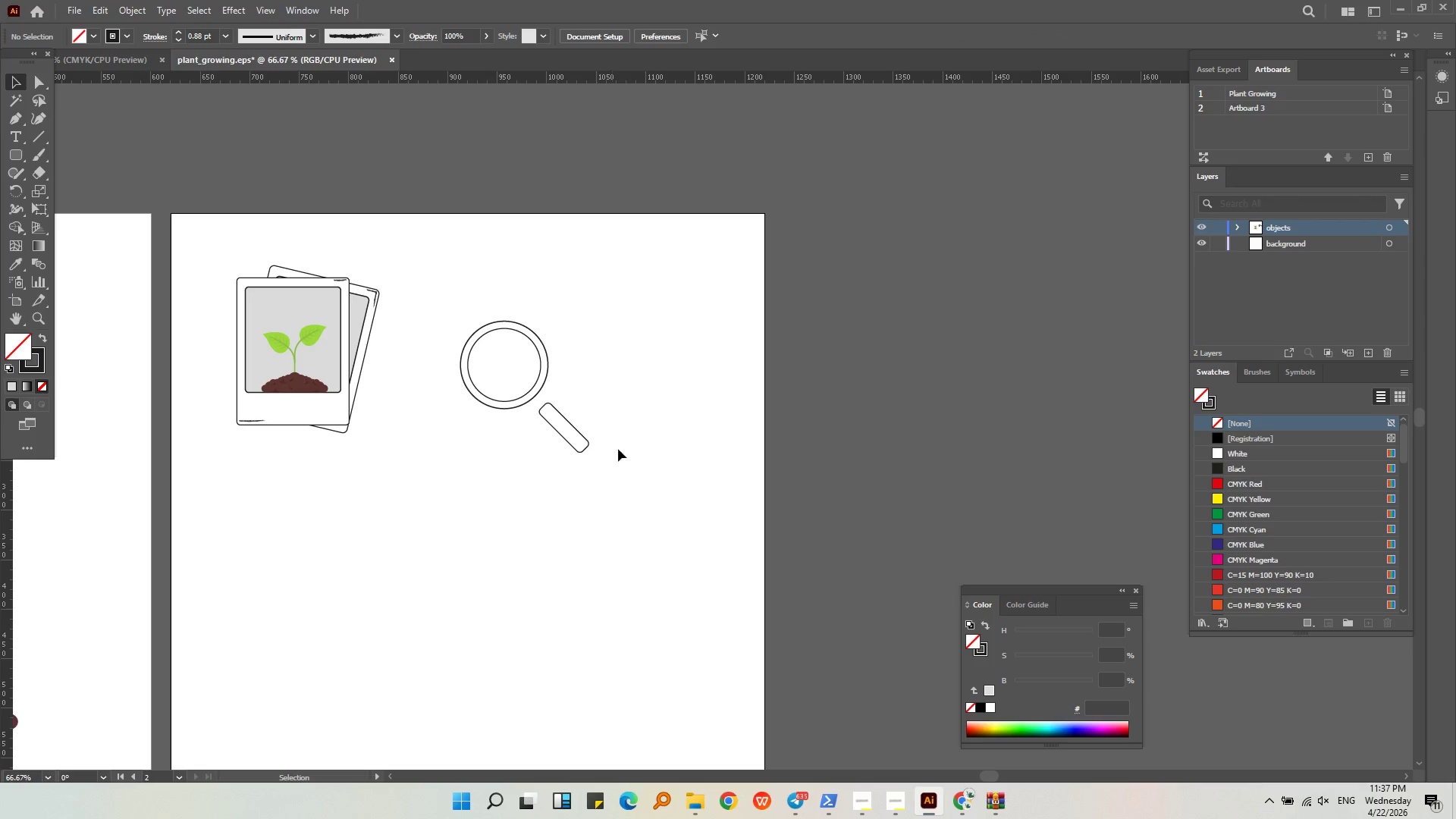 
scroll: coordinate [570, 400], scroll_direction: down, amount: 3.0
 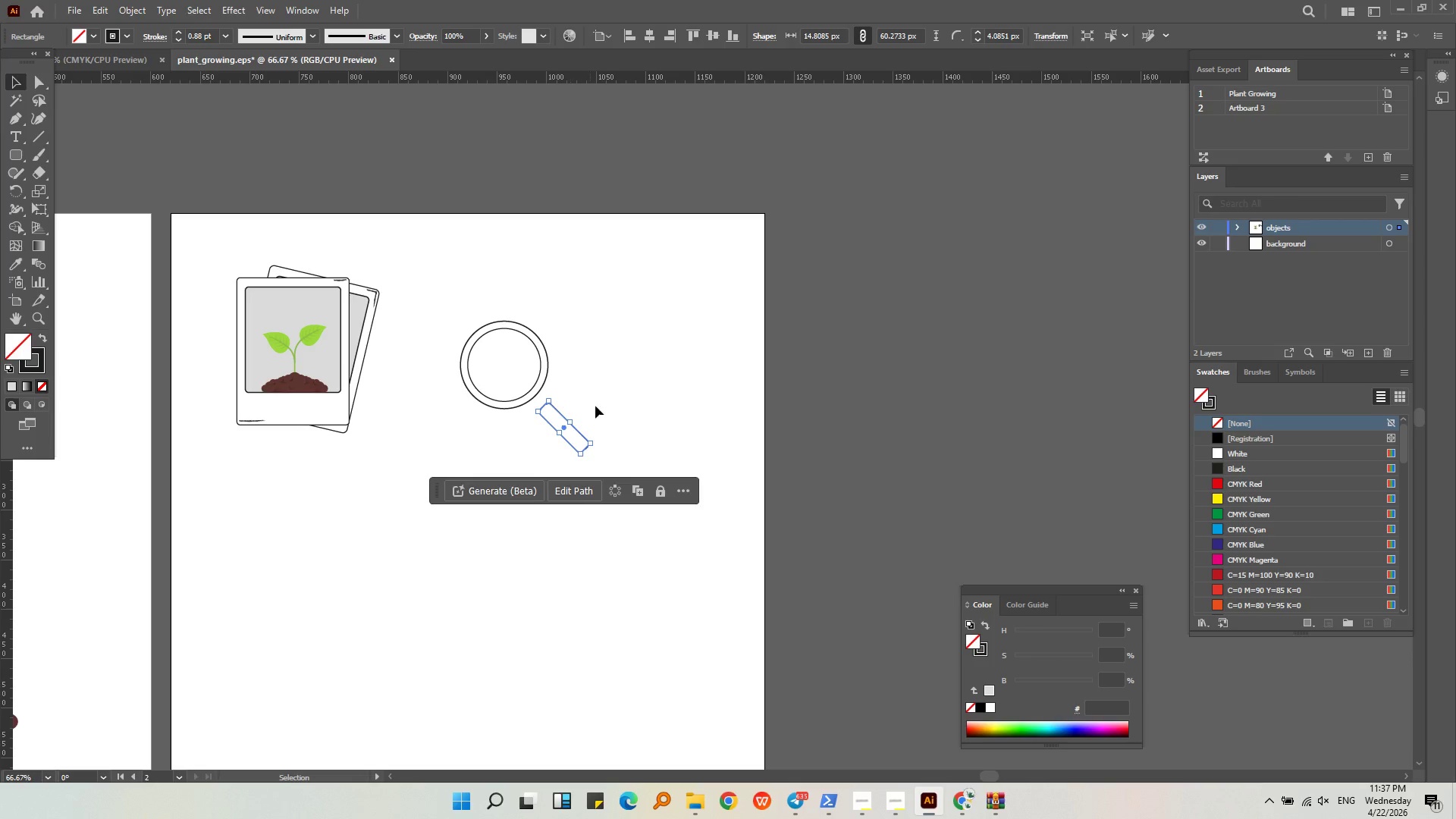 
left_click_drag(start_coordinate=[627, 508], to_coordinate=[503, 370])
 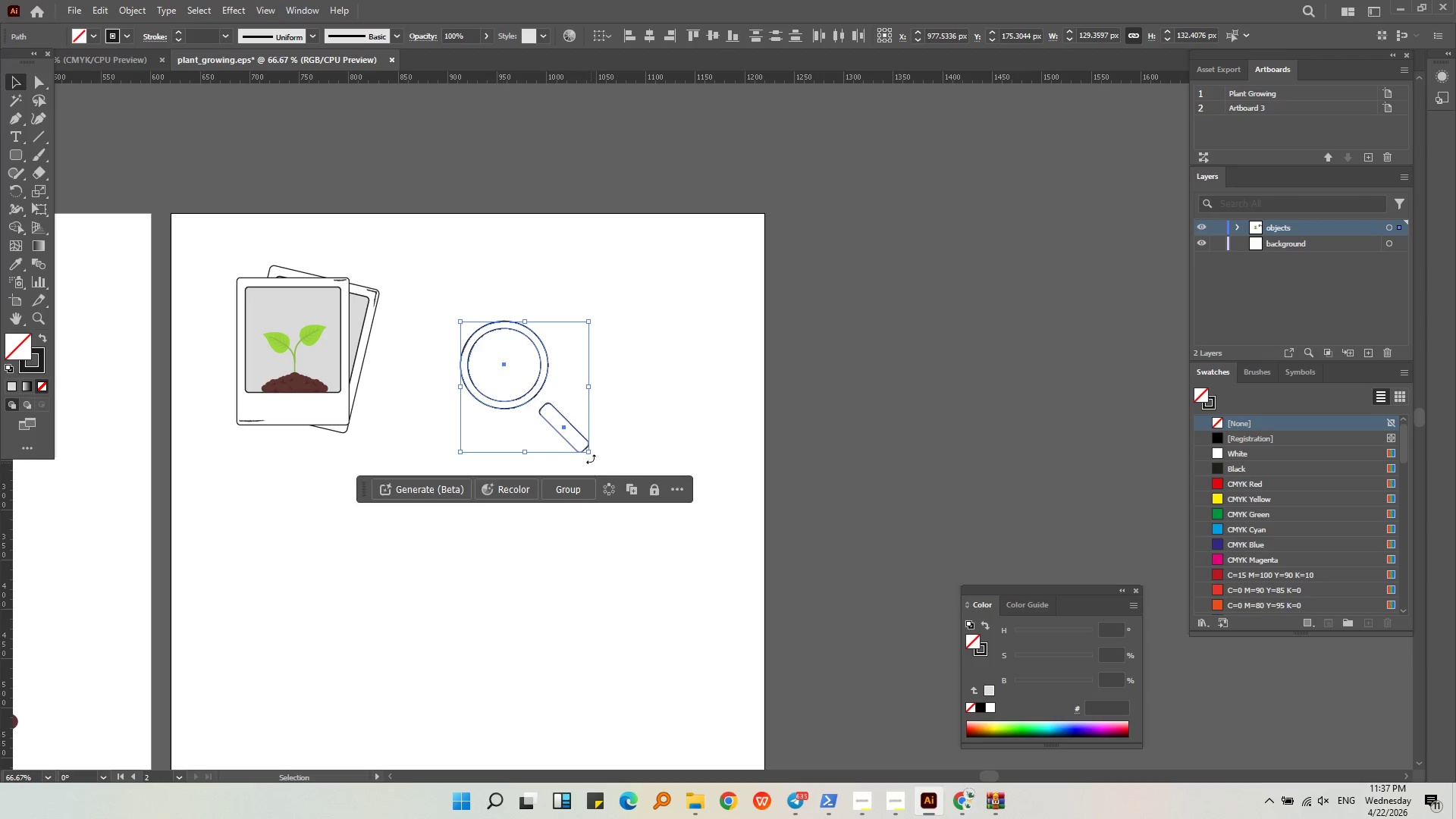 
hold_key(key=ShiftLeft, duration=0.92)
left_click_drag(start_coordinate=[589, 453], to_coordinate=[579, 419])
 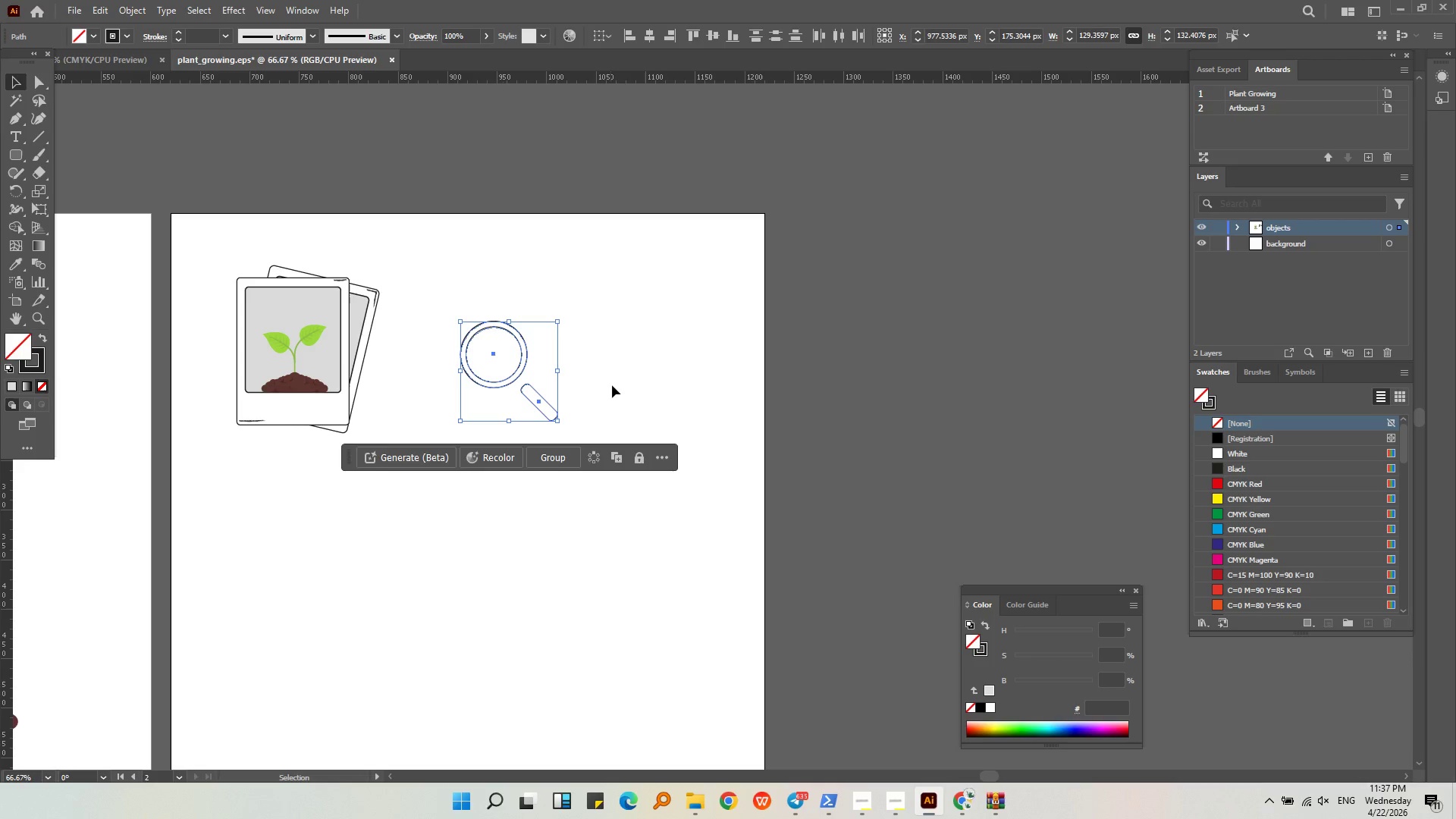 
left_click([613, 383])
 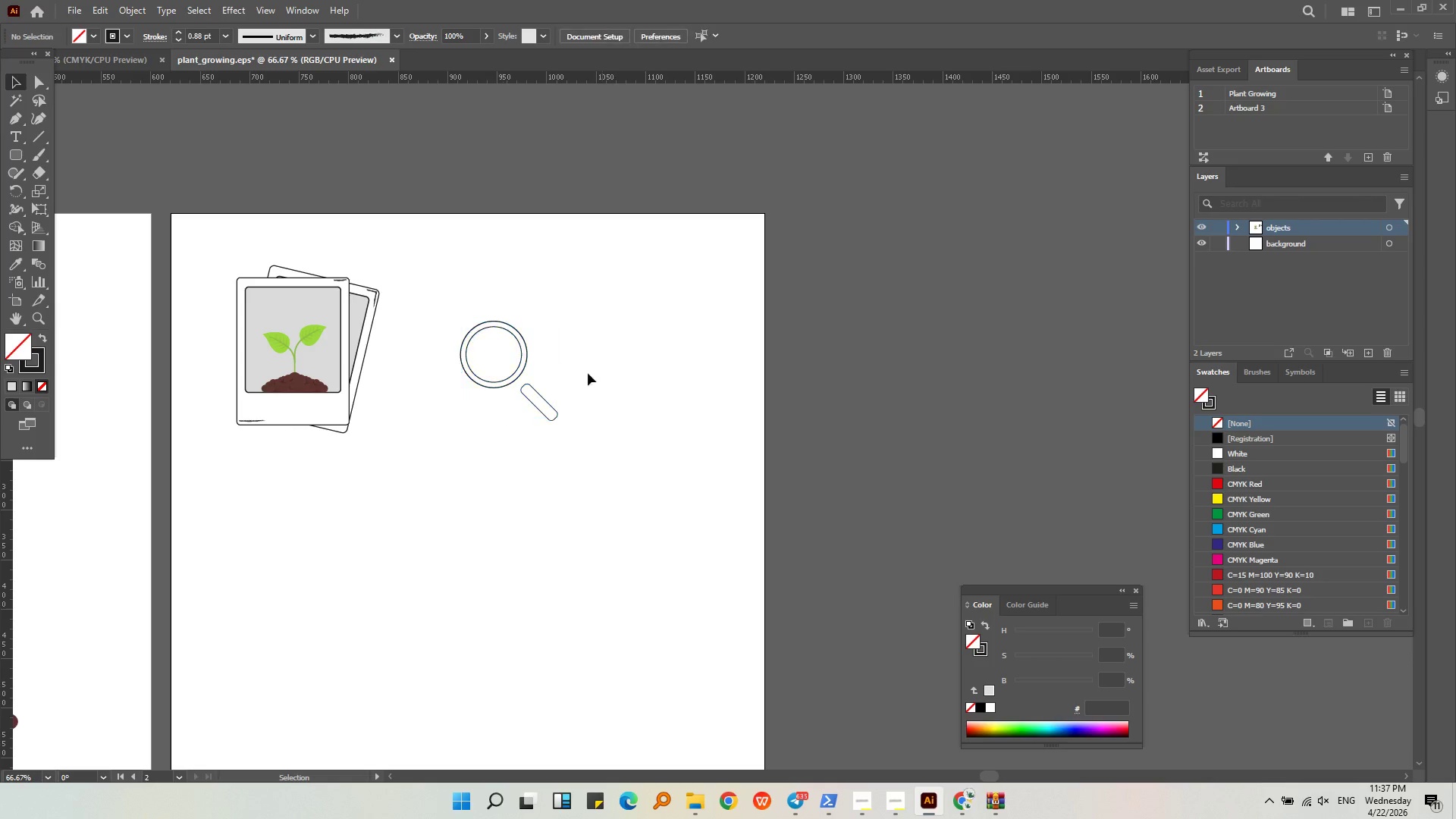 
hold_key(key=AltLeft, duration=0.56)
 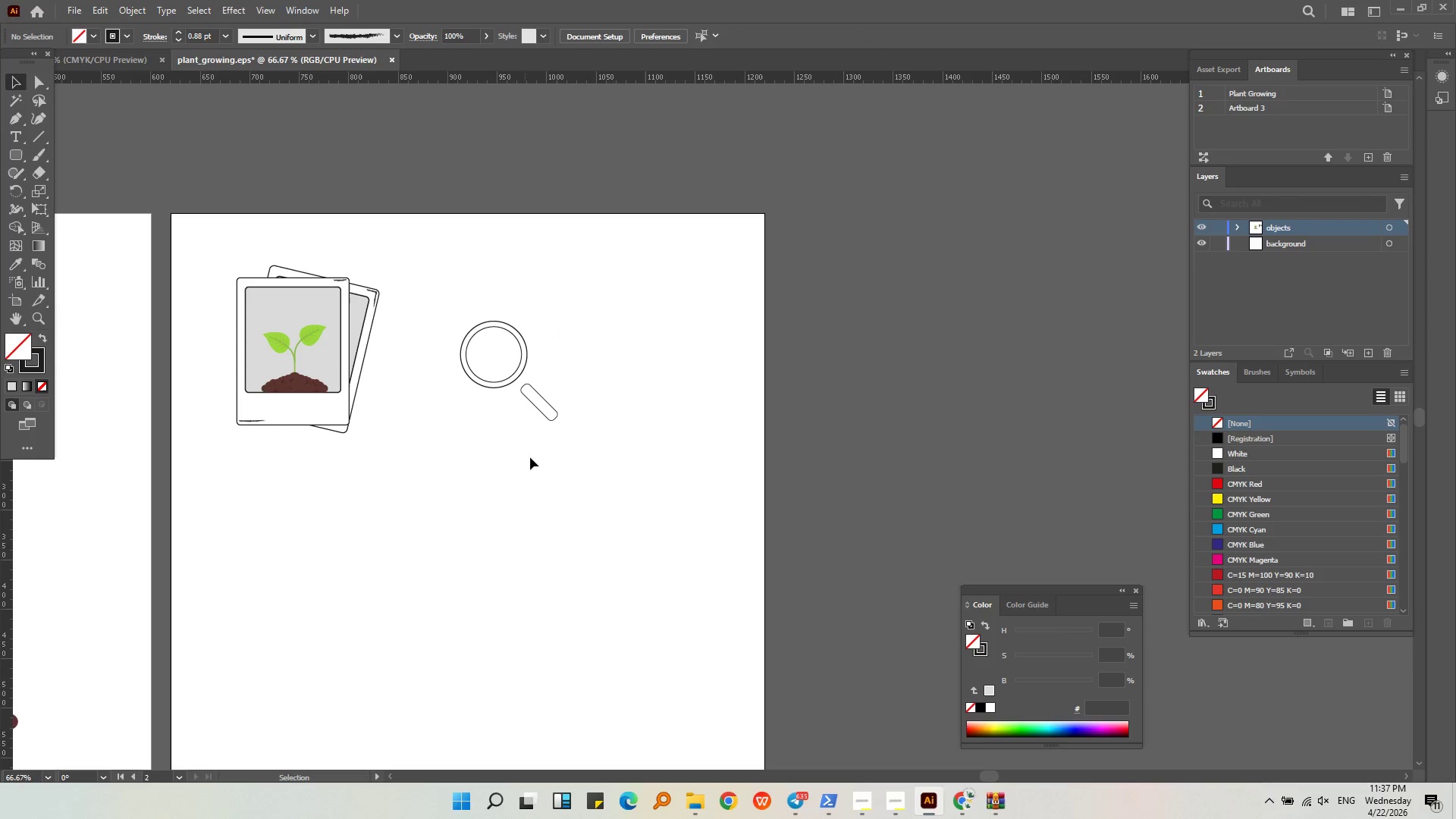 
left_click_drag(start_coordinate=[559, 473], to_coordinate=[479, 325])
 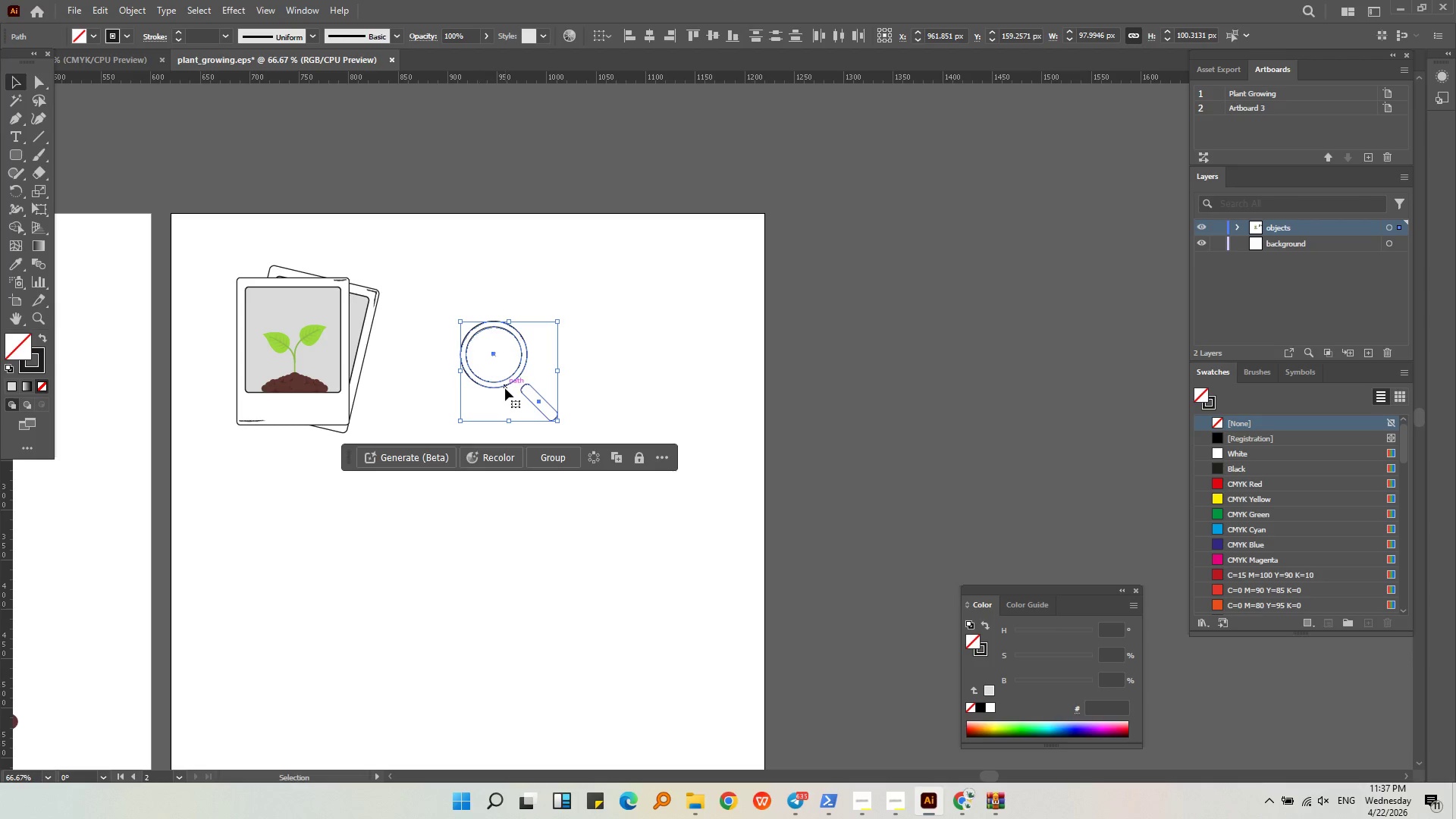 
left_click_drag(start_coordinate=[505, 388], to_coordinate=[442, 327])
 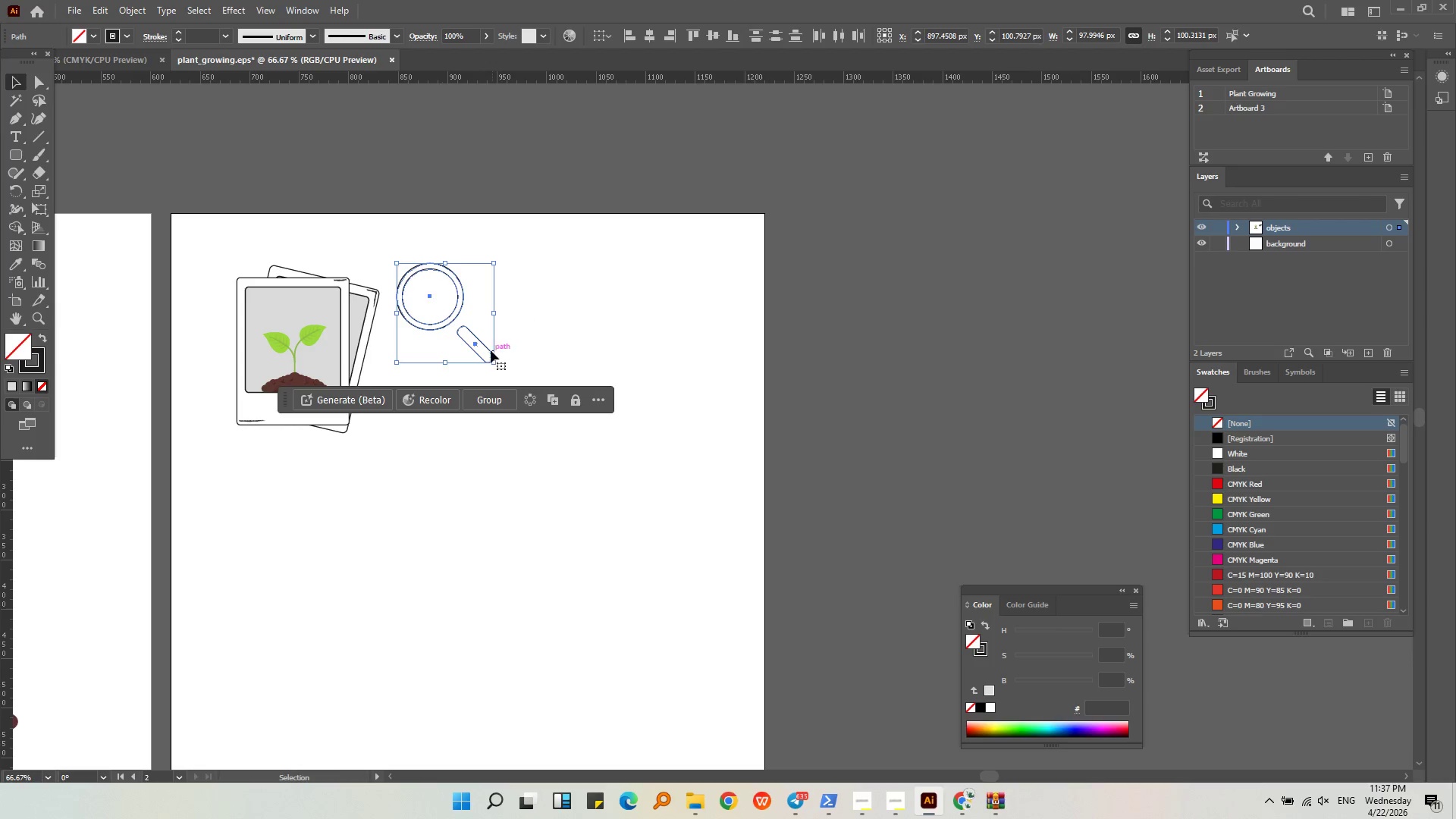 
left_click_drag(start_coordinate=[488, 349], to_coordinate=[500, 396])
 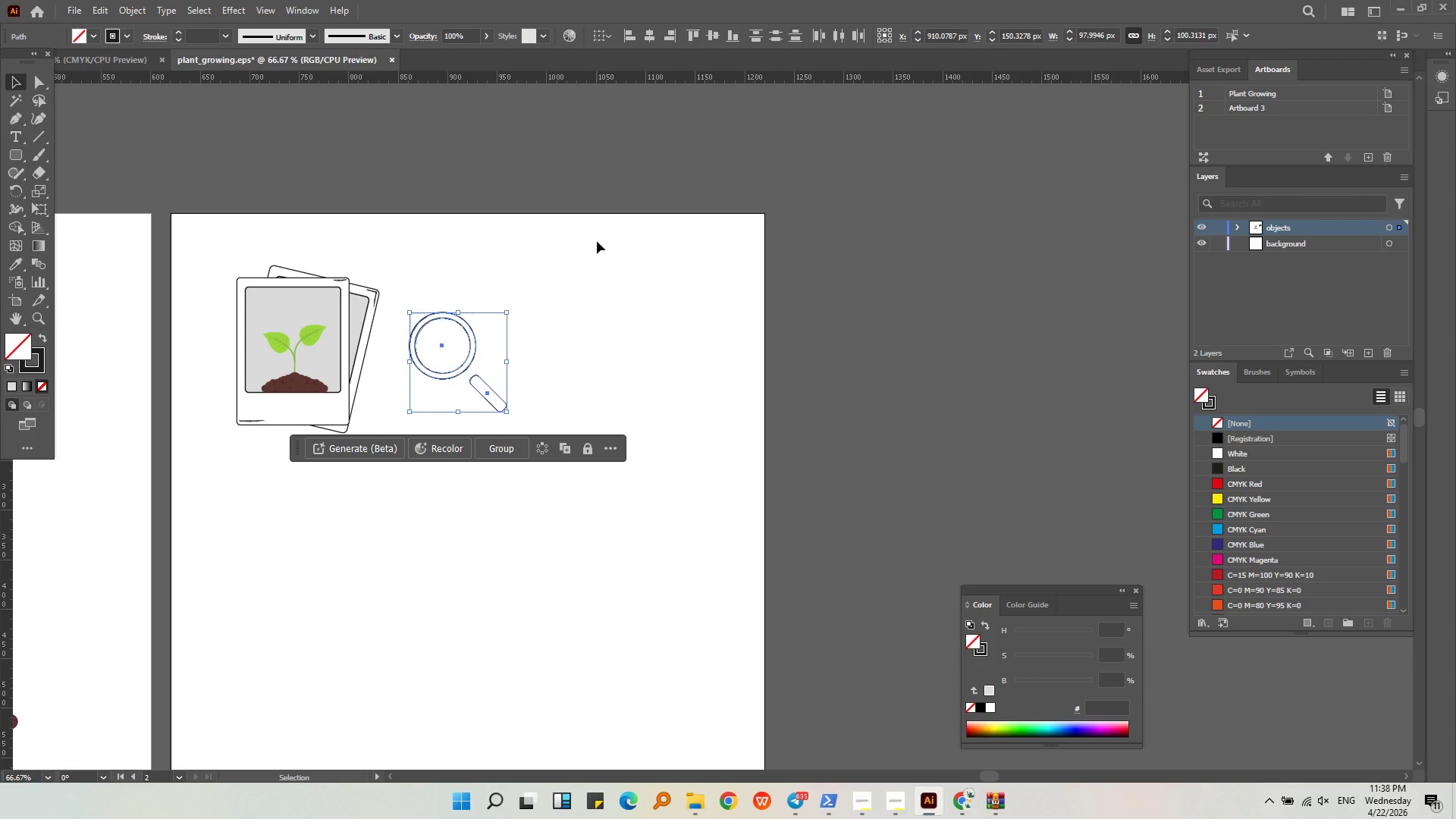 
wait(28.81)
 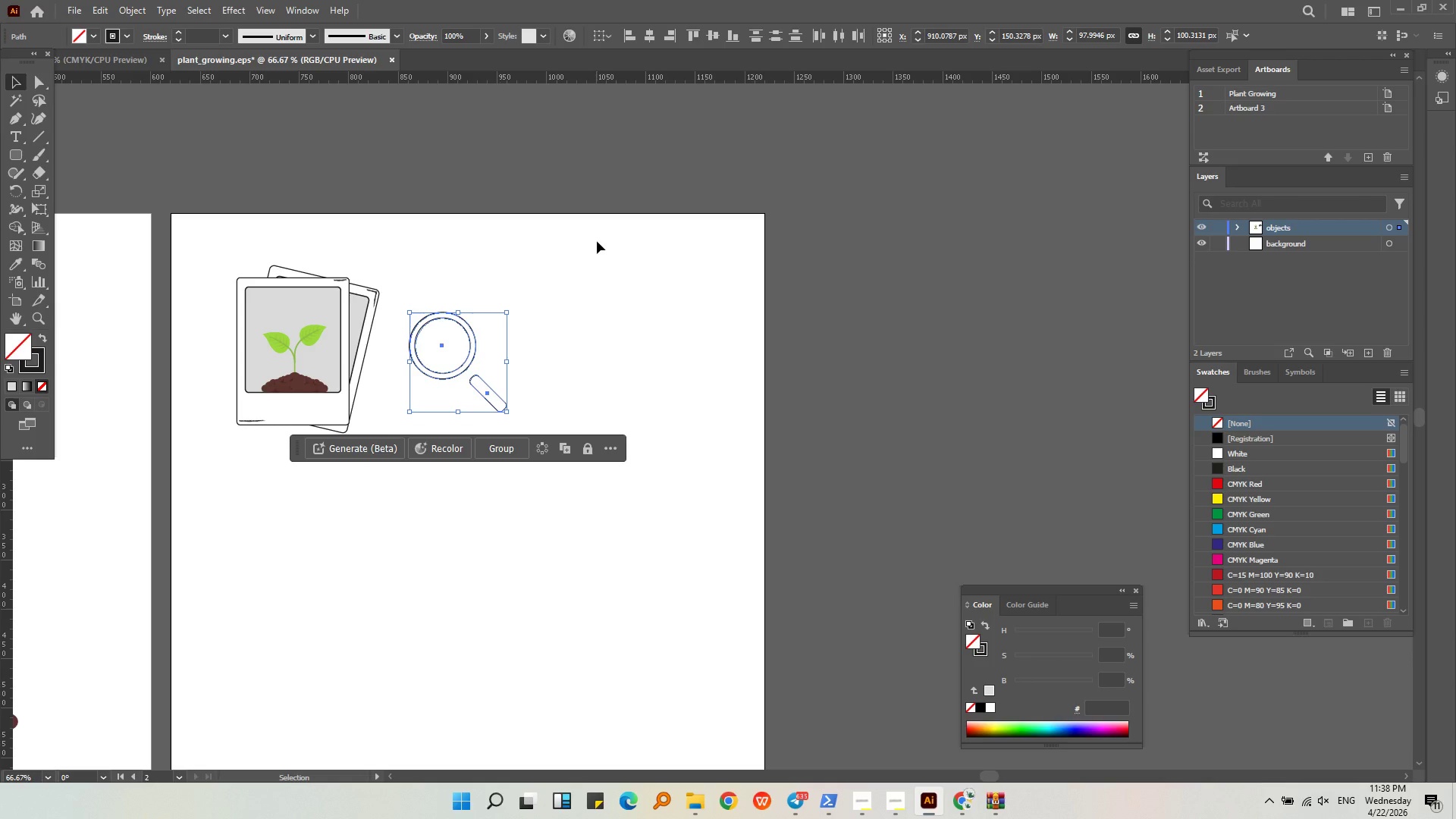 
left_click([605, 393])
 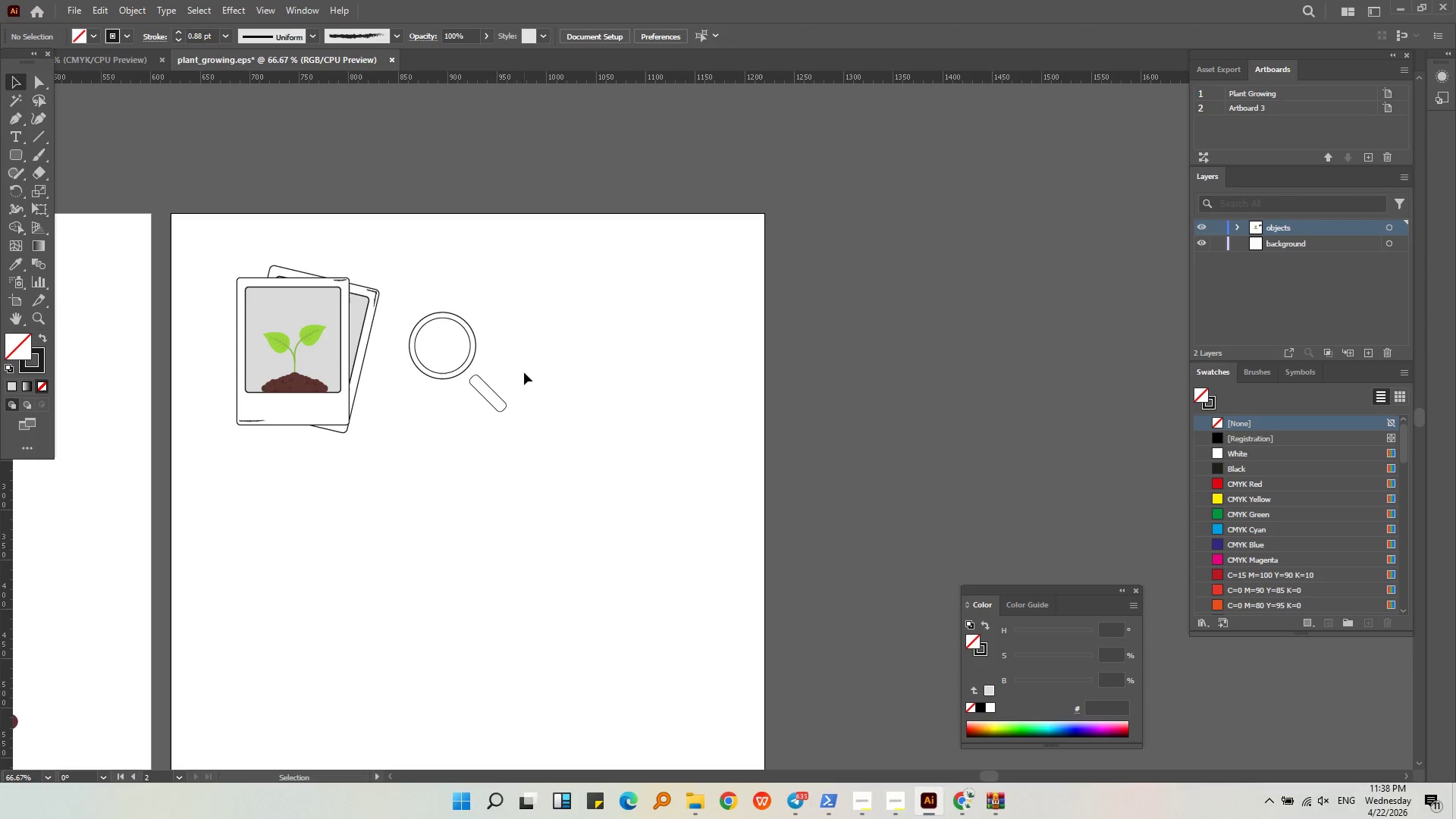 
hold_key(key=AltLeft, duration=0.42)
scroll: coordinate [461, 427], scroll_direction: up, amount: 3.0
 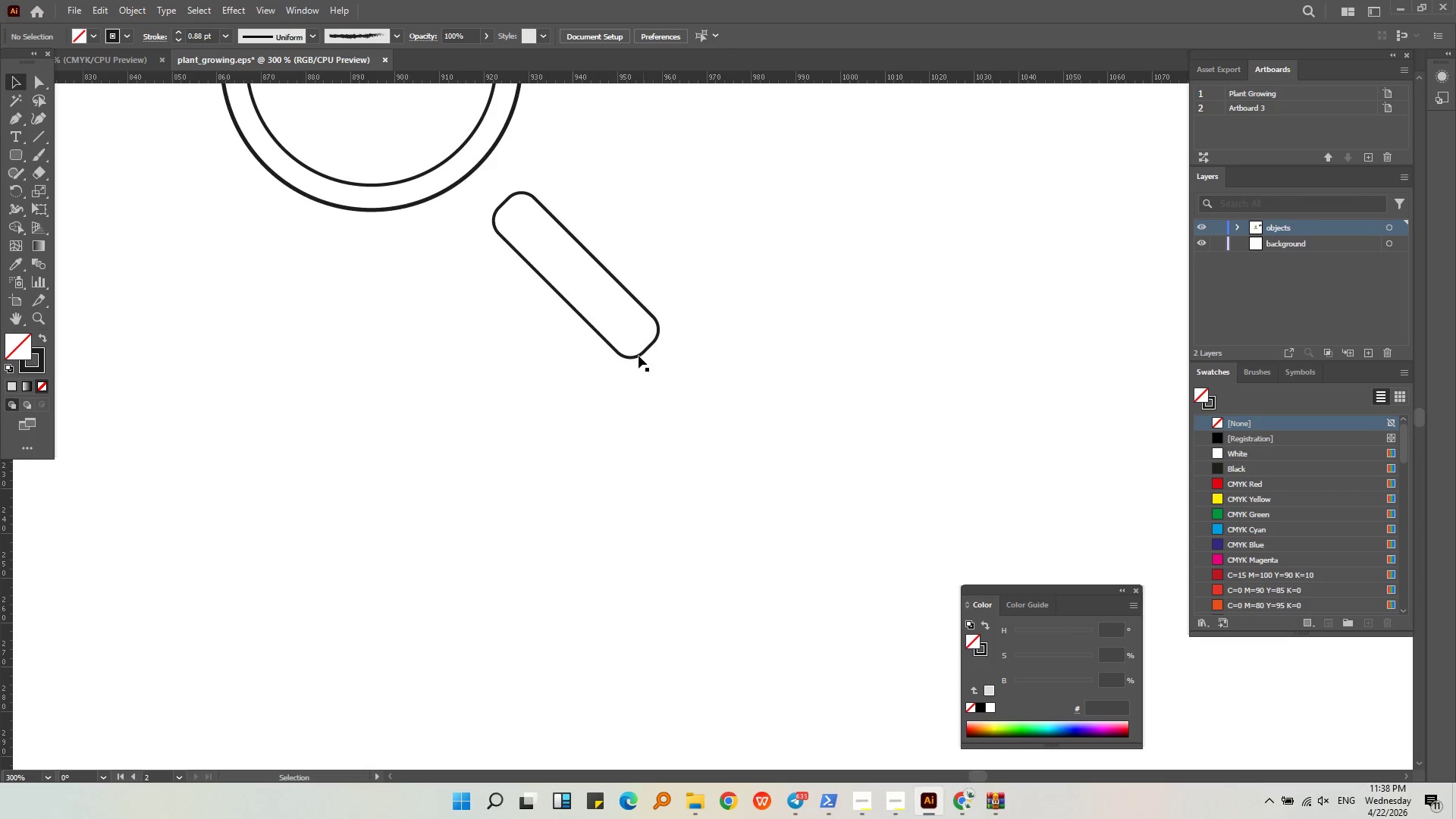 
left_click([637, 354])
 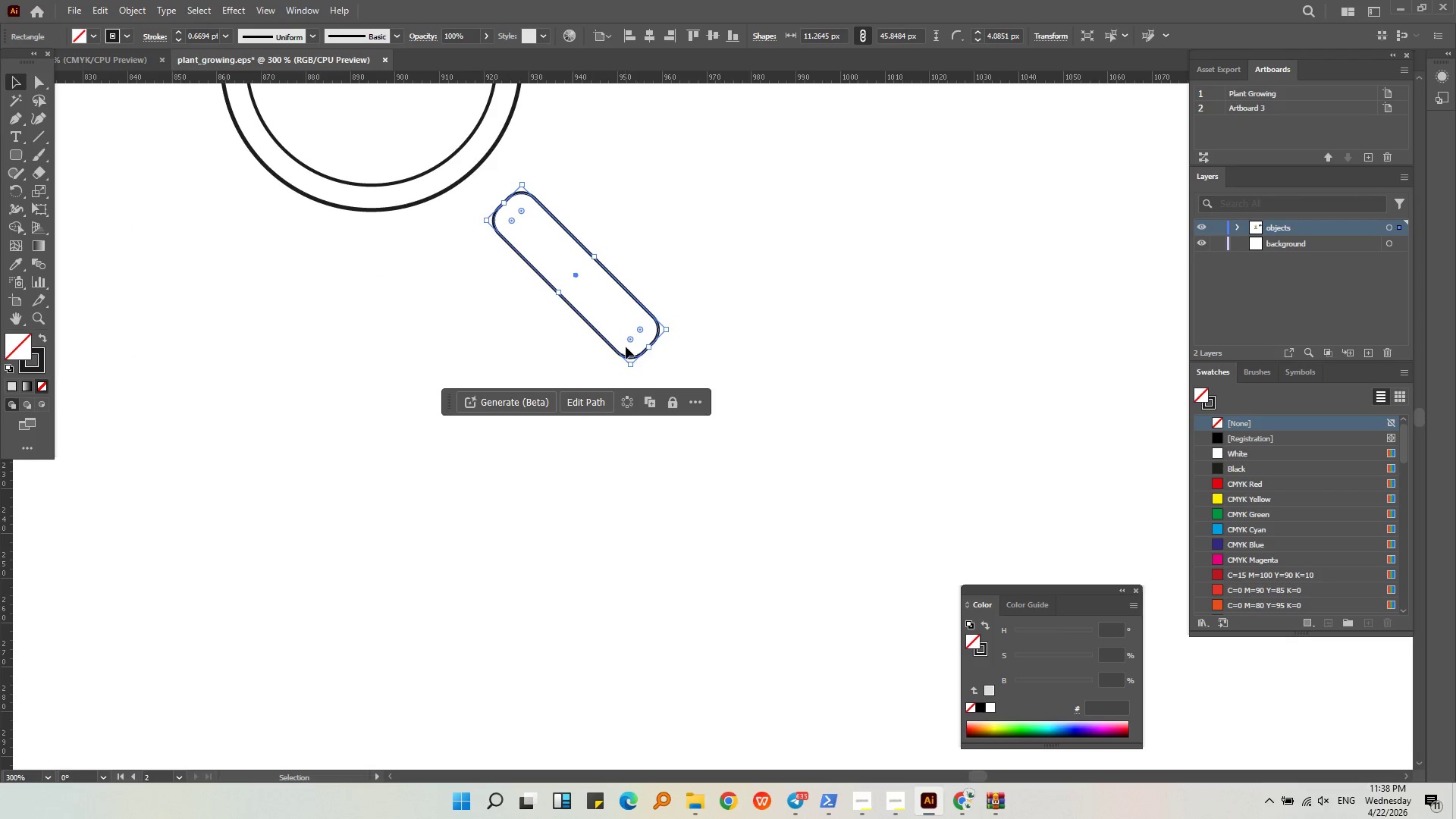 
left_click_drag(start_coordinate=[632, 342], to_coordinate=[638, 351])
 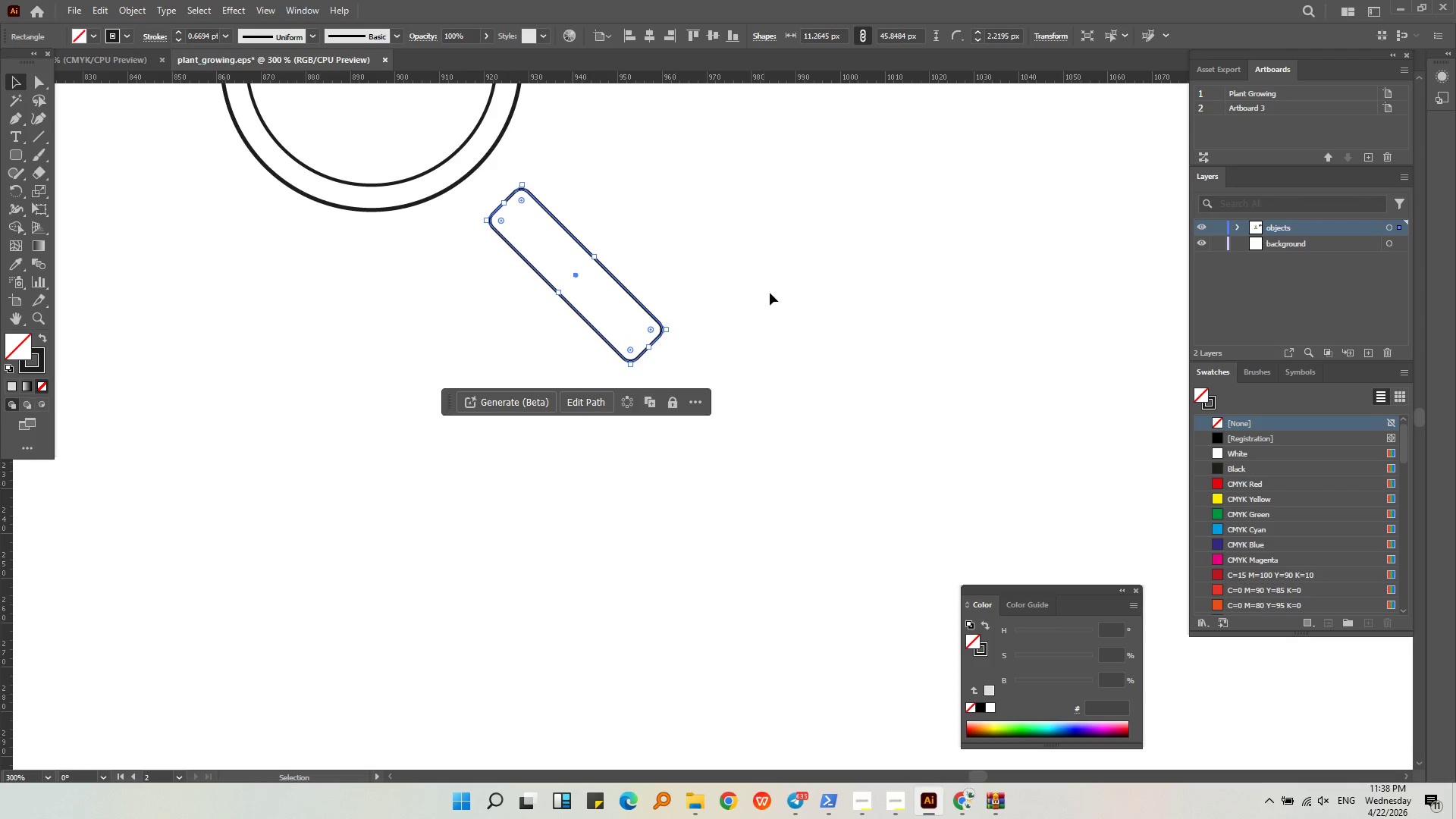 
left_click([770, 287])
 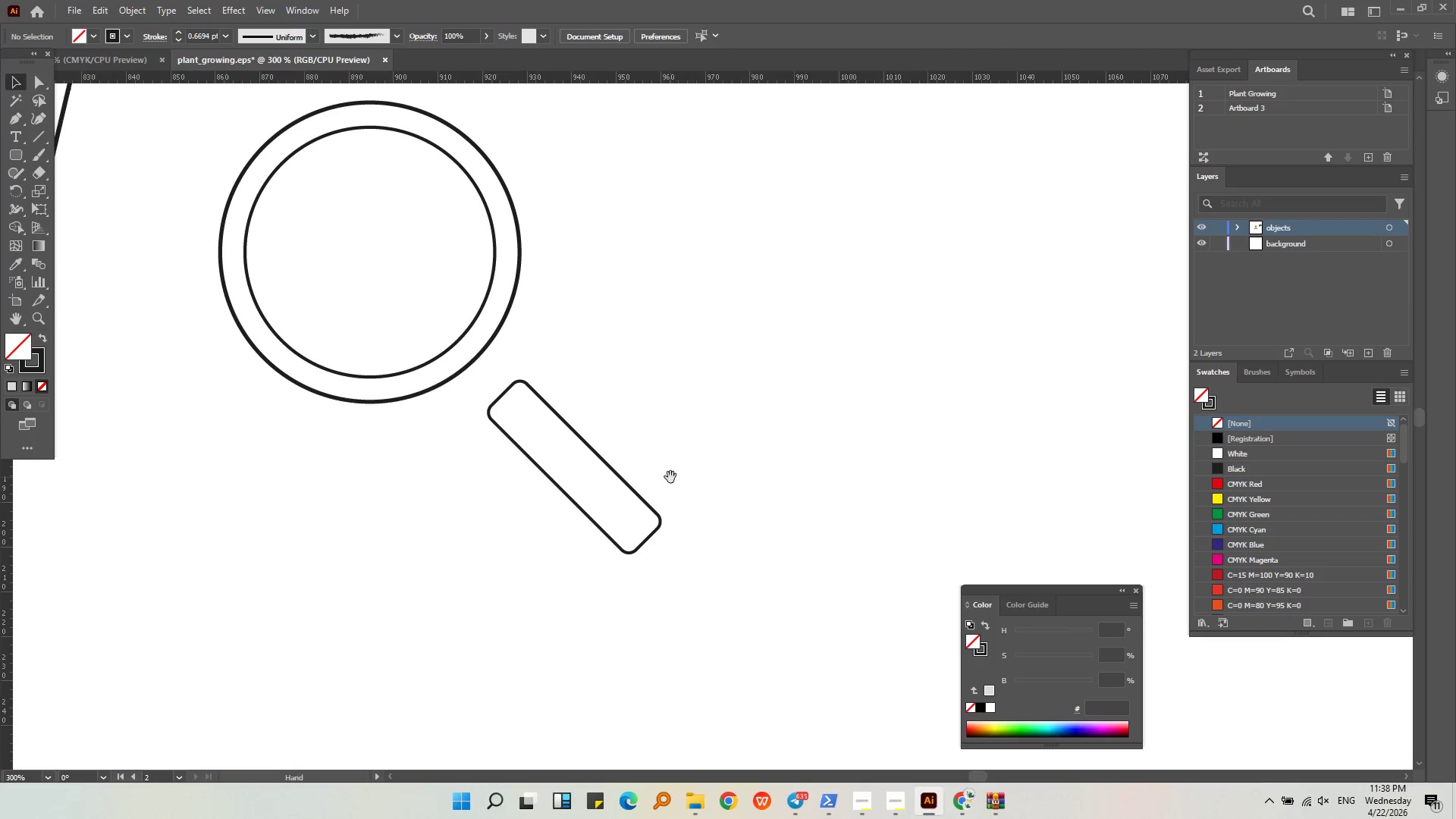 
hold_key(key=AltLeft, duration=0.39)
scroll: coordinate [610, 413], scroll_direction: down, amount: 2.0
 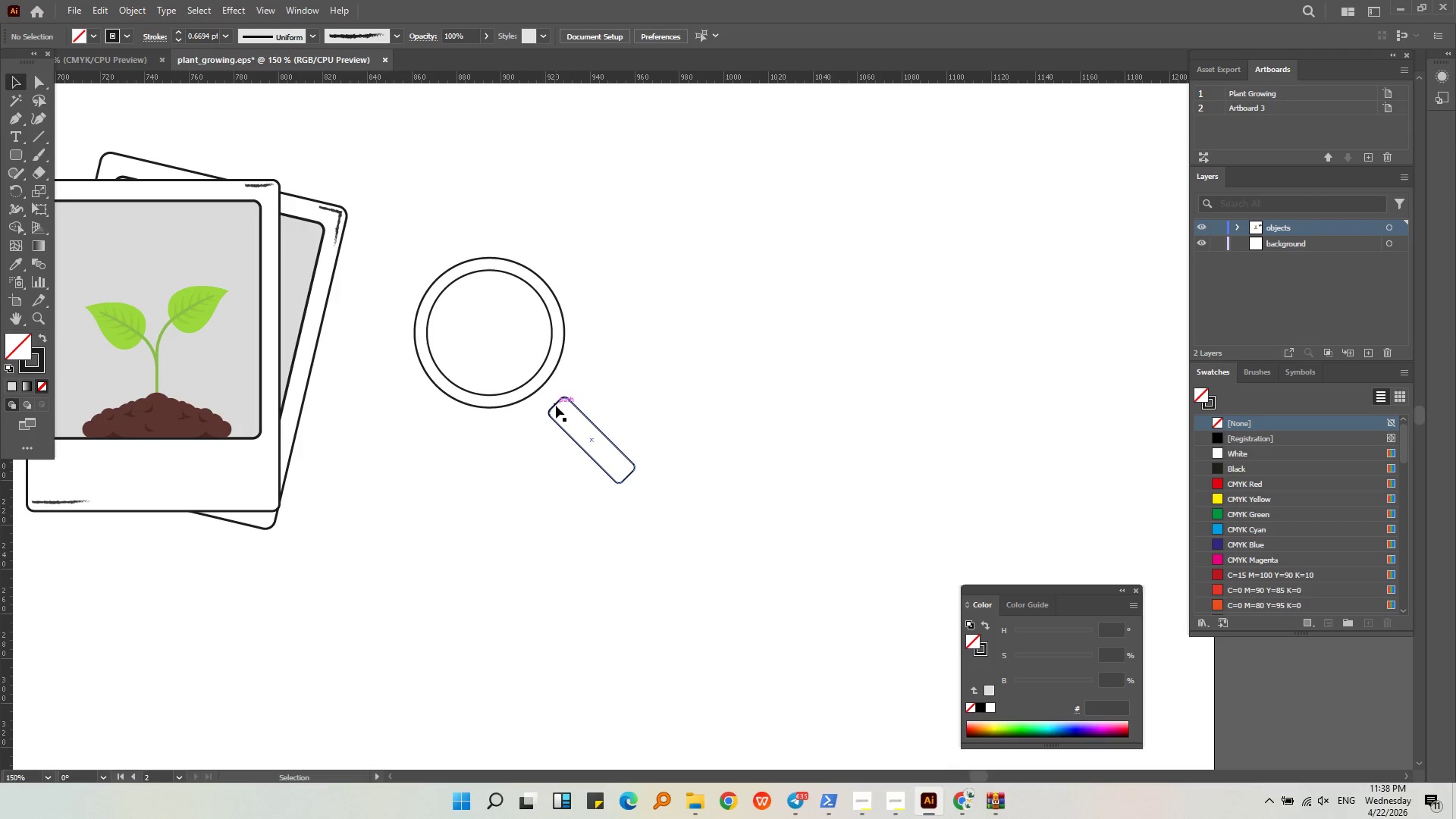 
hold_key(key=AltLeft, duration=0.52)
scroll: coordinate [545, 398], scroll_direction: up, amount: 3.0
 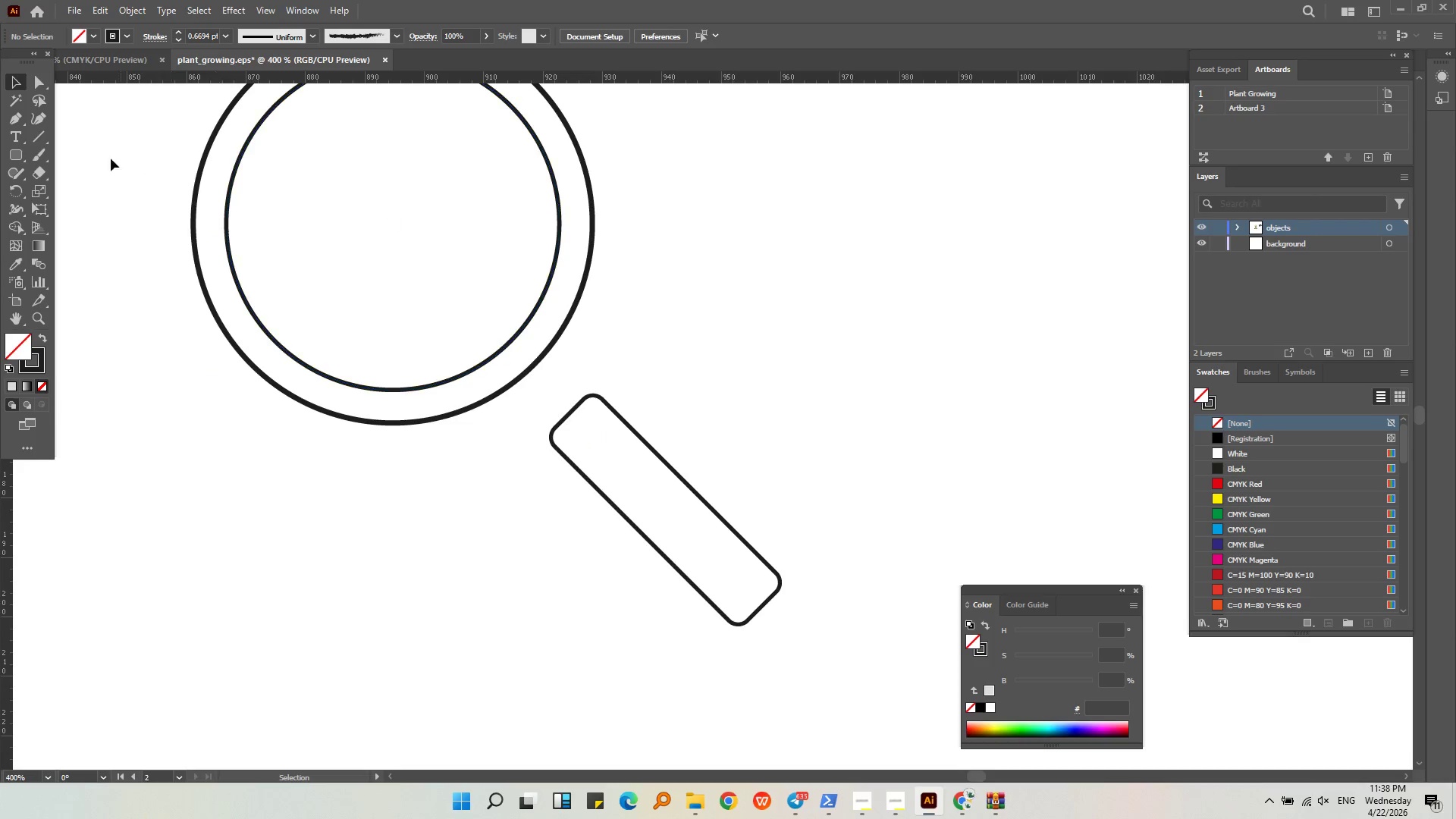 
left_click([11, 121])
 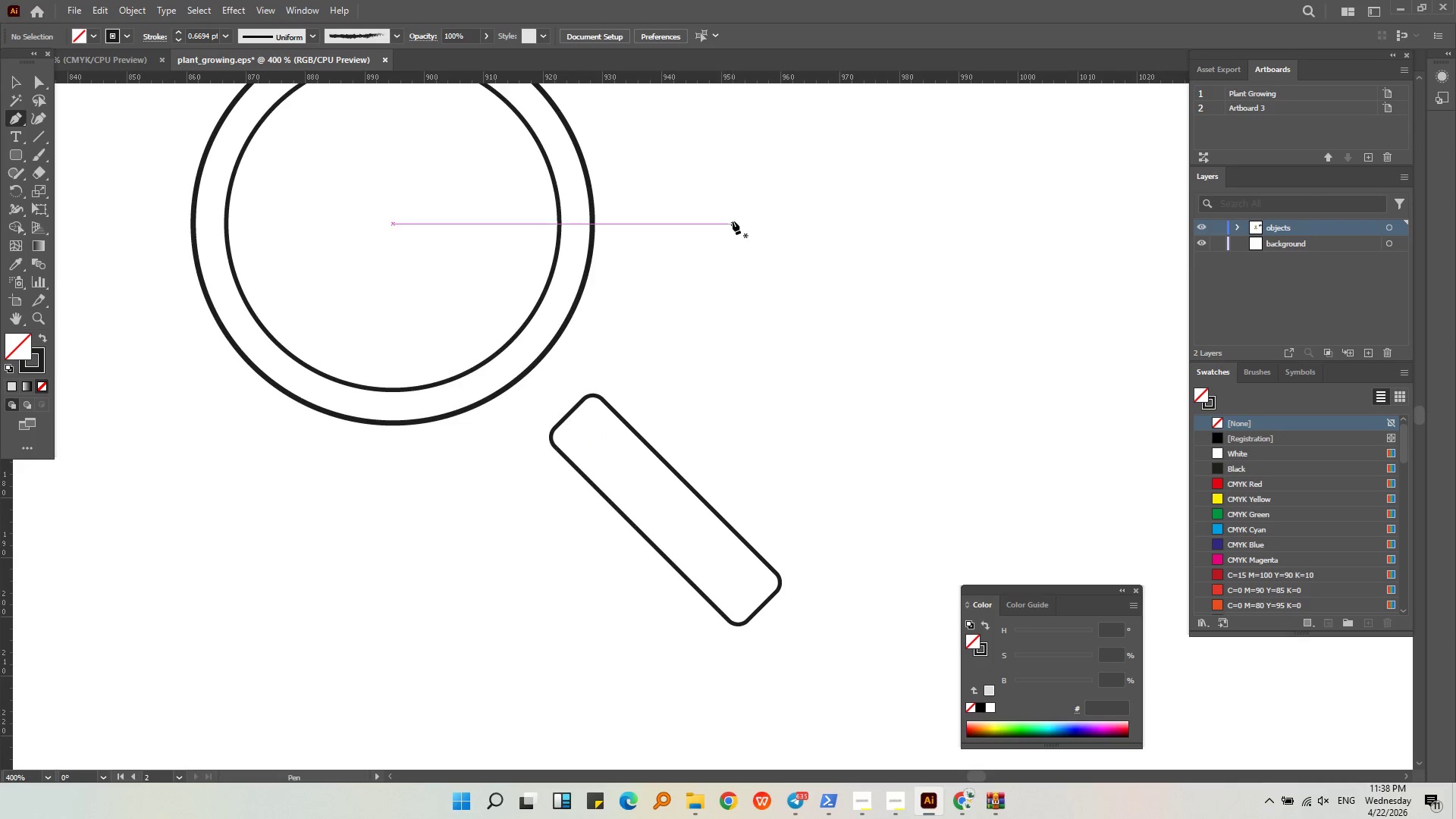 
left_click_drag(start_coordinate=[733, 221], to_coordinate=[742, 263])
 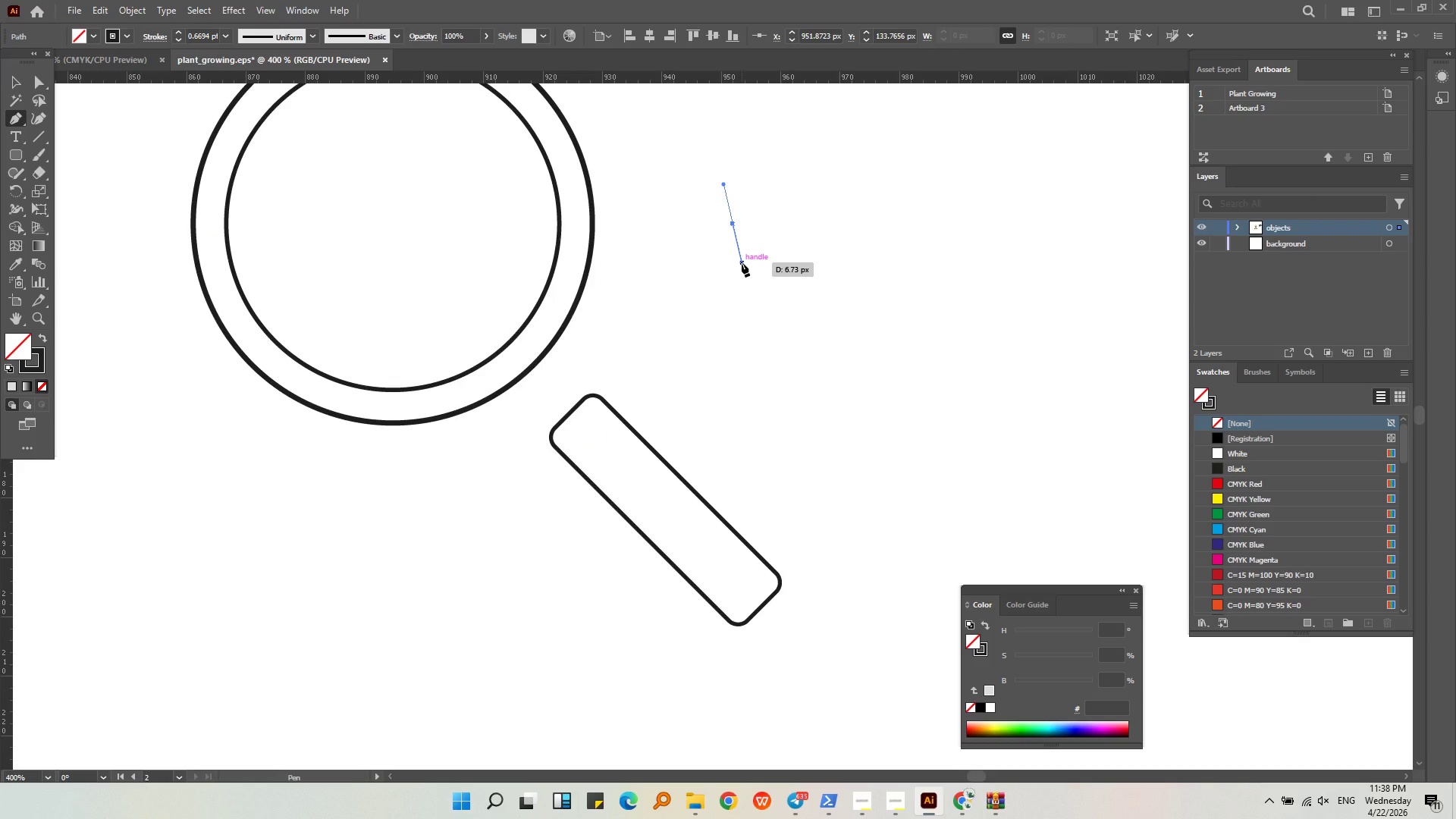 
key(Backspace)
 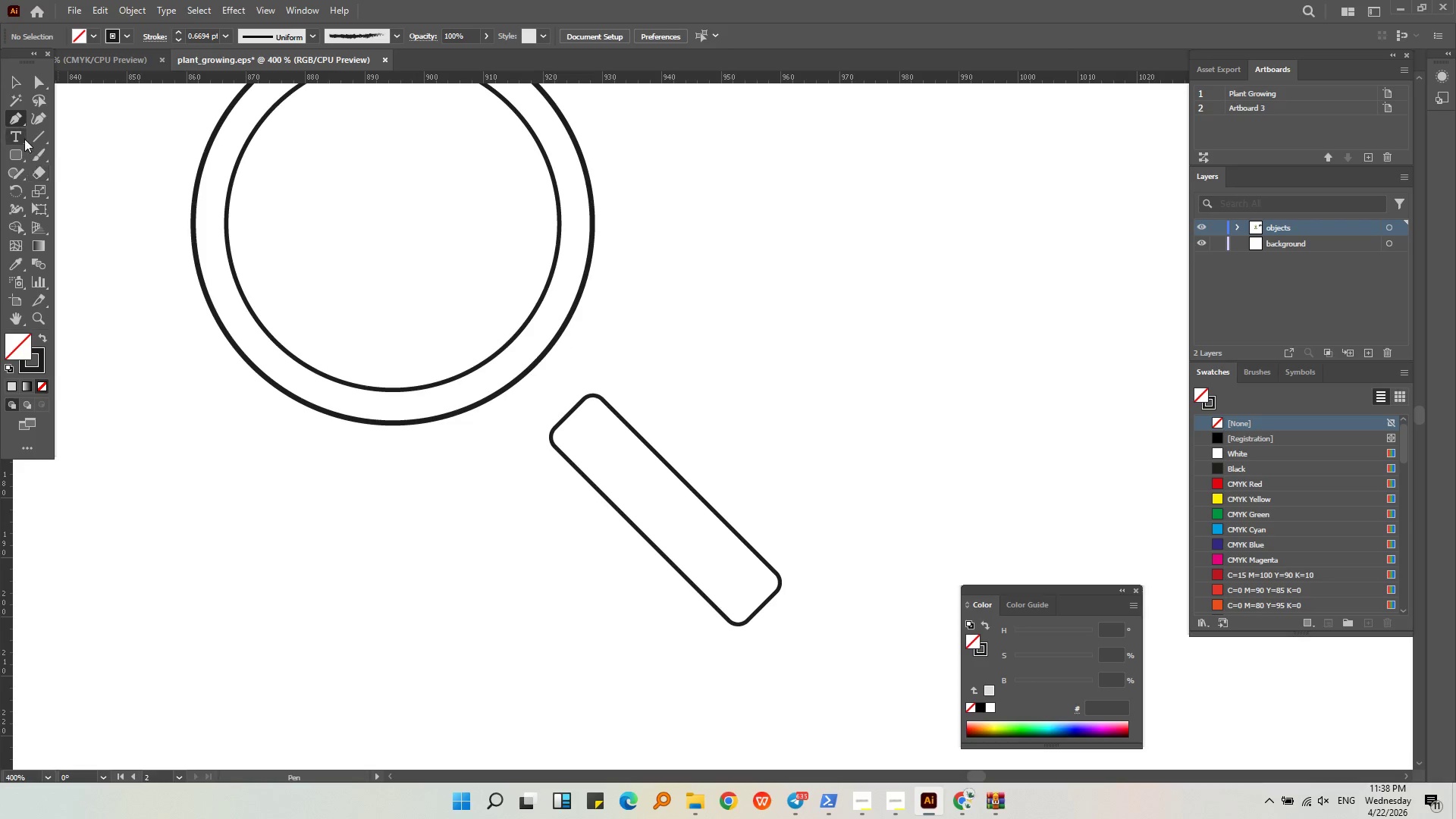 
left_click_drag(start_coordinate=[14, 154], to_coordinate=[57, 155])
 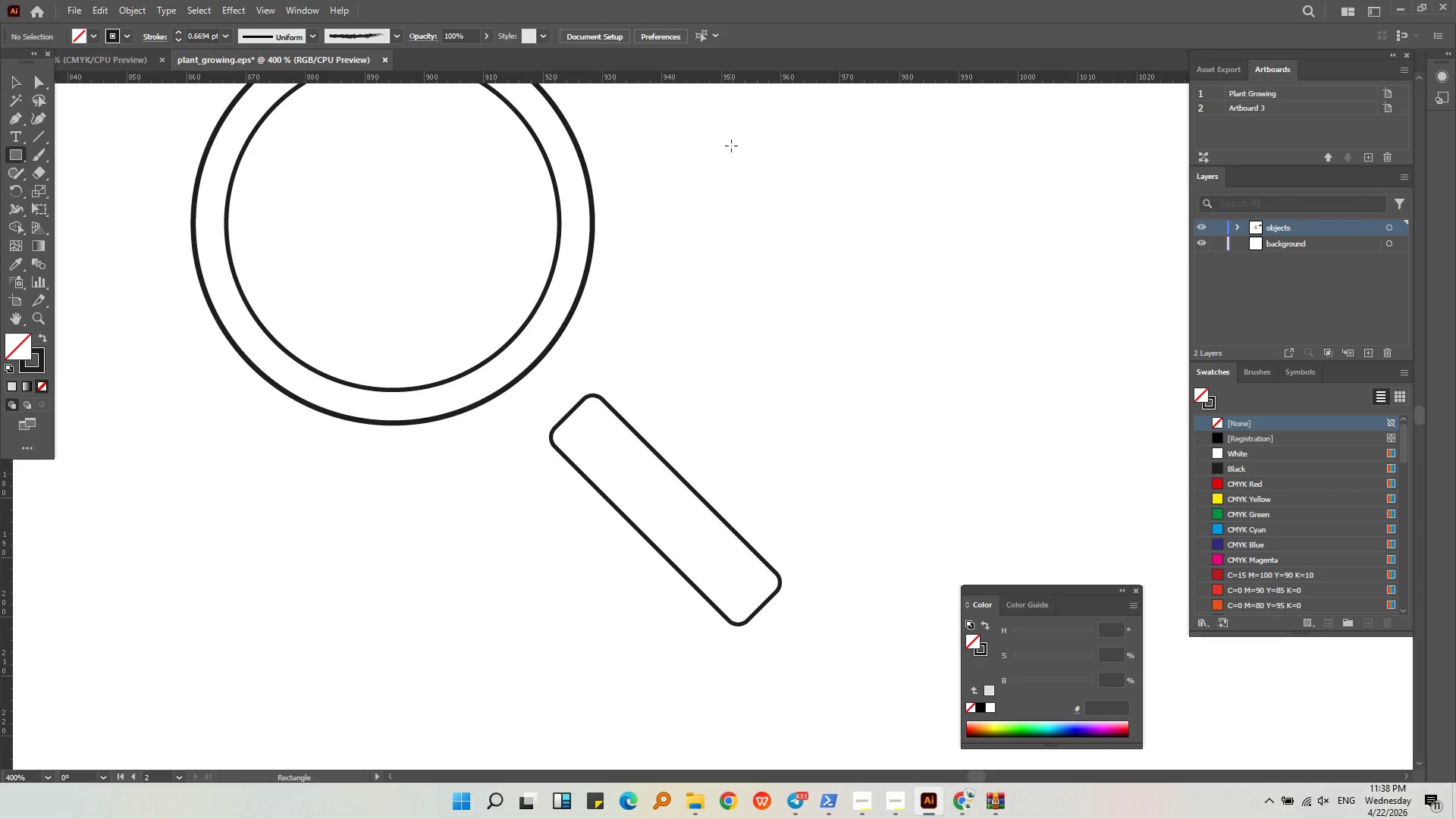 
left_click_drag(start_coordinate=[698, 184], to_coordinate=[722, 255])
 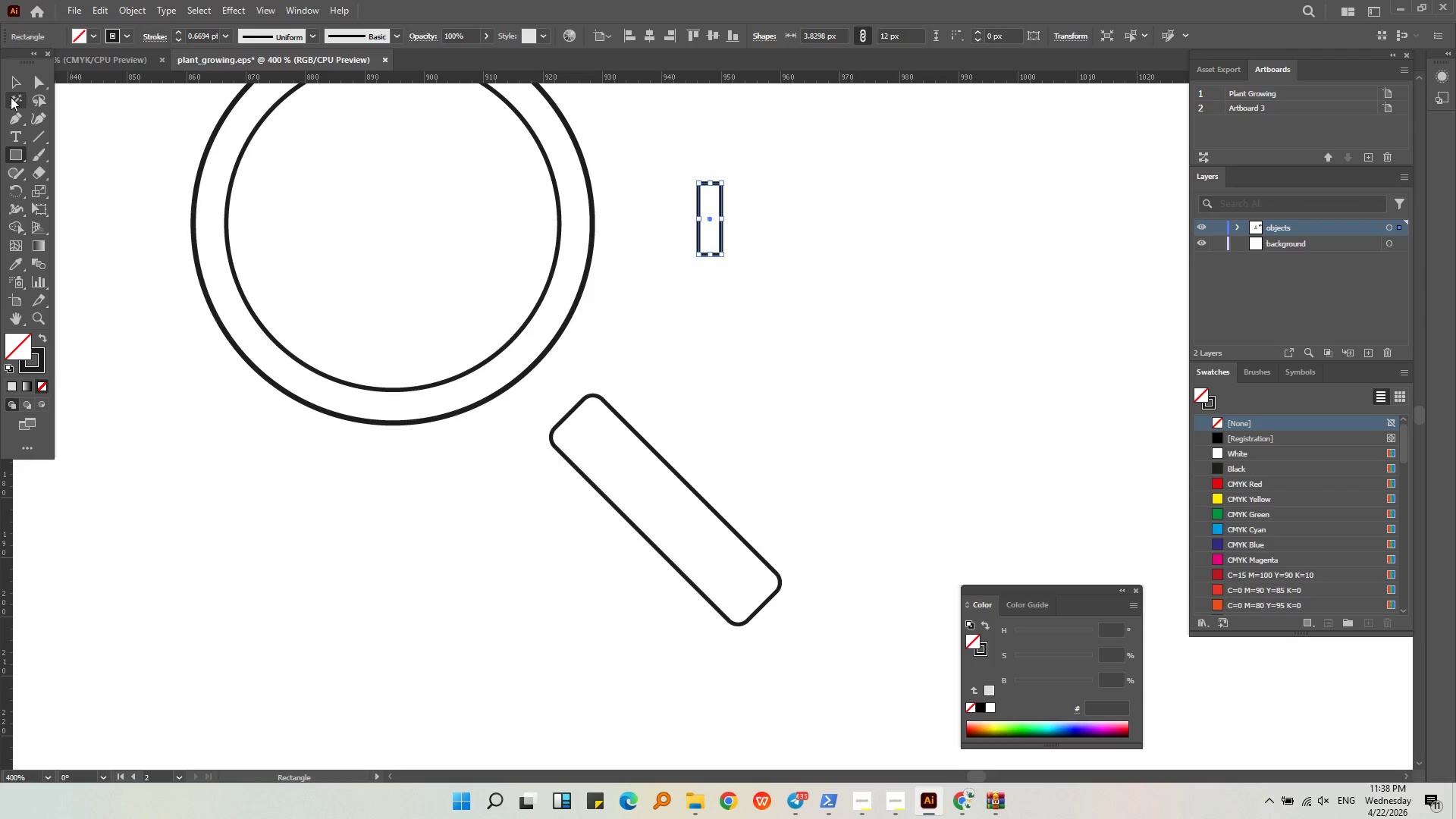 
left_click([11, 85])
 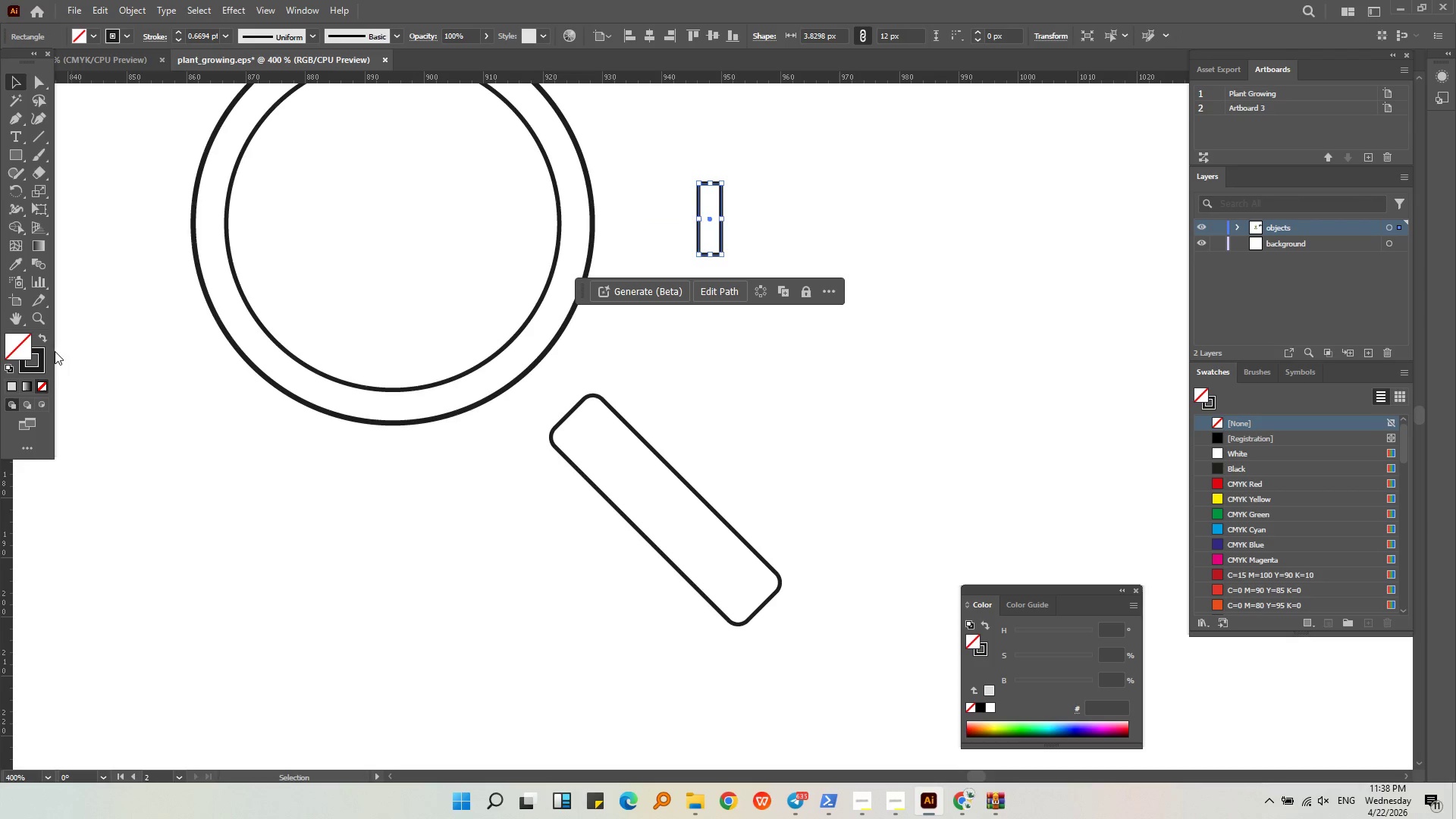 
left_click_drag(start_coordinate=[46, 361], to_coordinate=[33, 359])
 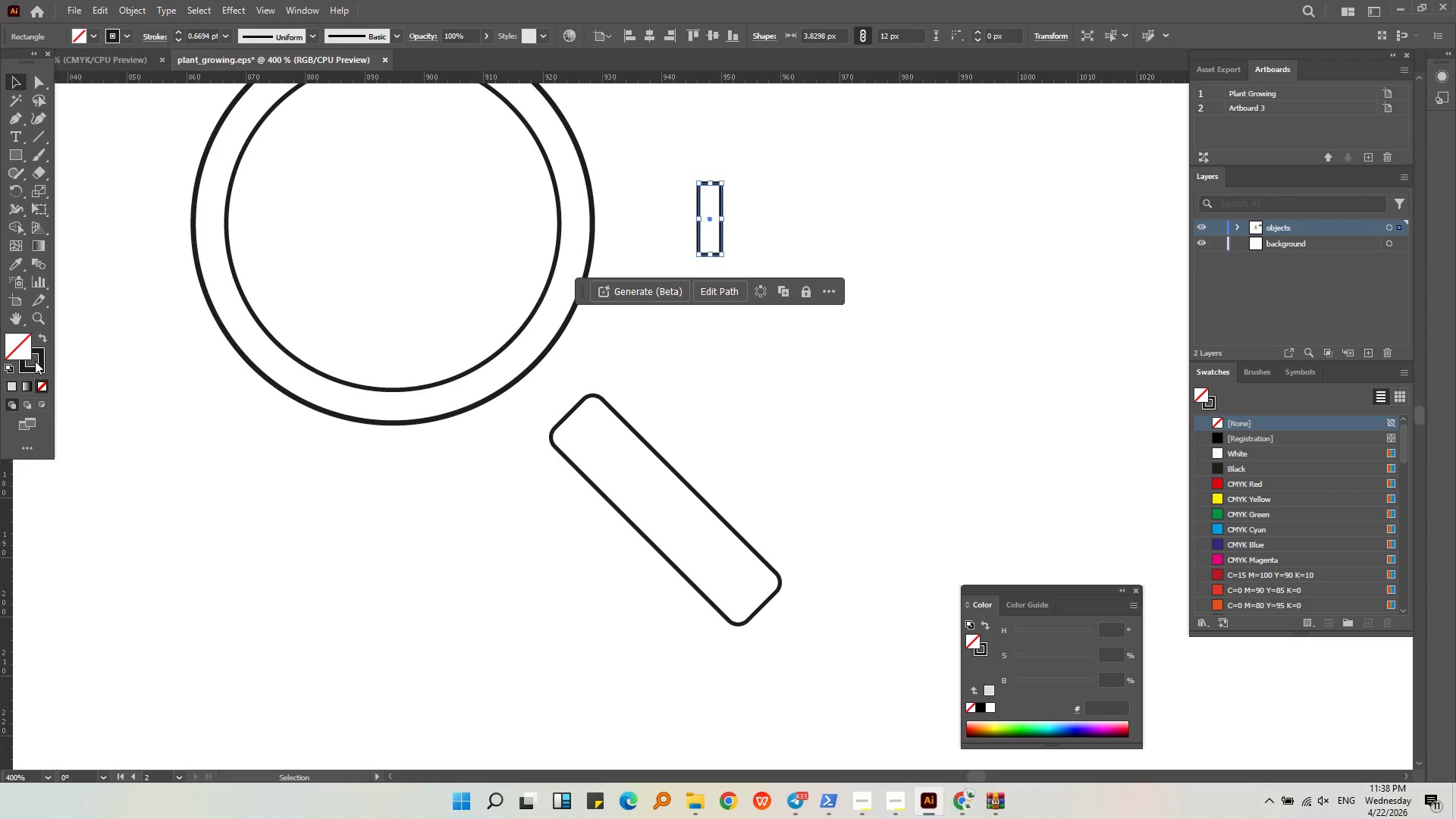 
left_click_drag(start_coordinate=[39, 362], to_coordinate=[30, 353])
 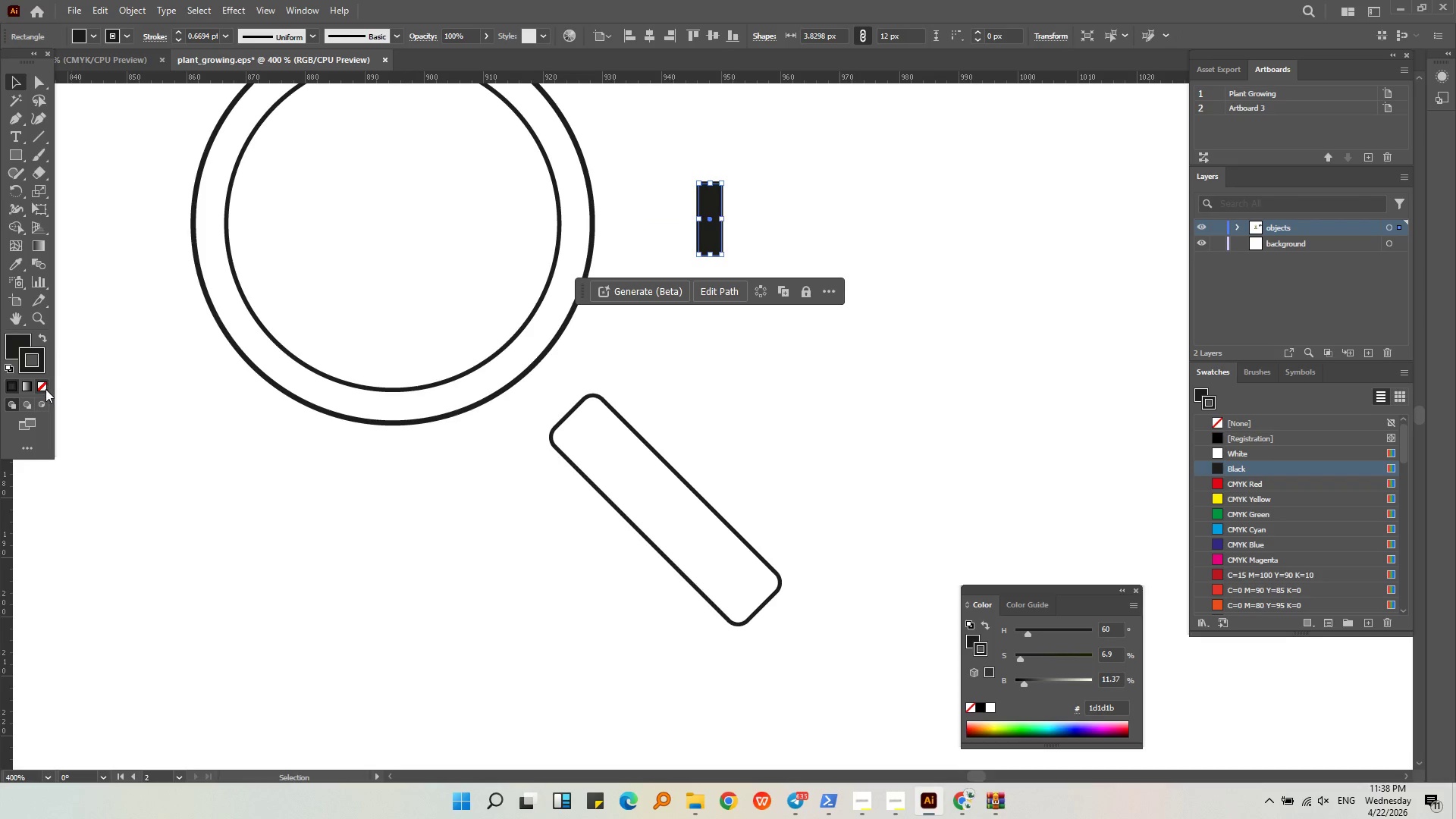 
double_click([44, 386])
 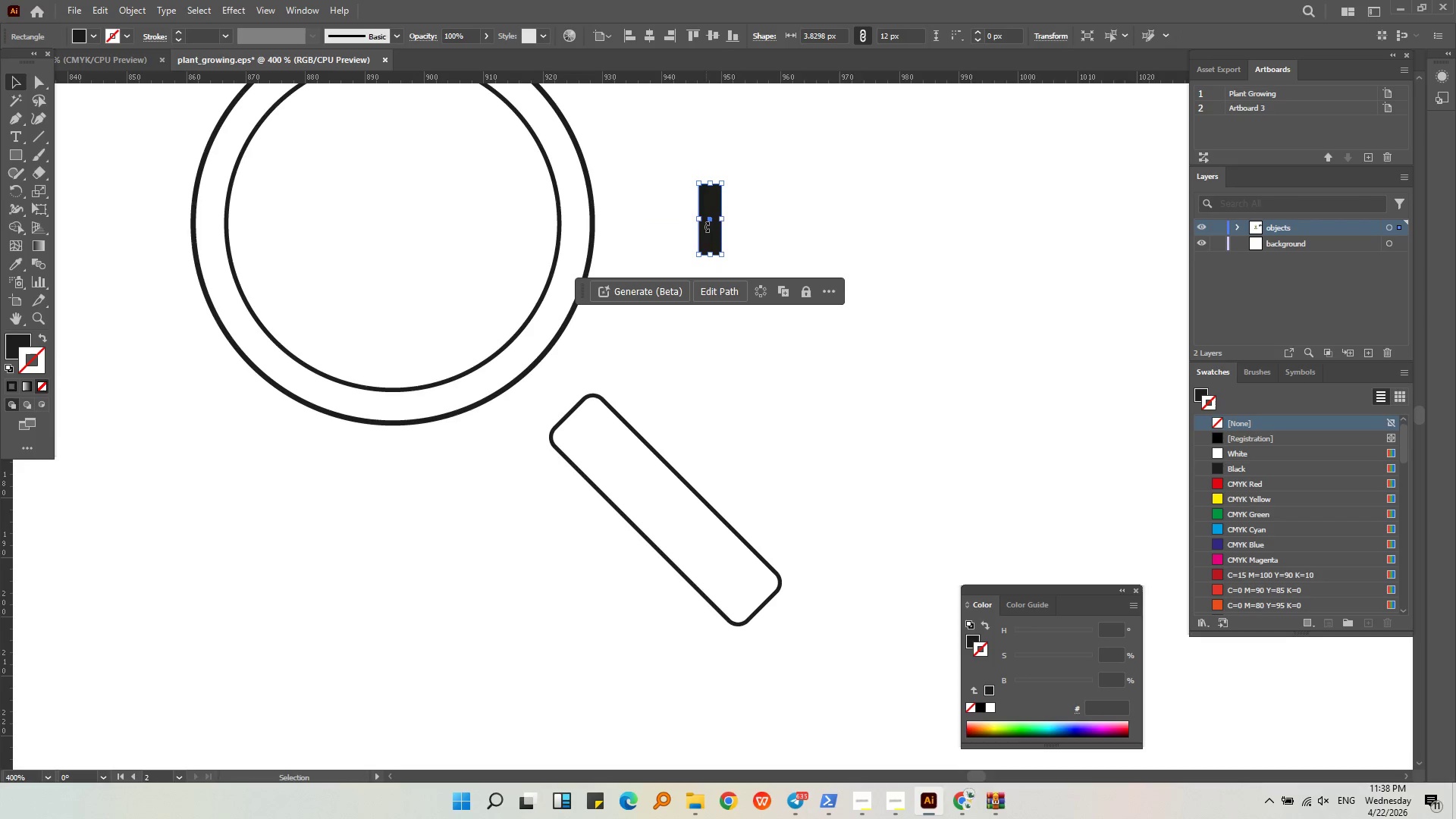 
left_click_drag(start_coordinate=[708, 223], to_coordinate=[556, 403])
 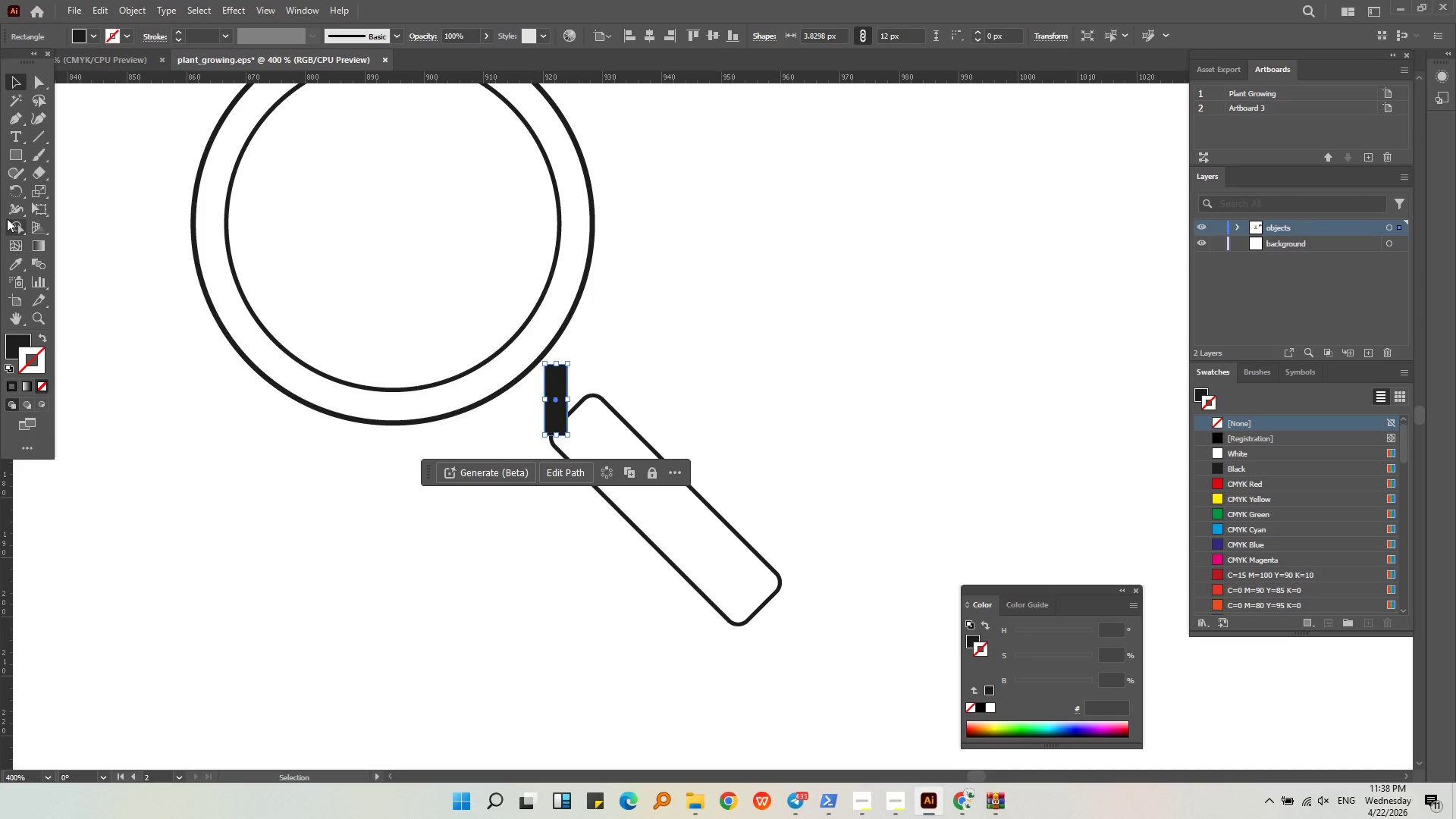 
left_click([12, 196])
 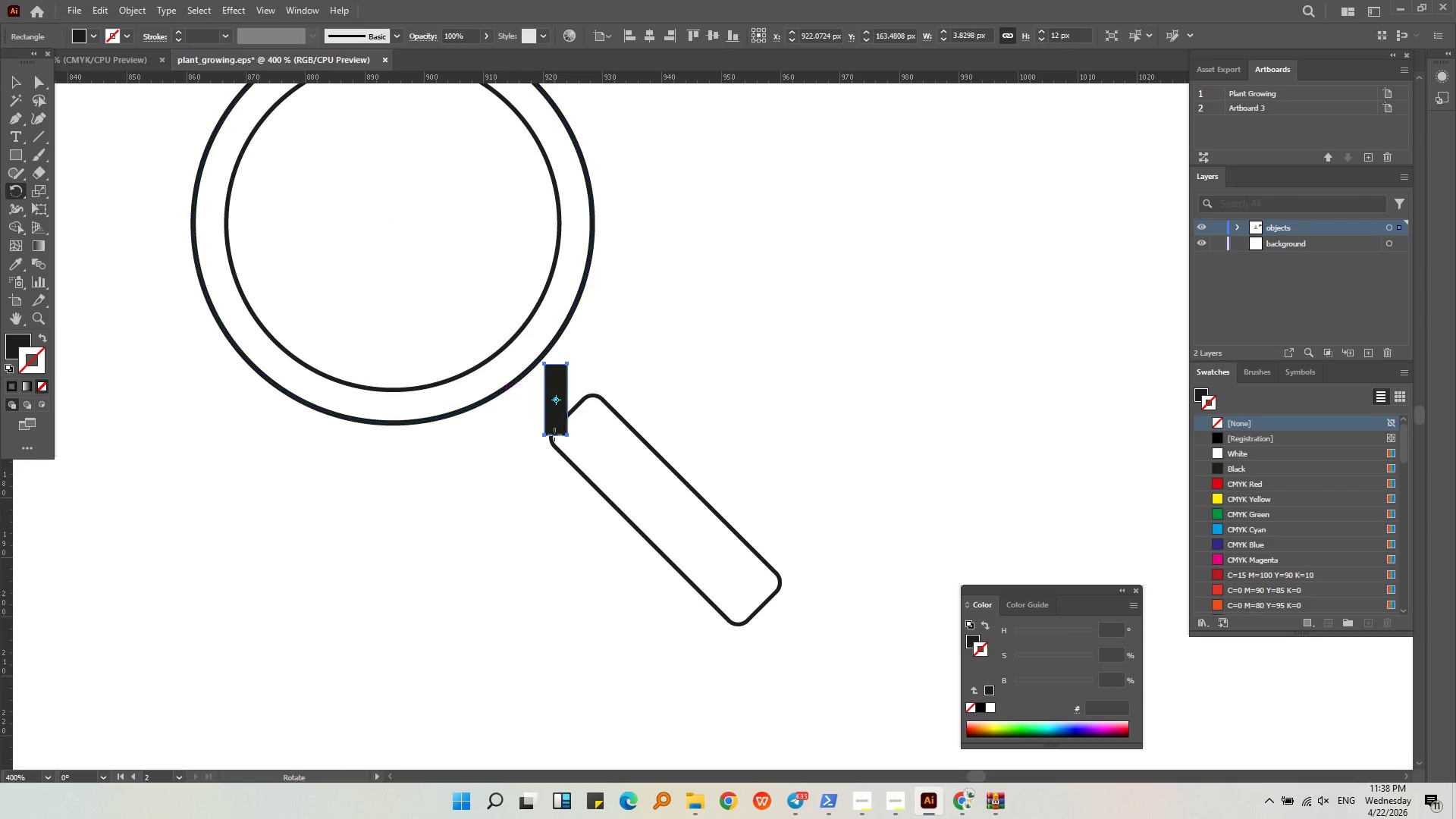 
left_click_drag(start_coordinate=[557, 435], to_coordinate=[728, 568])
 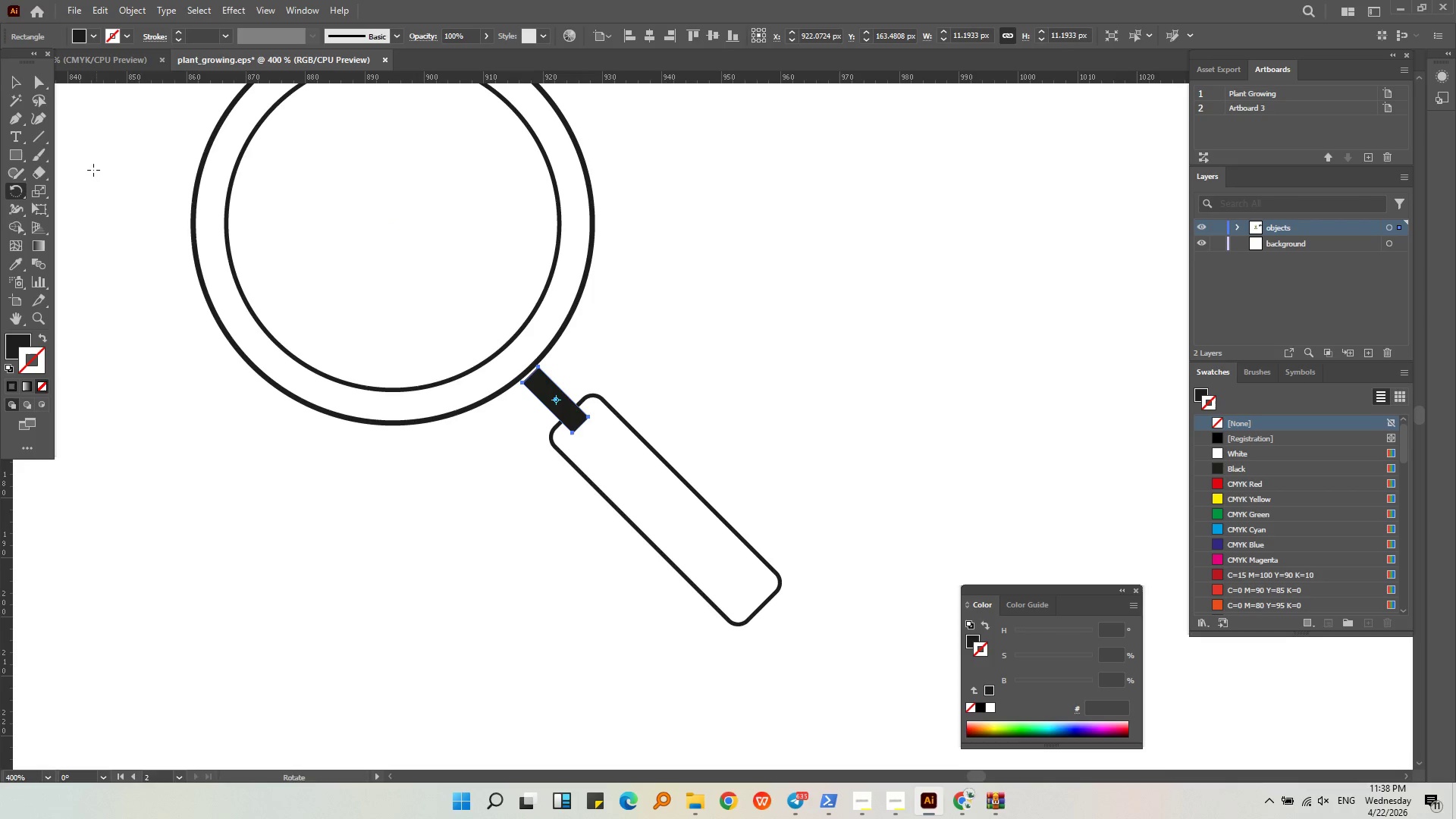 
key(Shift+ShiftLeft)
 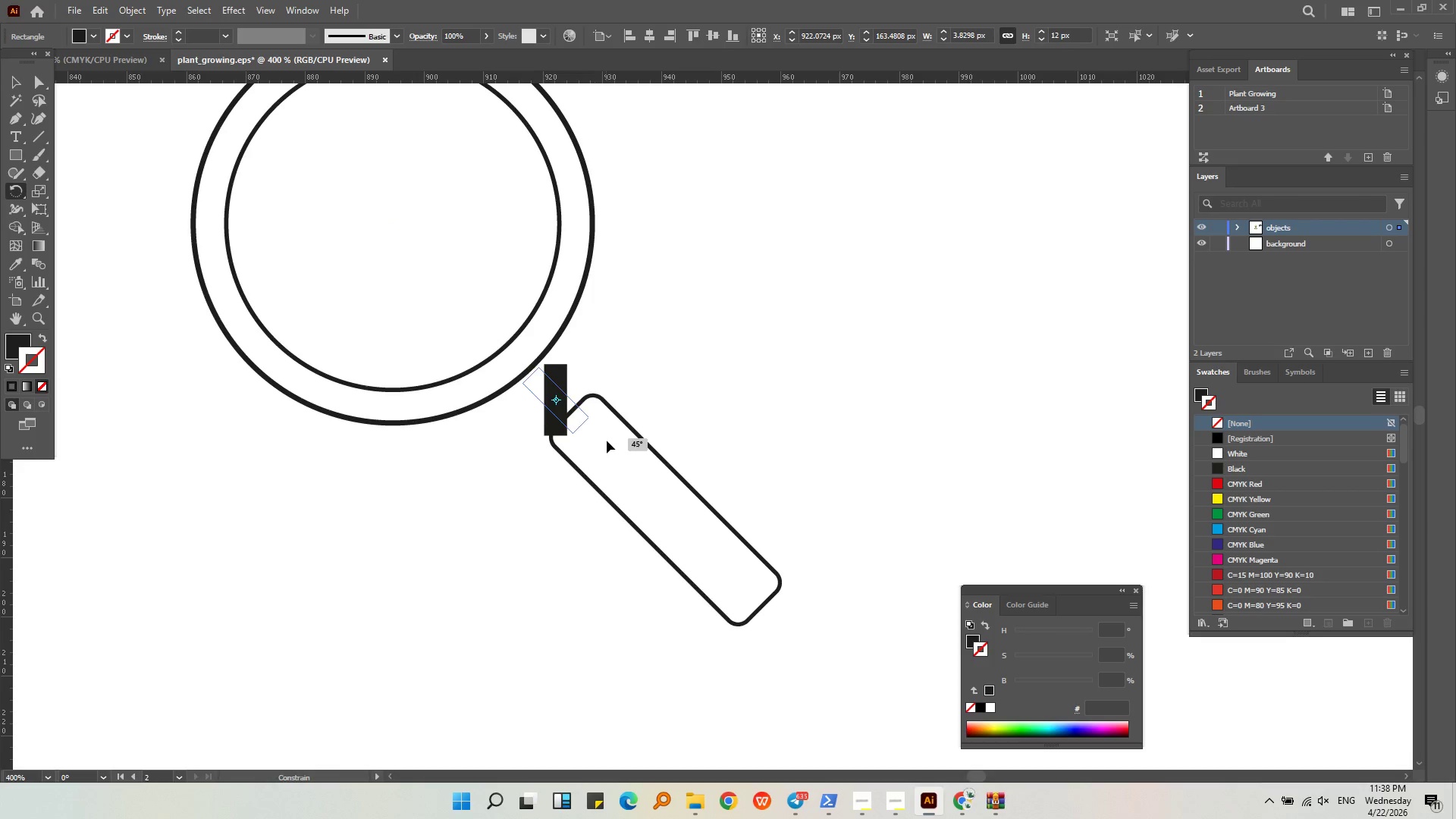 
hold_key(key=ShiftLeft, duration=1.01)
 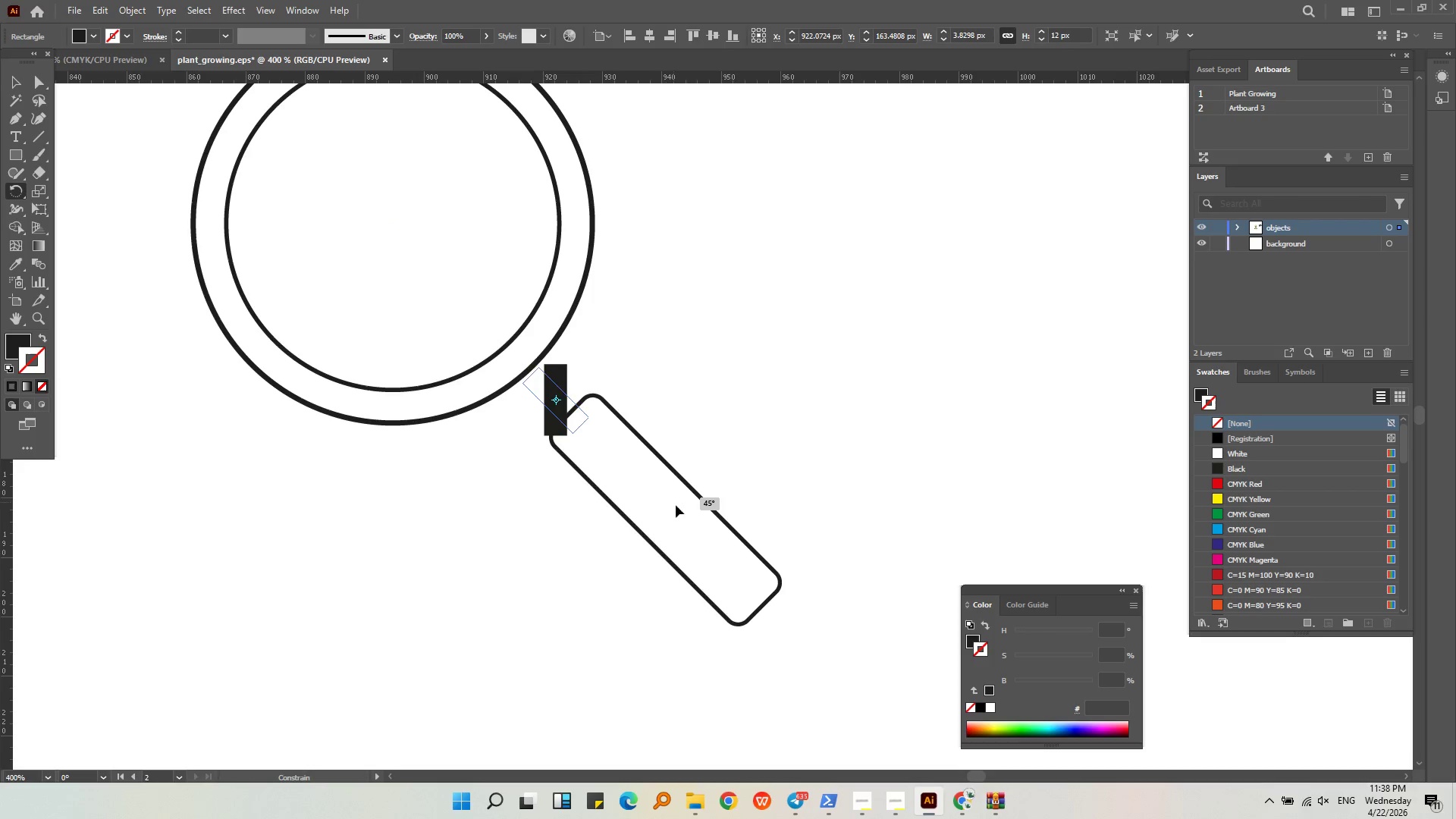 
hold_key(key=ShiftLeft, duration=0.55)
 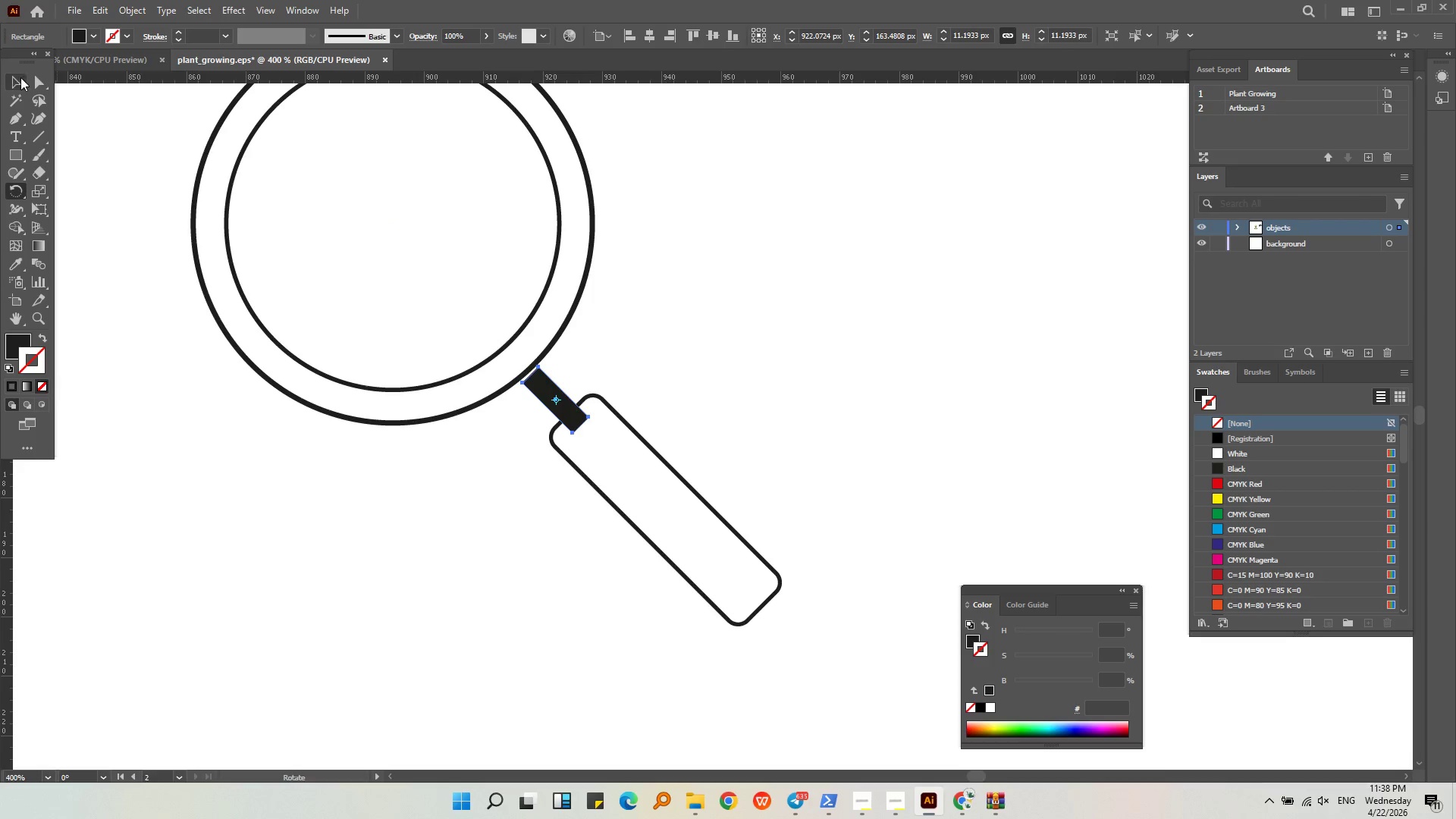 
left_click_drag(start_coordinate=[20, 86], to_coordinate=[24, 95])
 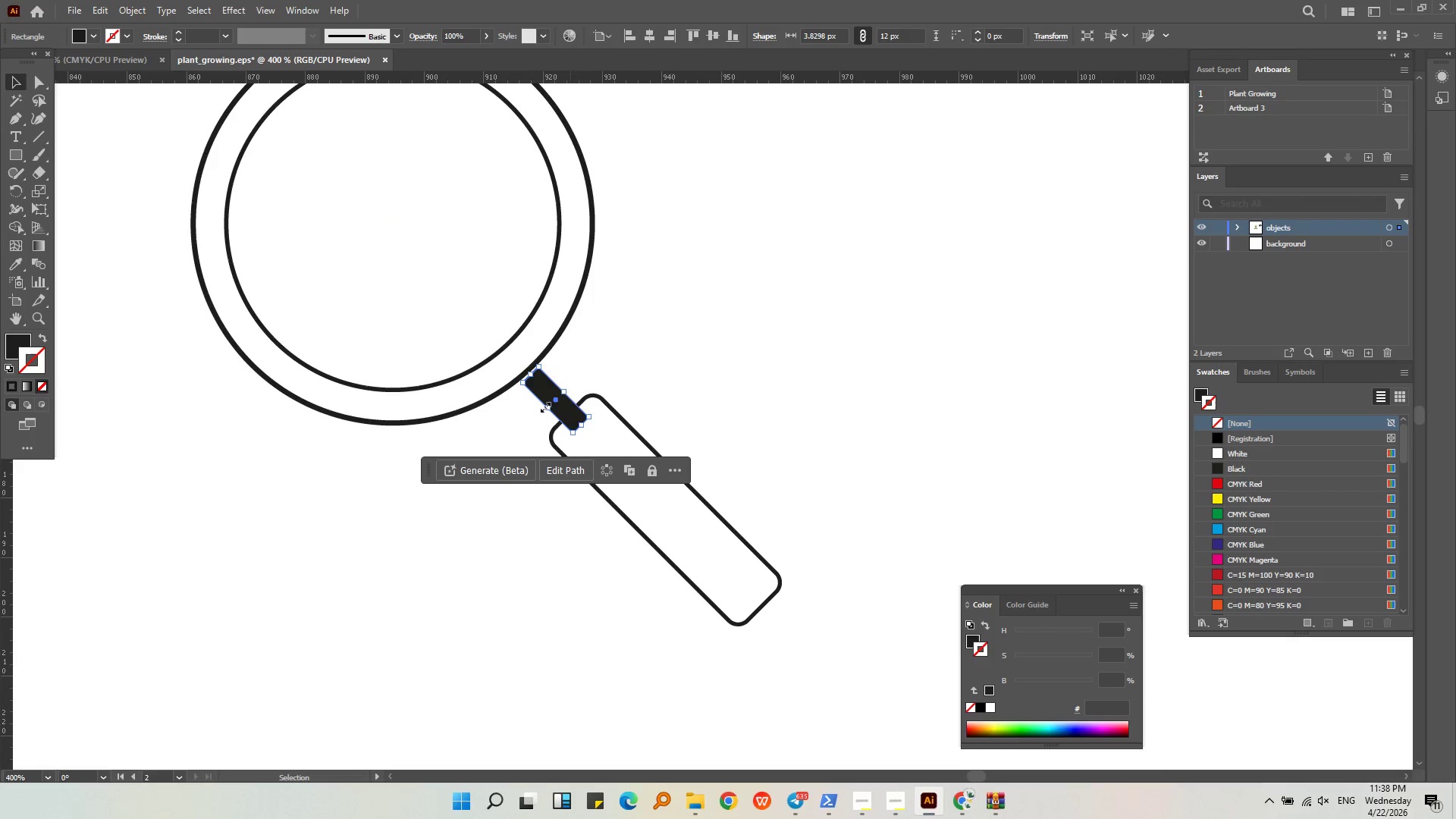 
left_click_drag(start_coordinate=[545, 407], to_coordinate=[539, 415])
 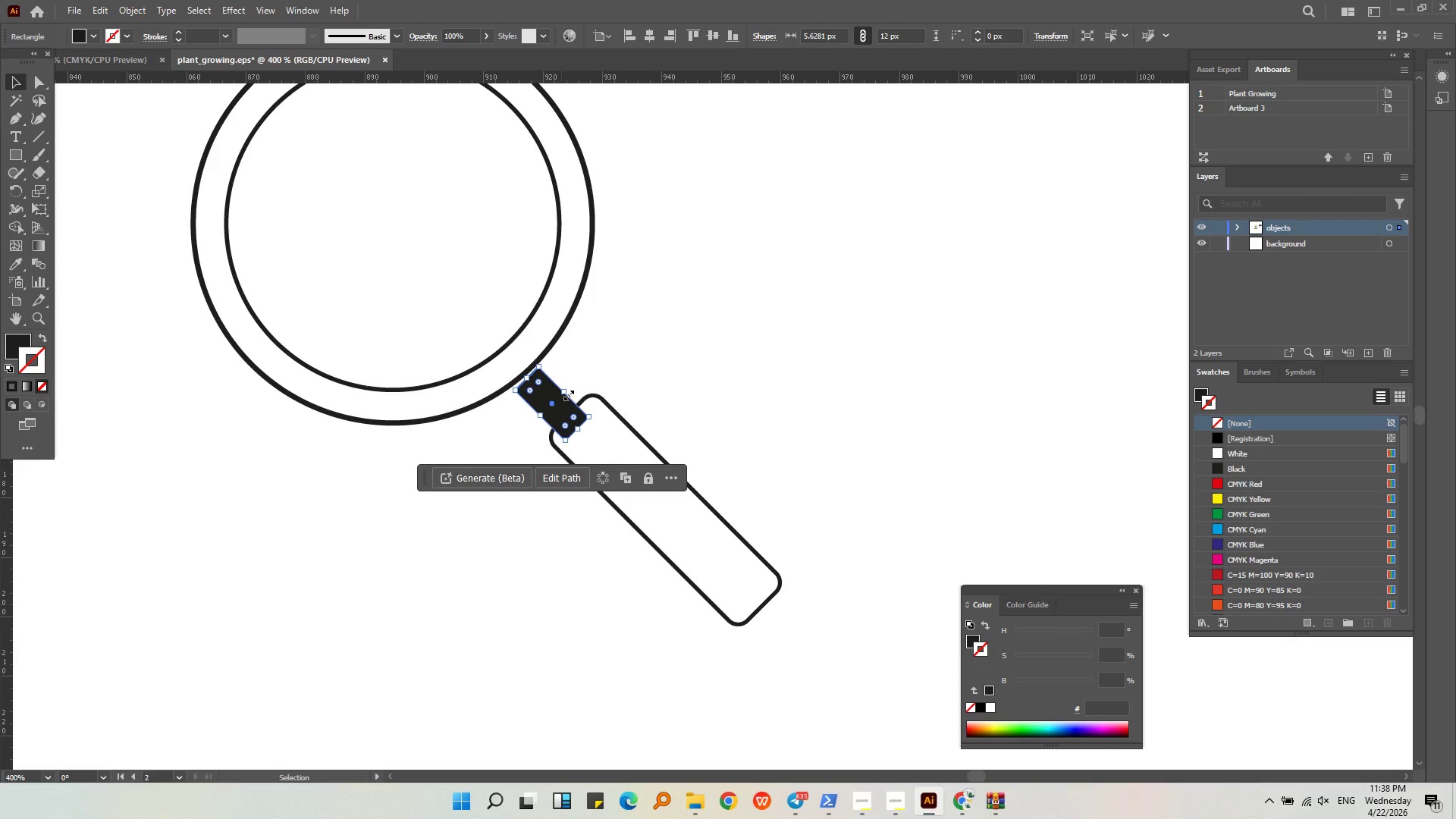 
left_click_drag(start_coordinate=[567, 392], to_coordinate=[573, 389])
 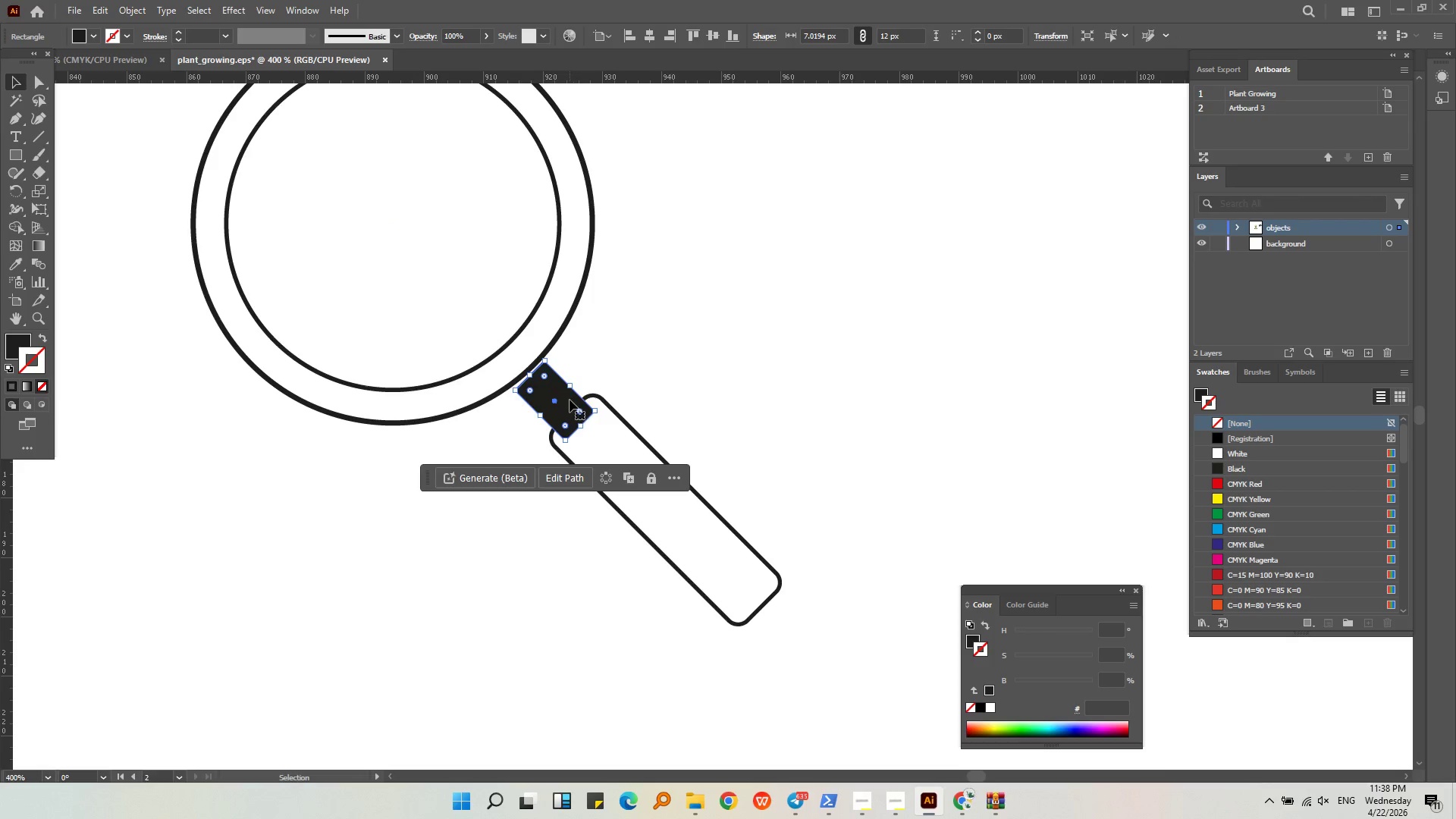 
left_click_drag(start_coordinate=[570, 400], to_coordinate=[570, 390])
 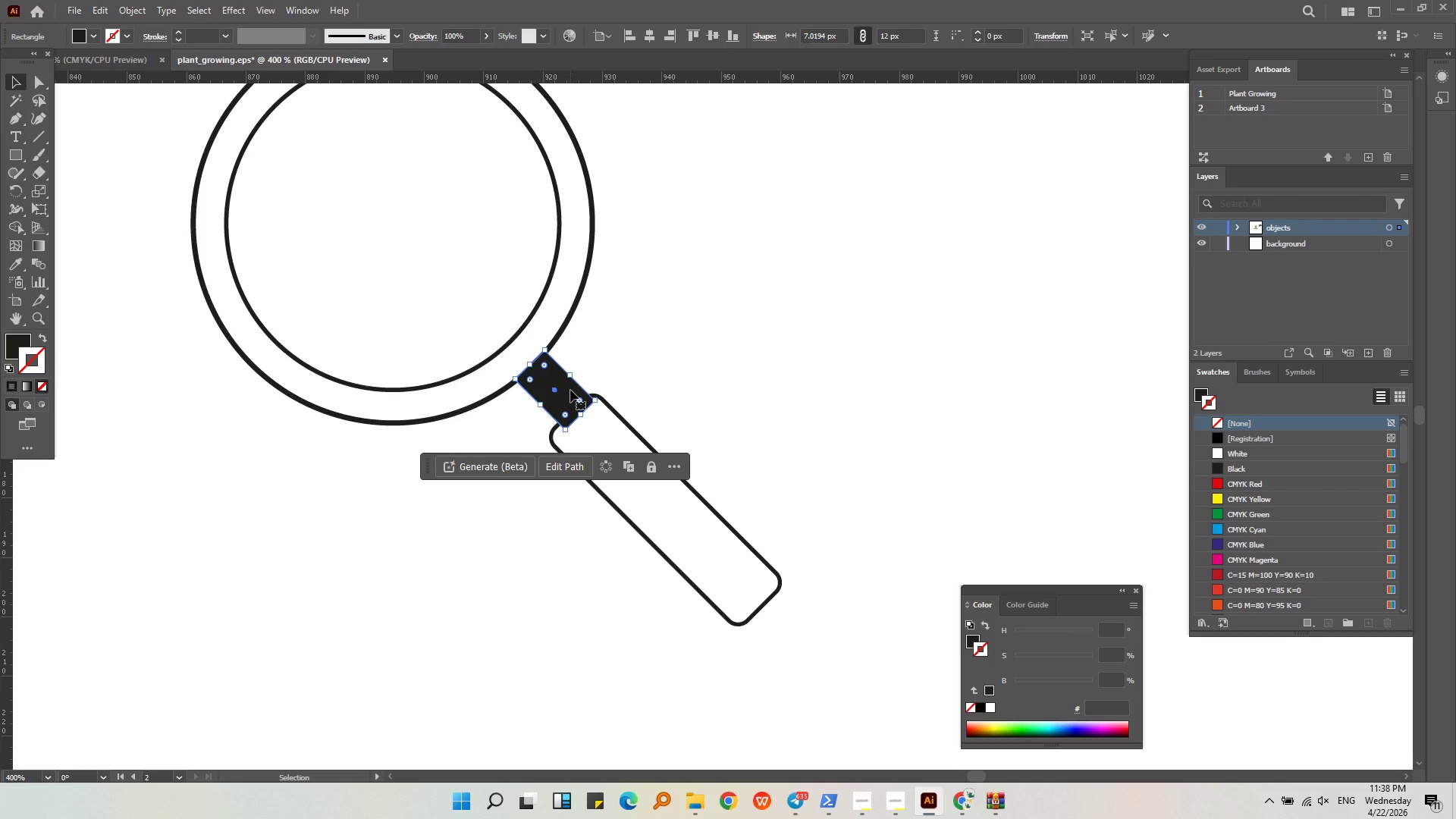 
left_click_drag(start_coordinate=[570, 390], to_coordinate=[567, 394])
 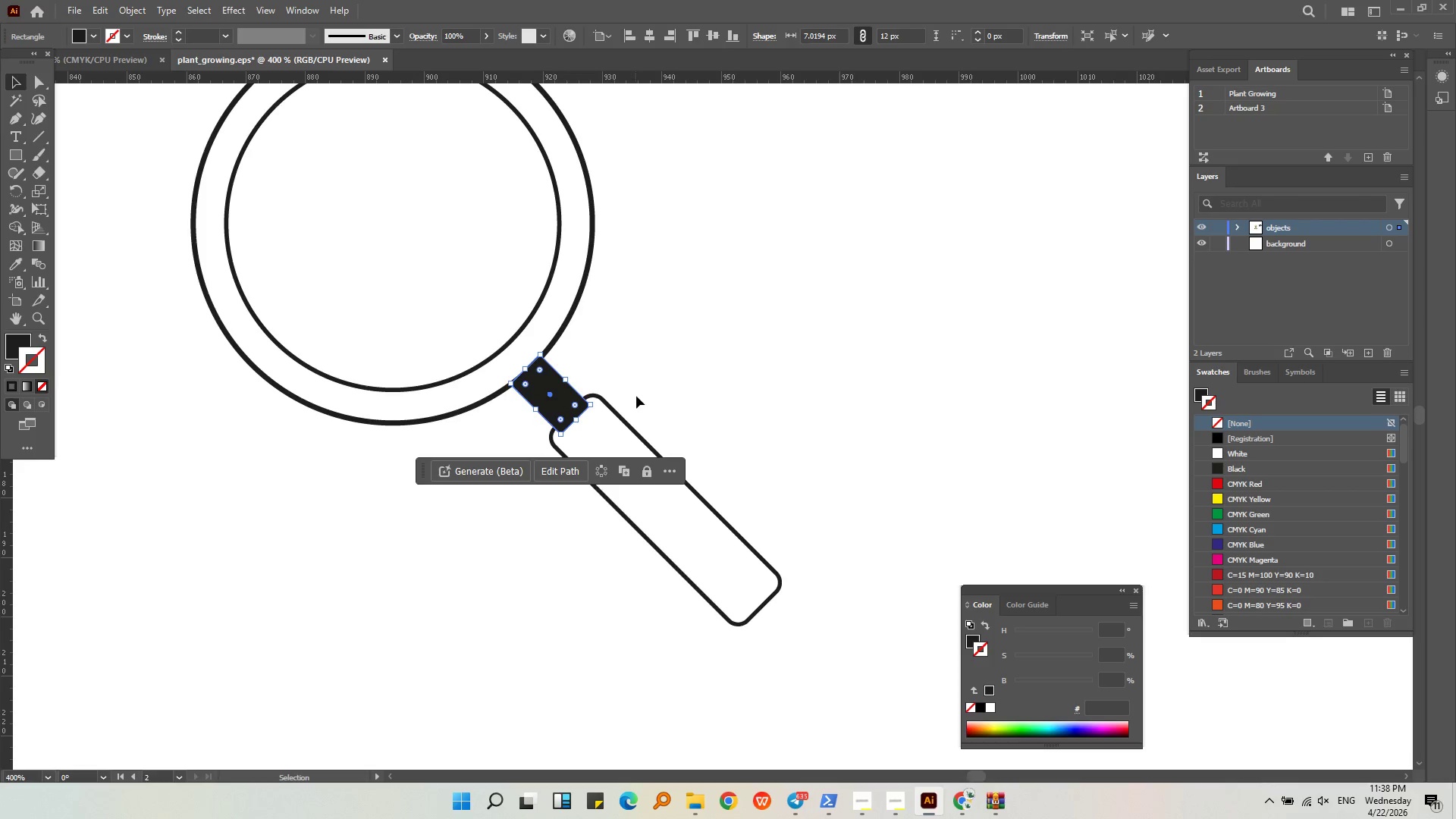 
left_click([637, 396])
 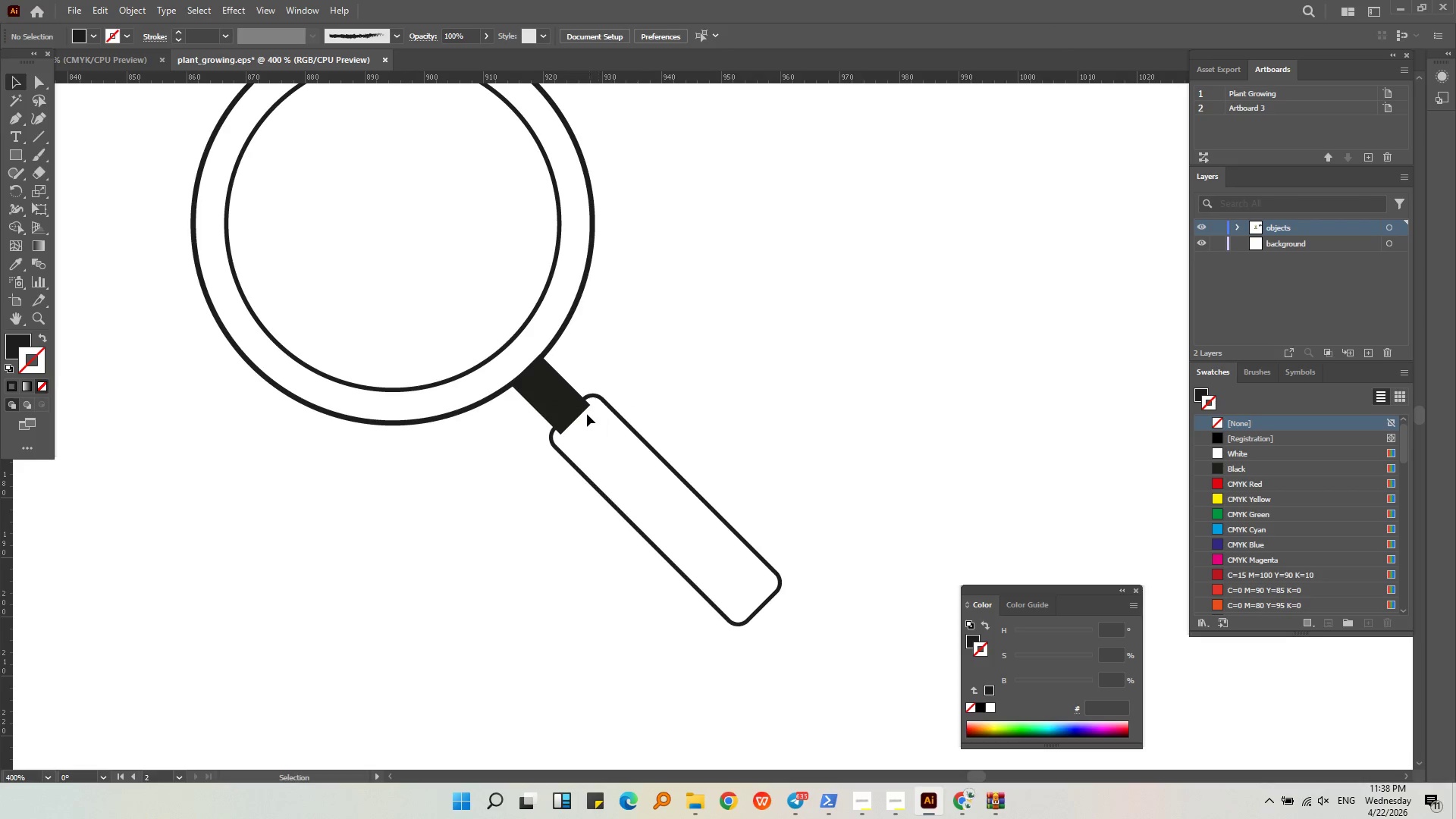 
left_click([576, 415])
 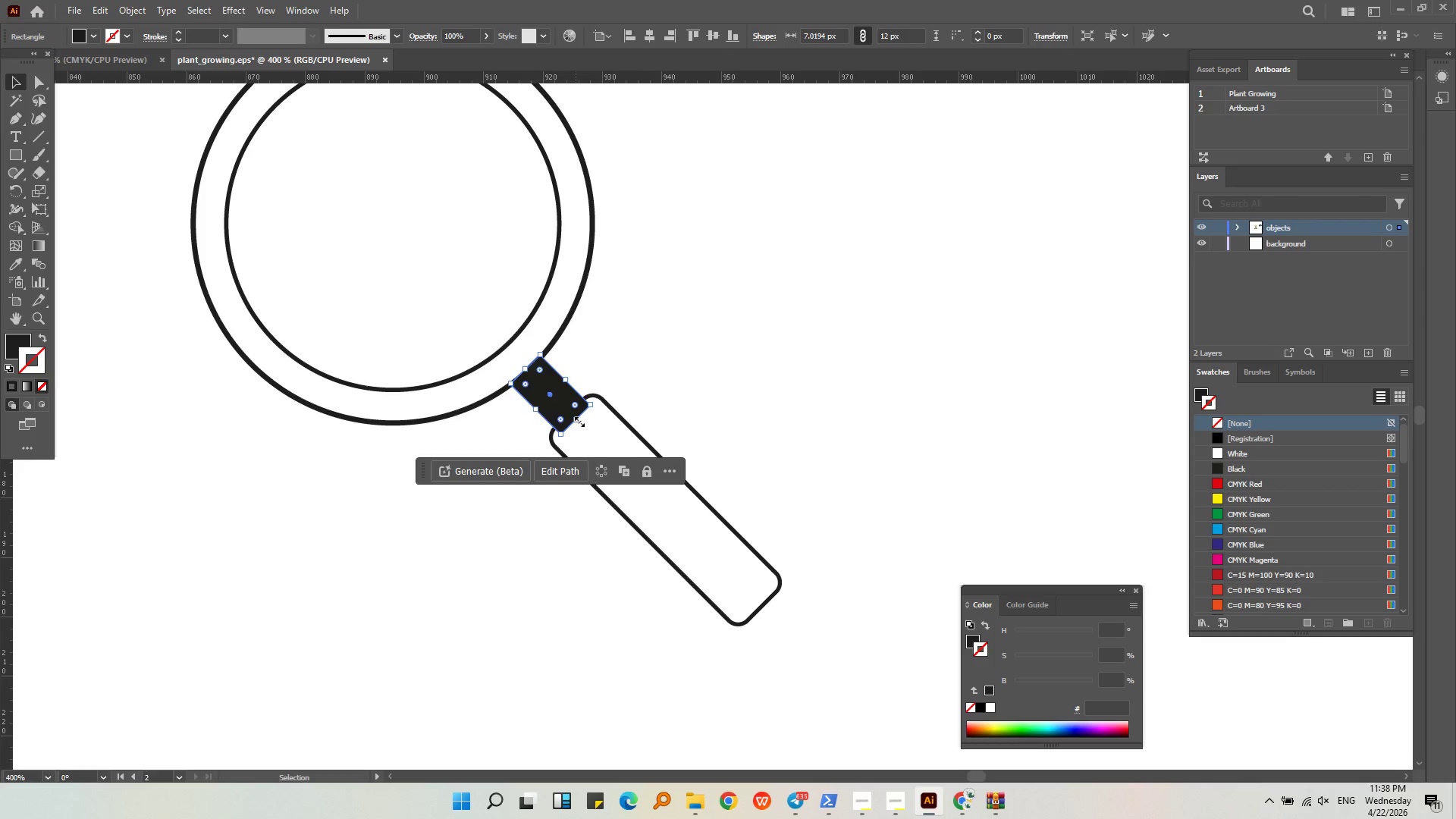 
left_click_drag(start_coordinate=[578, 420], to_coordinate=[565, 417])
 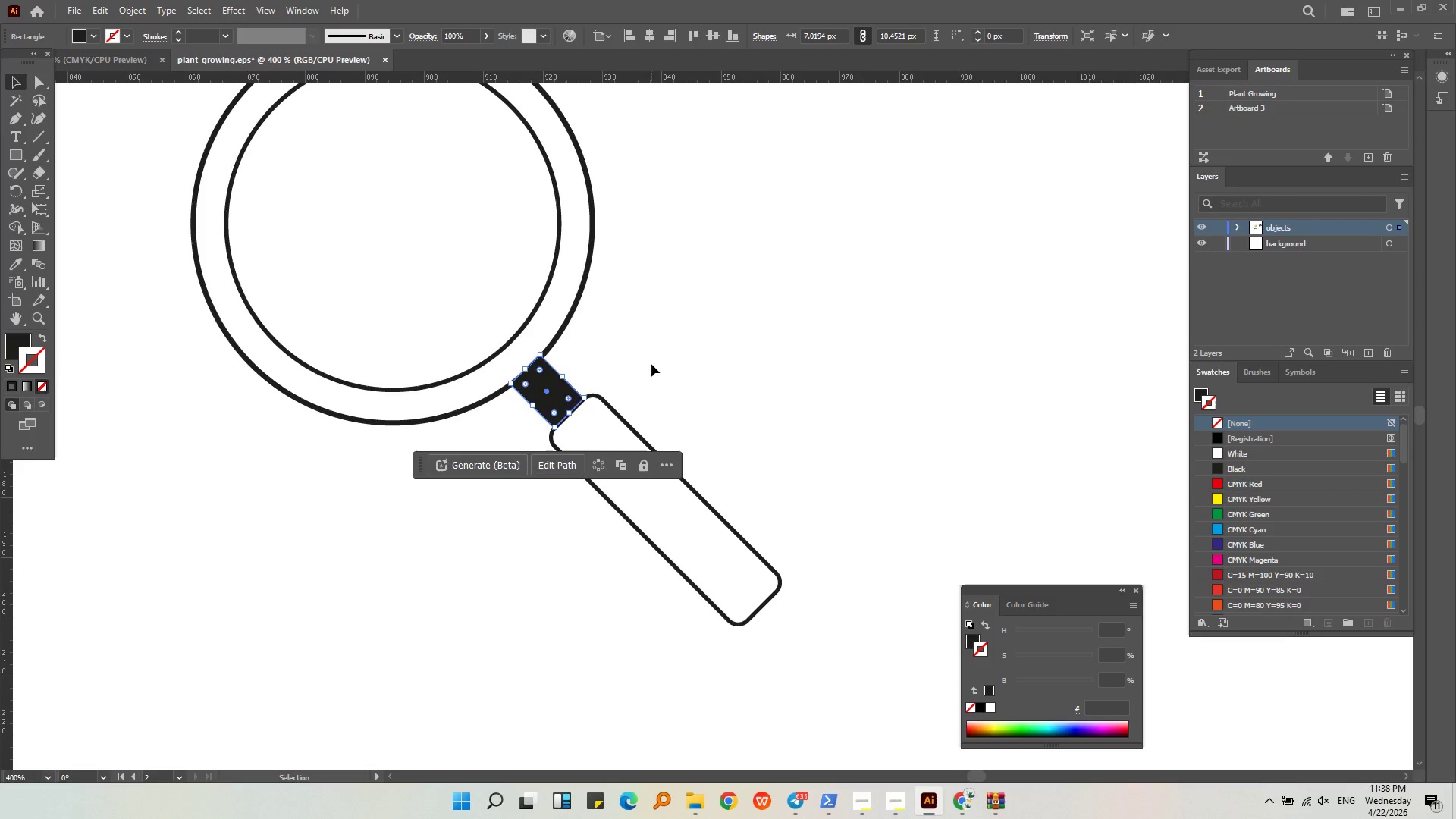 
left_click([651, 364])
 